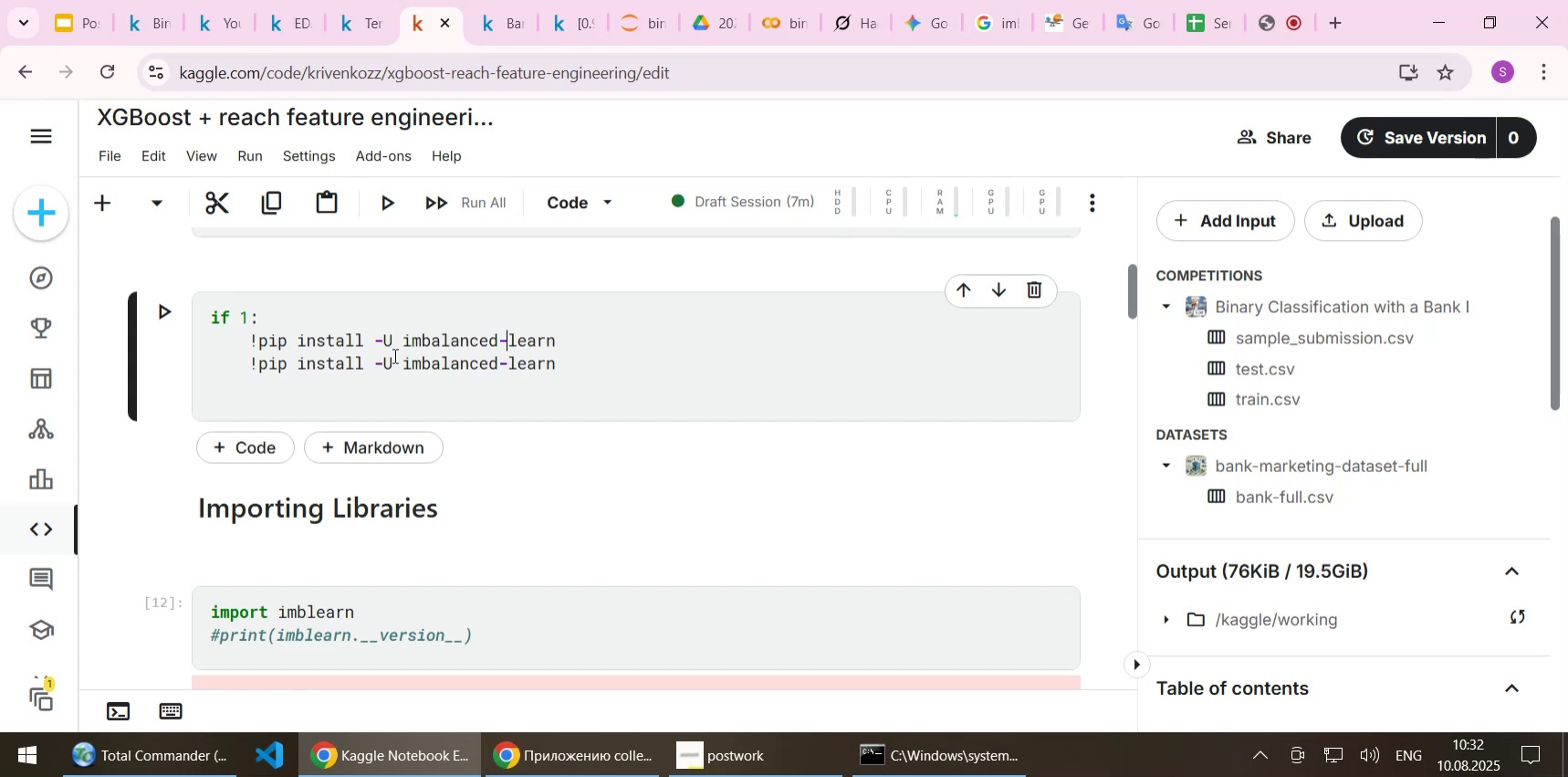 
key(ArrowLeft)
 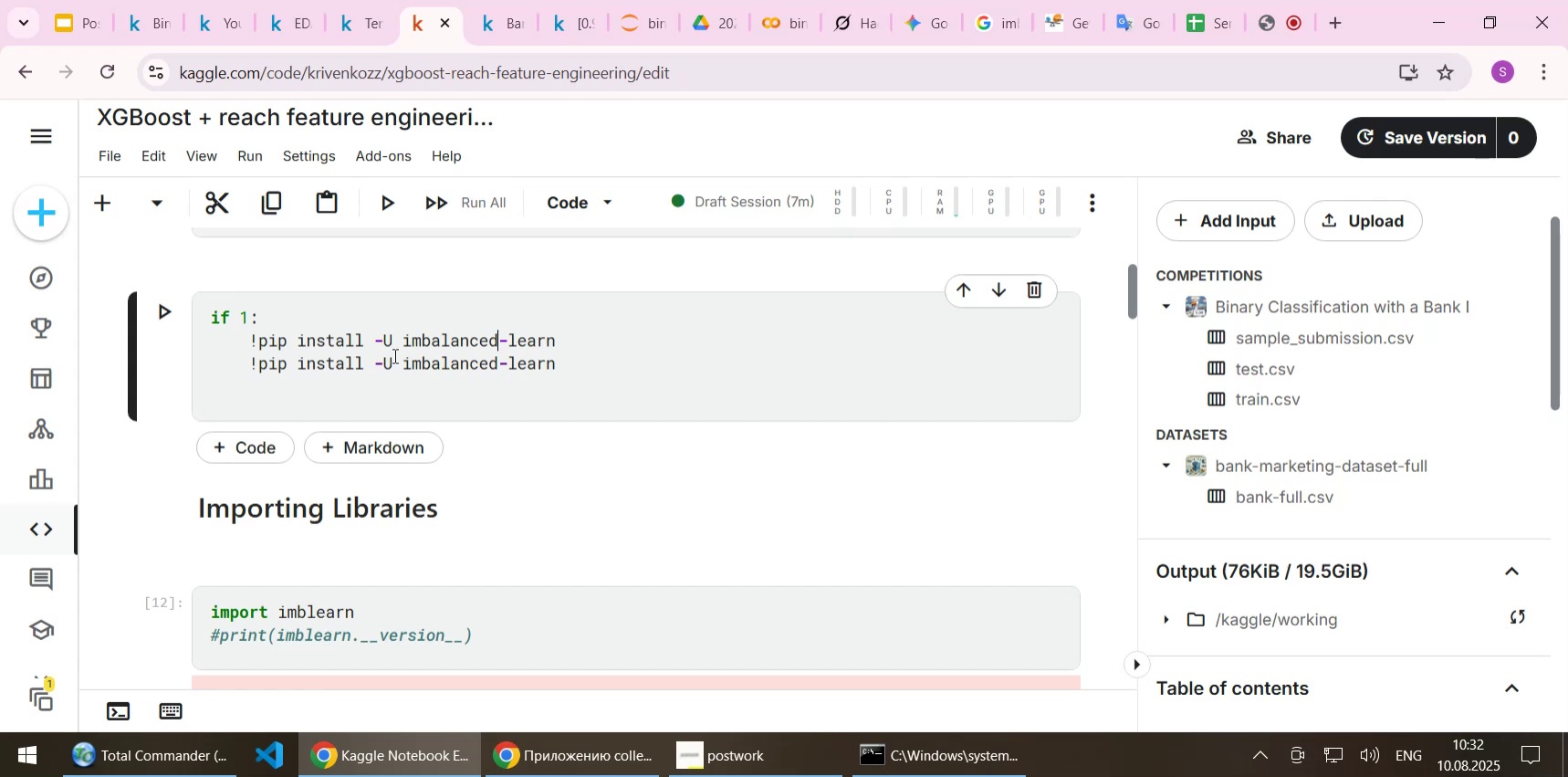 
hold_key(key=Backspace, duration=0.75)
 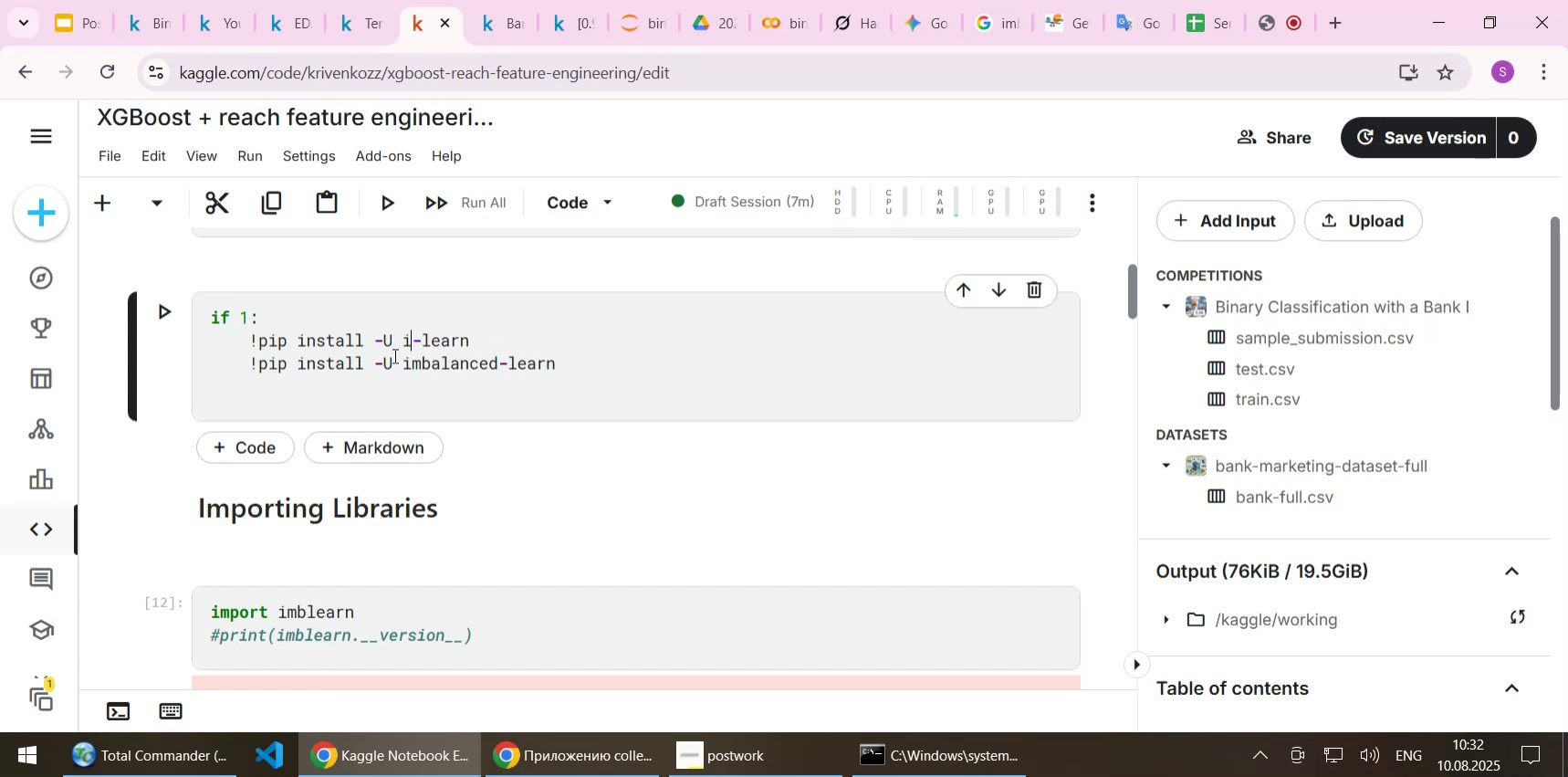 
key(Backspace)
type(scikit)
 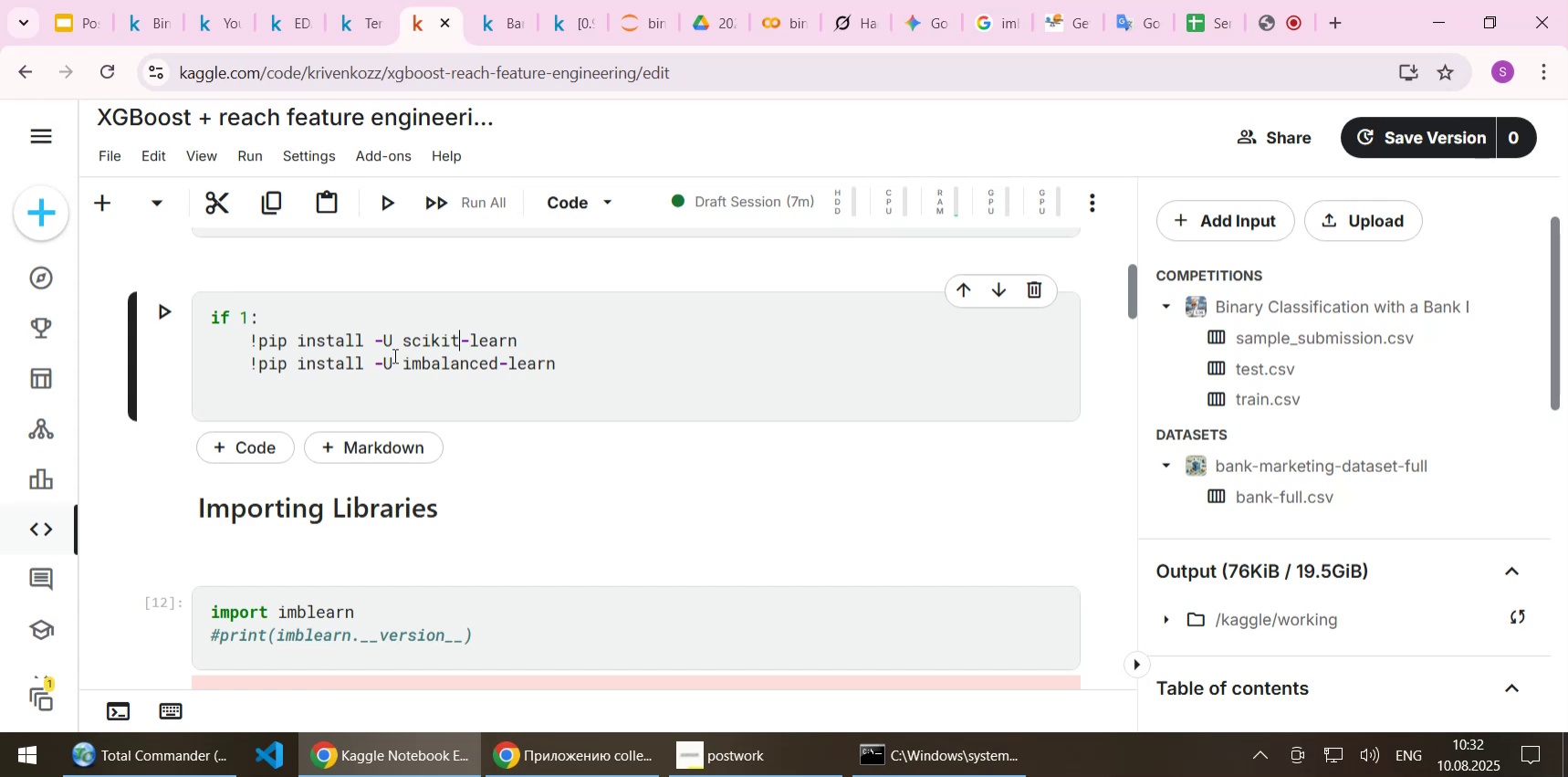 
key(Shift+Enter)
 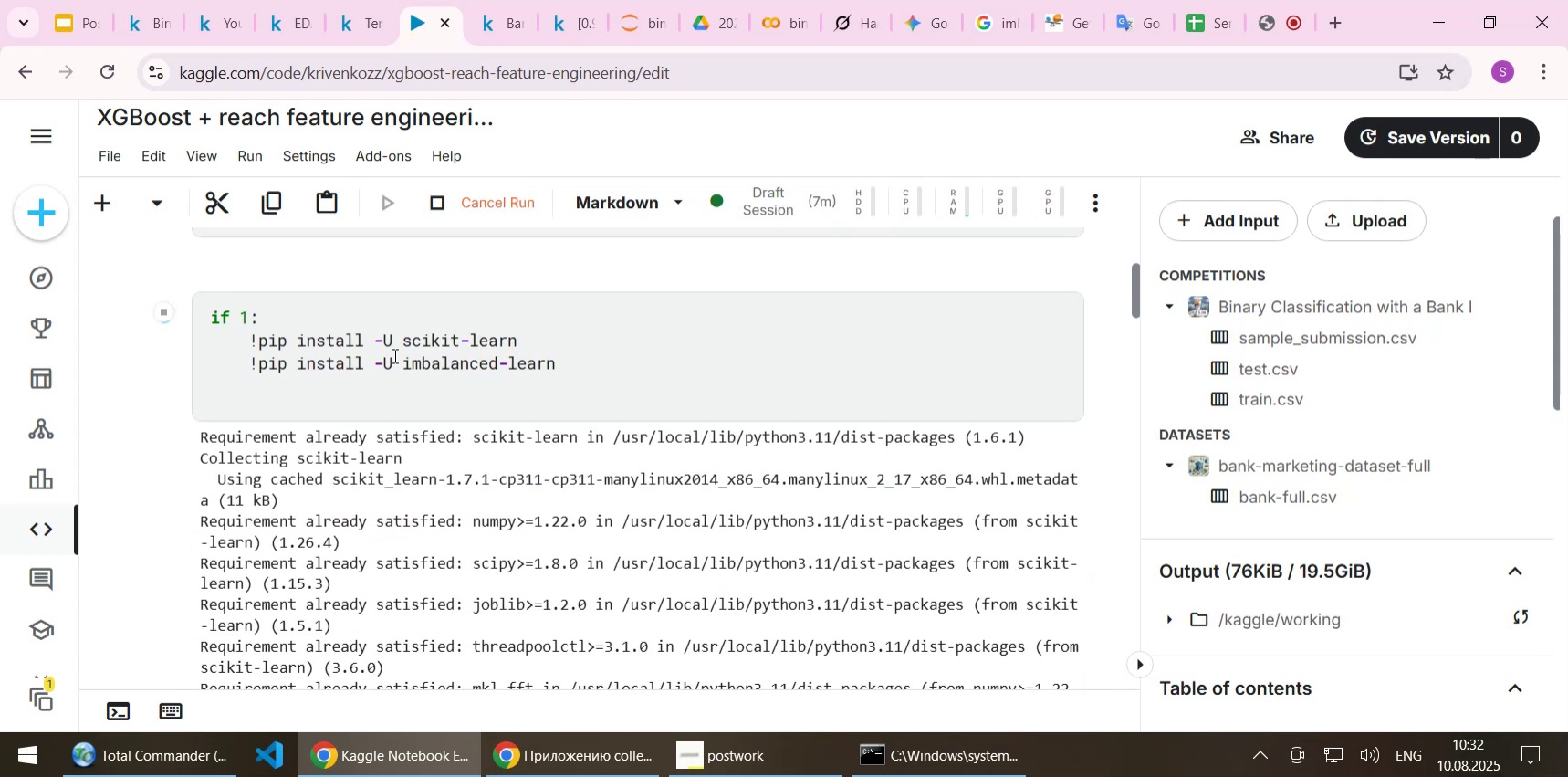 
scroll: coordinate [395, 385], scroll_direction: down, amount: 7.0
 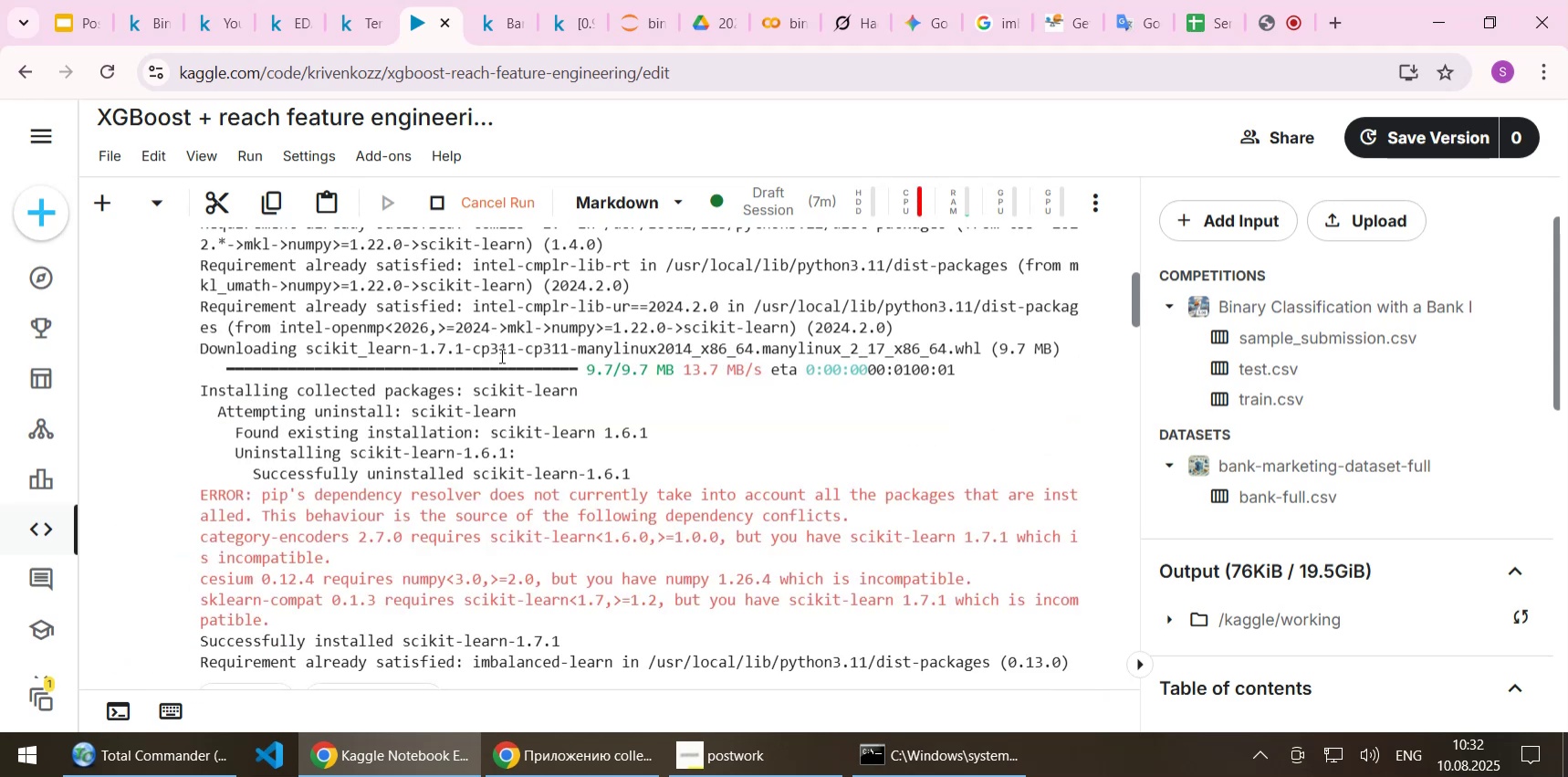 
wait(5.52)
 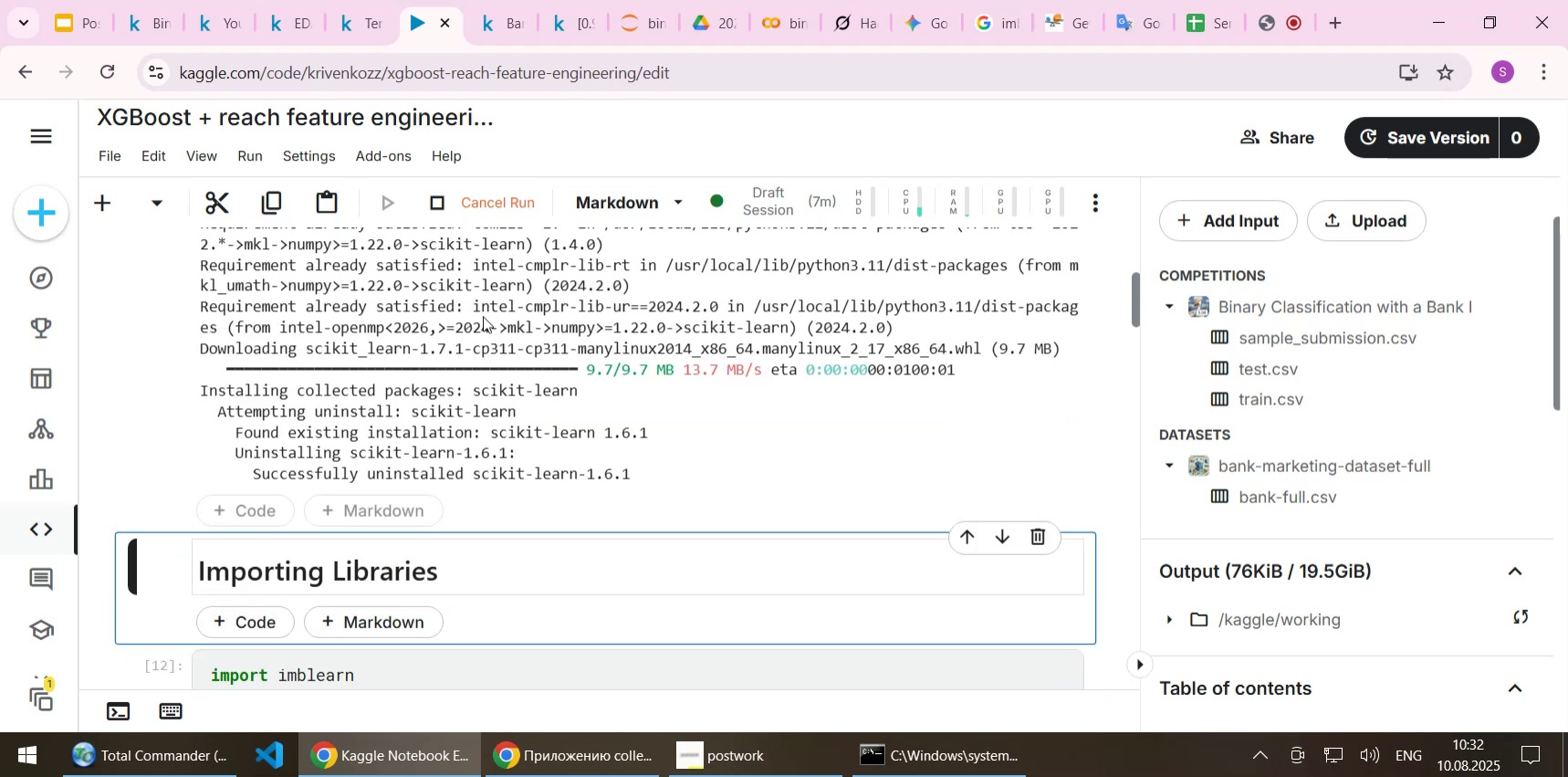 
scroll: coordinate [500, 355], scroll_direction: down, amount: 1.0
 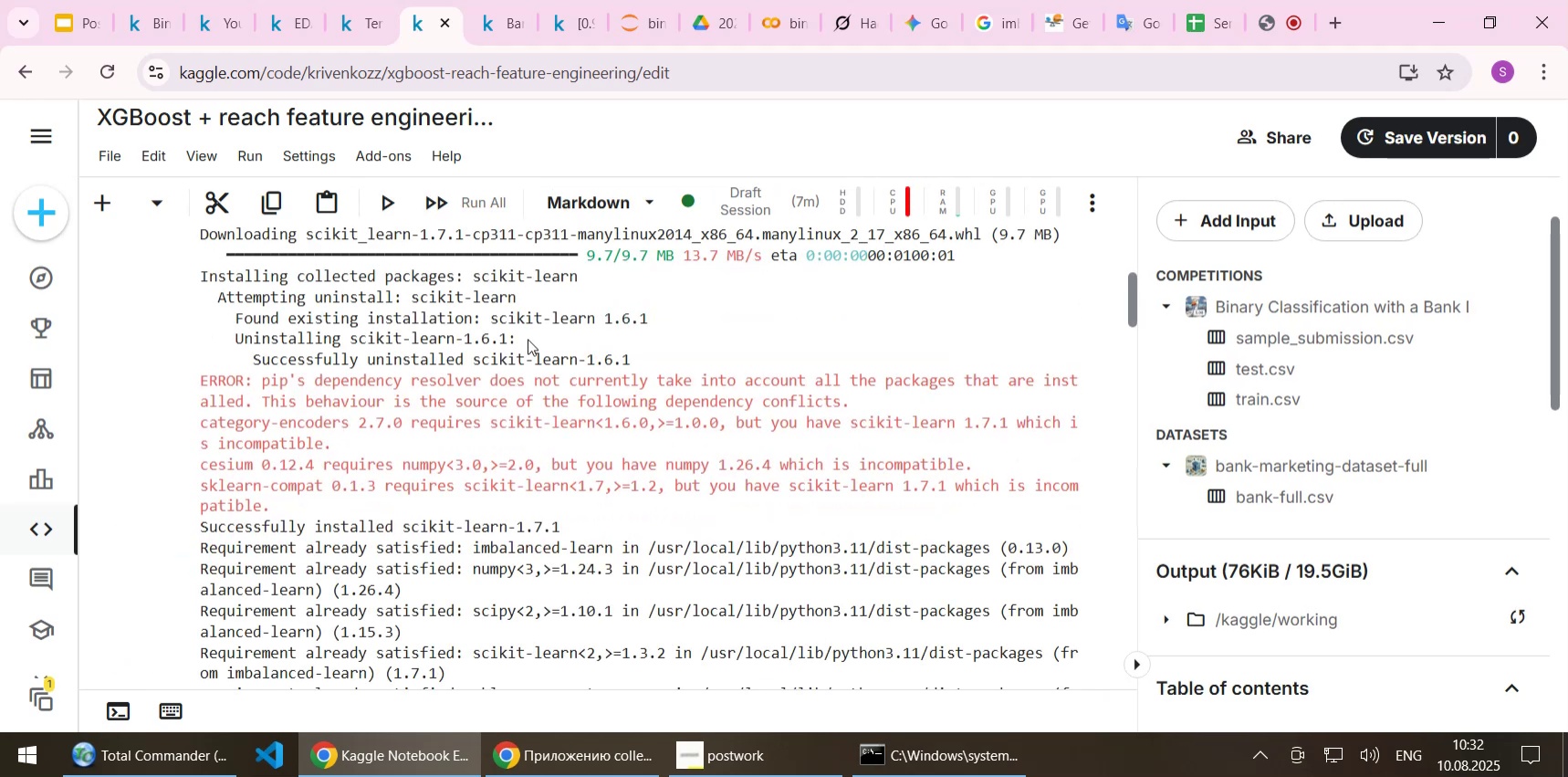 
wait(5.44)
 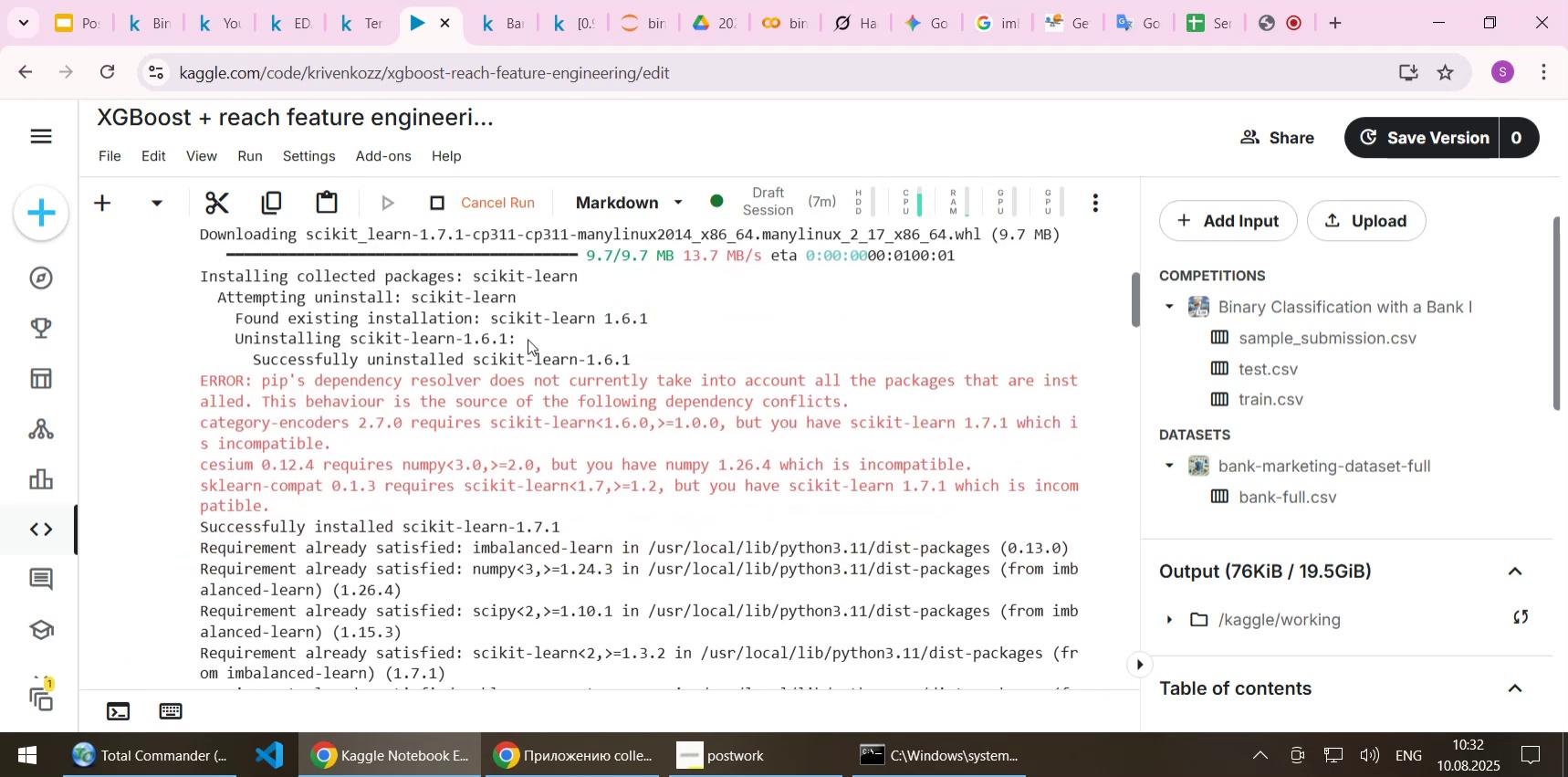 
scroll: coordinate [528, 339], scroll_direction: down, amount: 1.0
 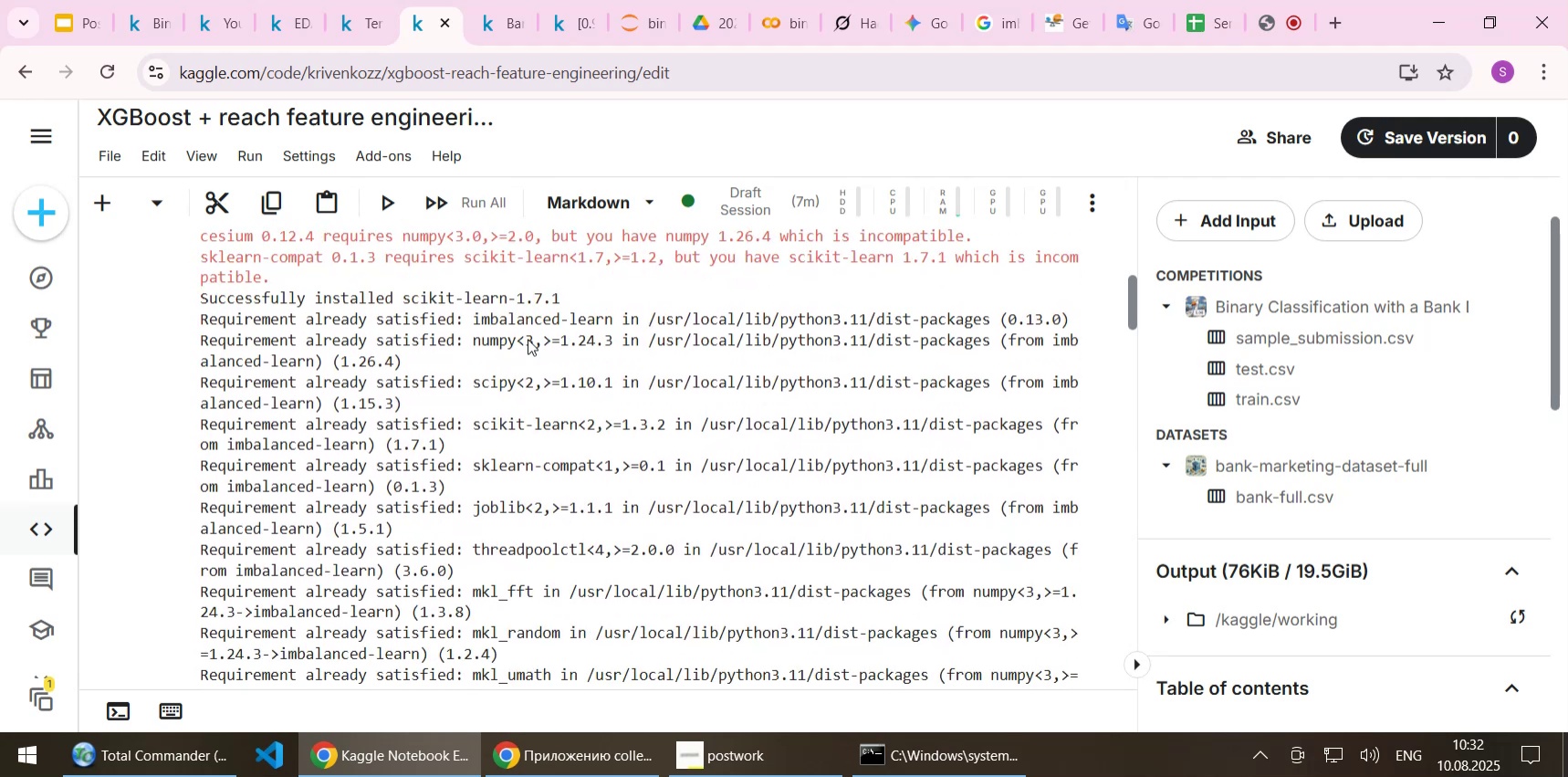 
scroll: coordinate [528, 339], scroll_direction: up, amount: 4.0
 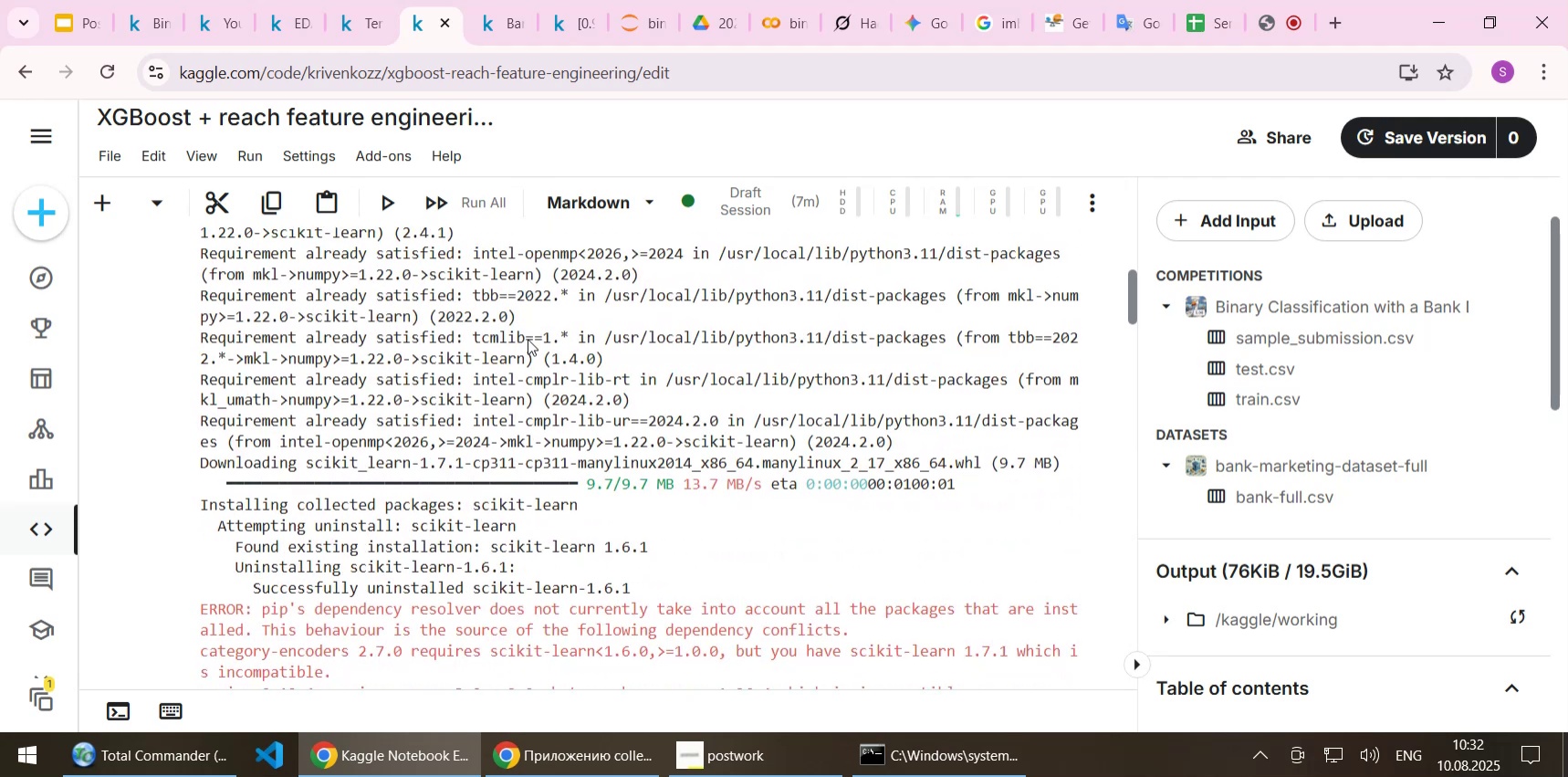 
scroll: coordinate [528, 339], scroll_direction: down, amount: 13.0
 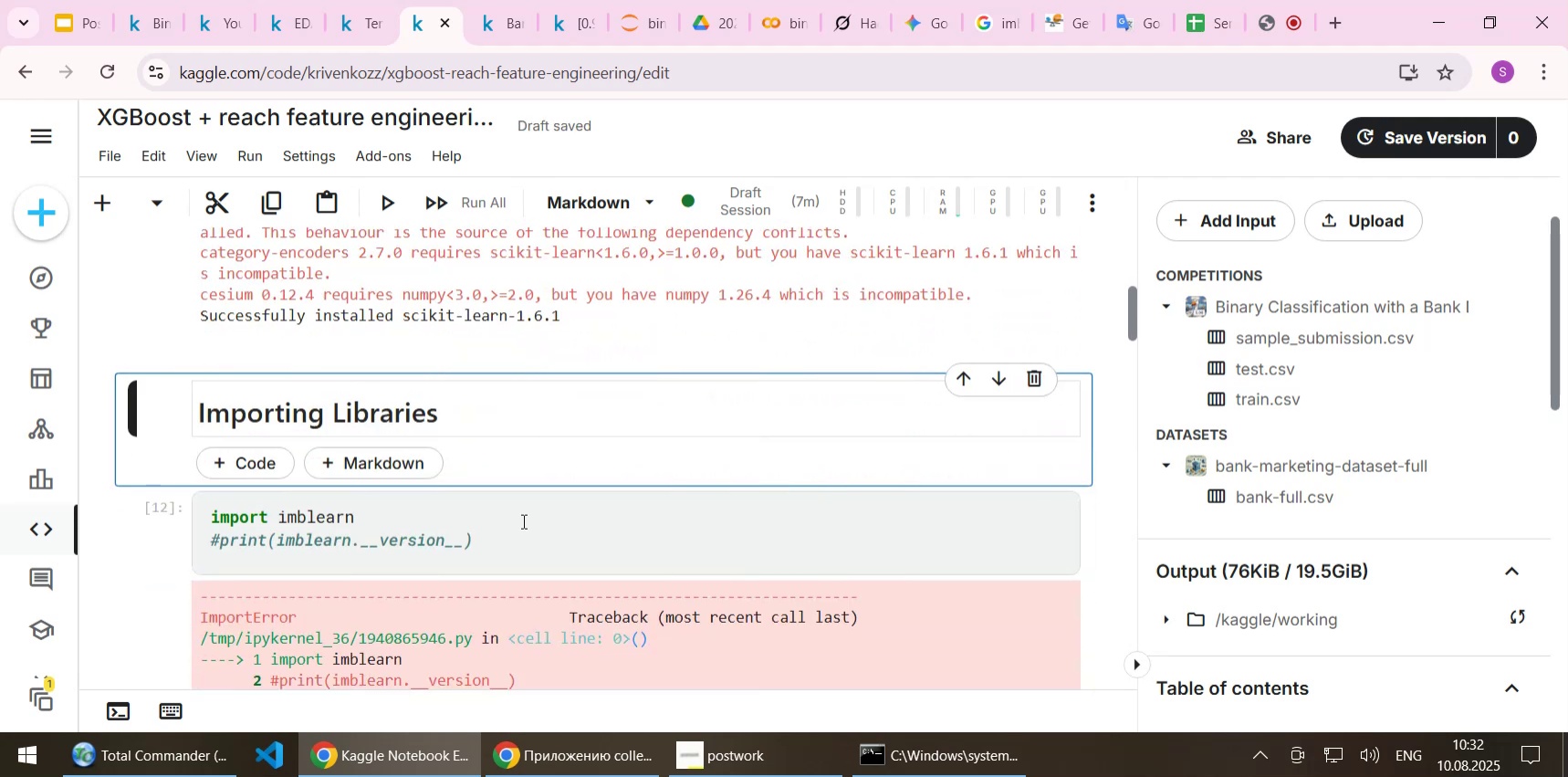 
left_click([522, 520])
 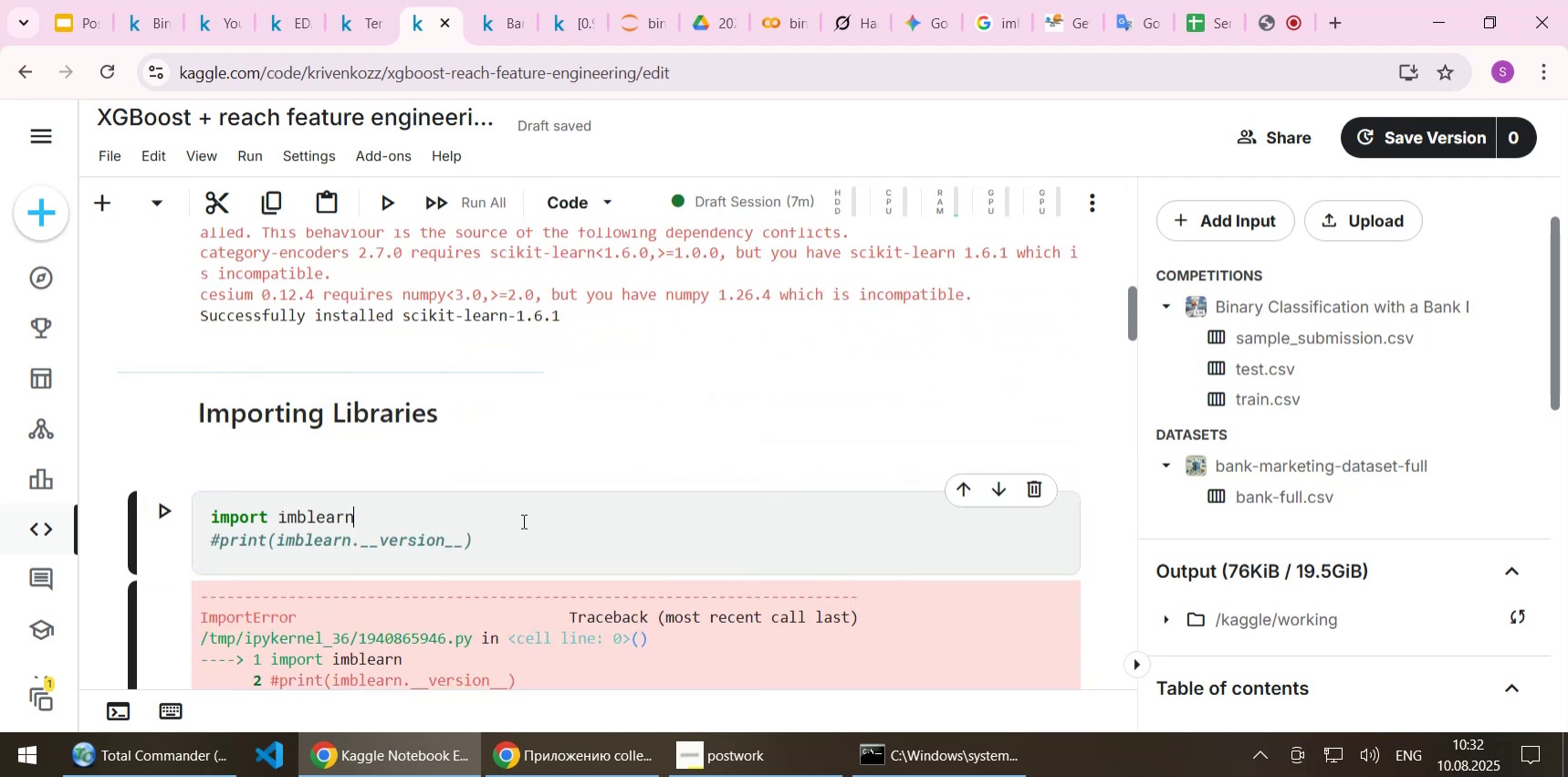 
key(Shift+Enter)
 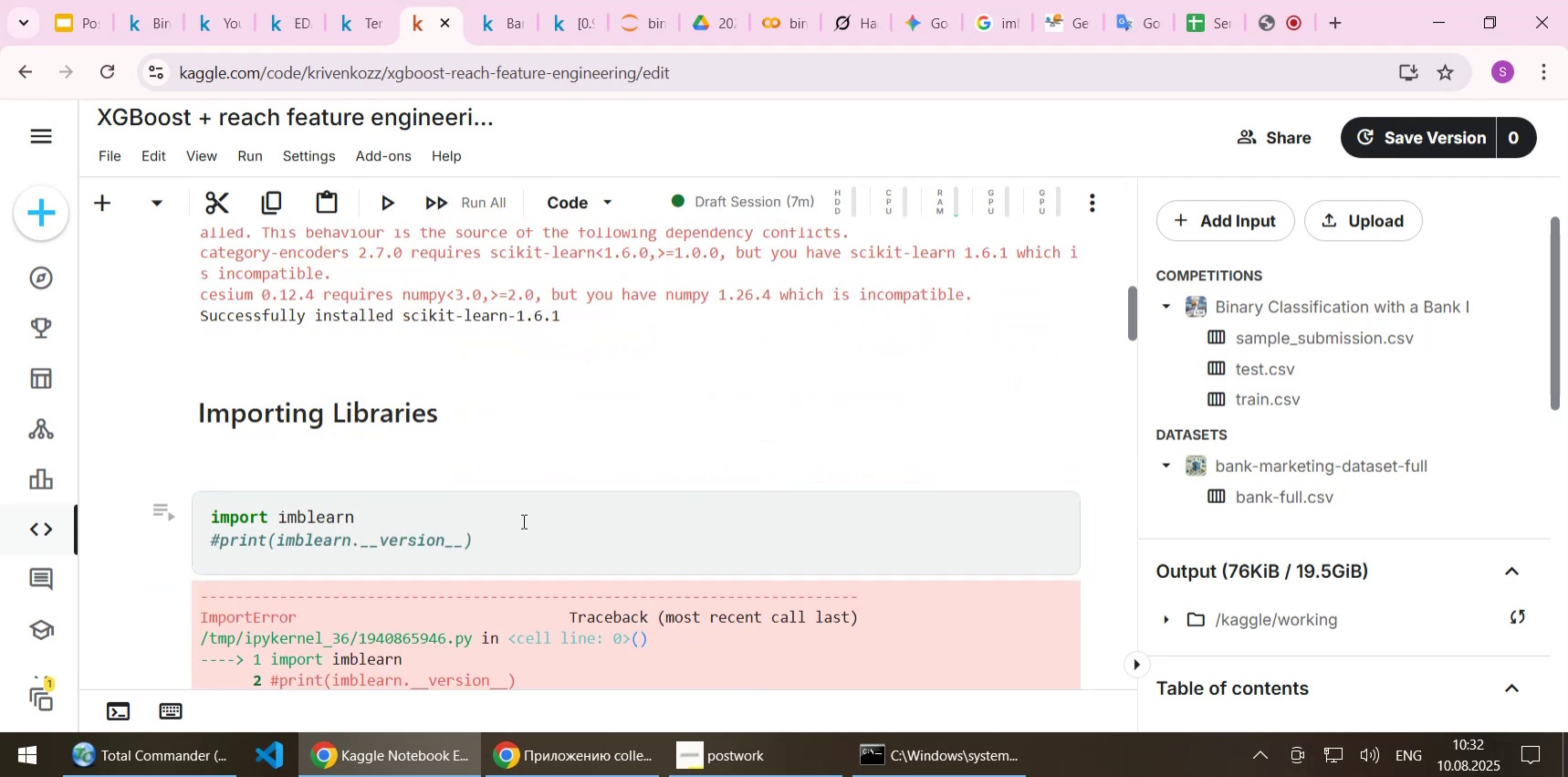 
scroll: coordinate [517, 510], scroll_direction: down, amount: 6.0
 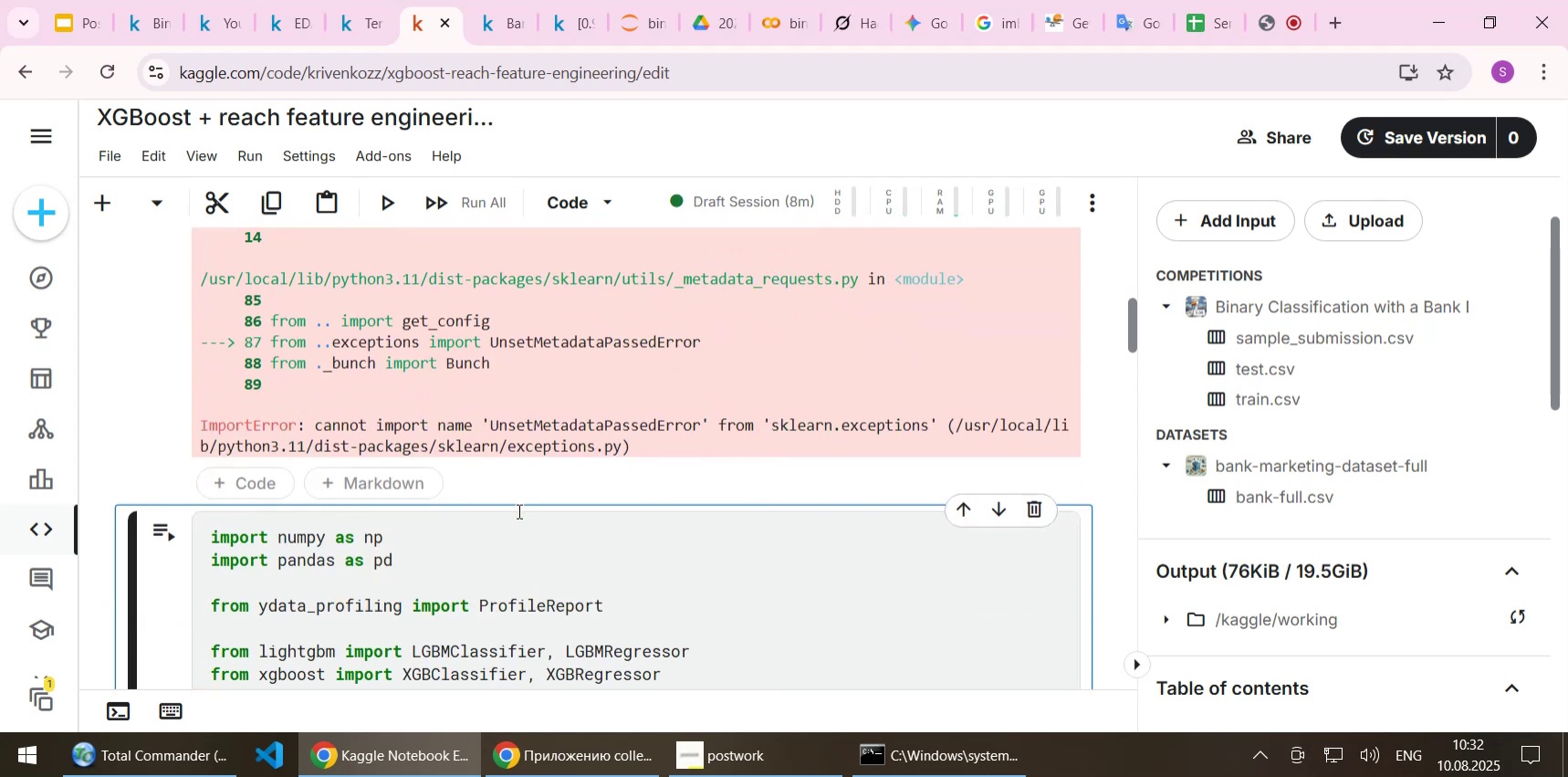 
wait(13.17)
 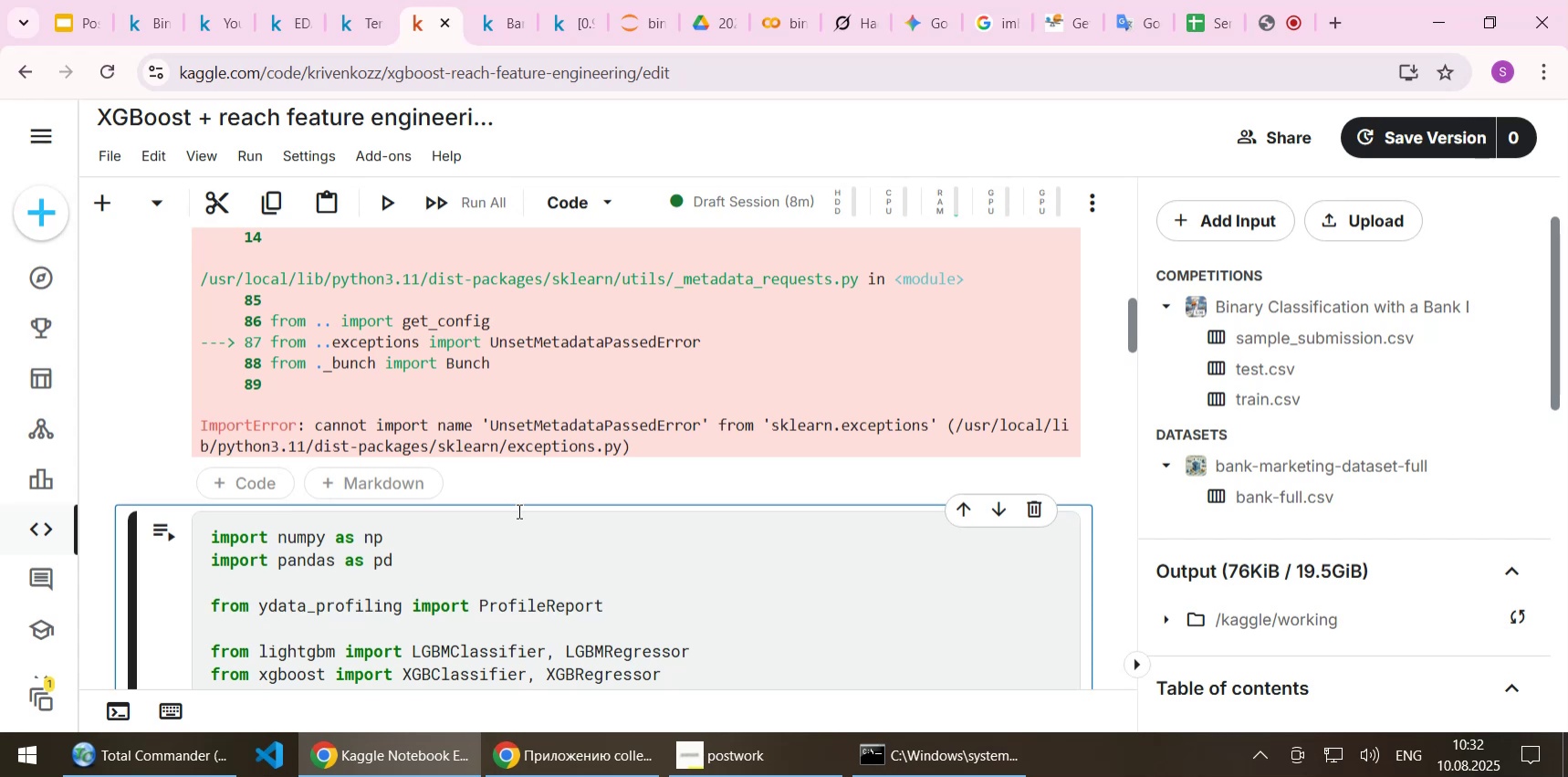 
key(Control+C)
 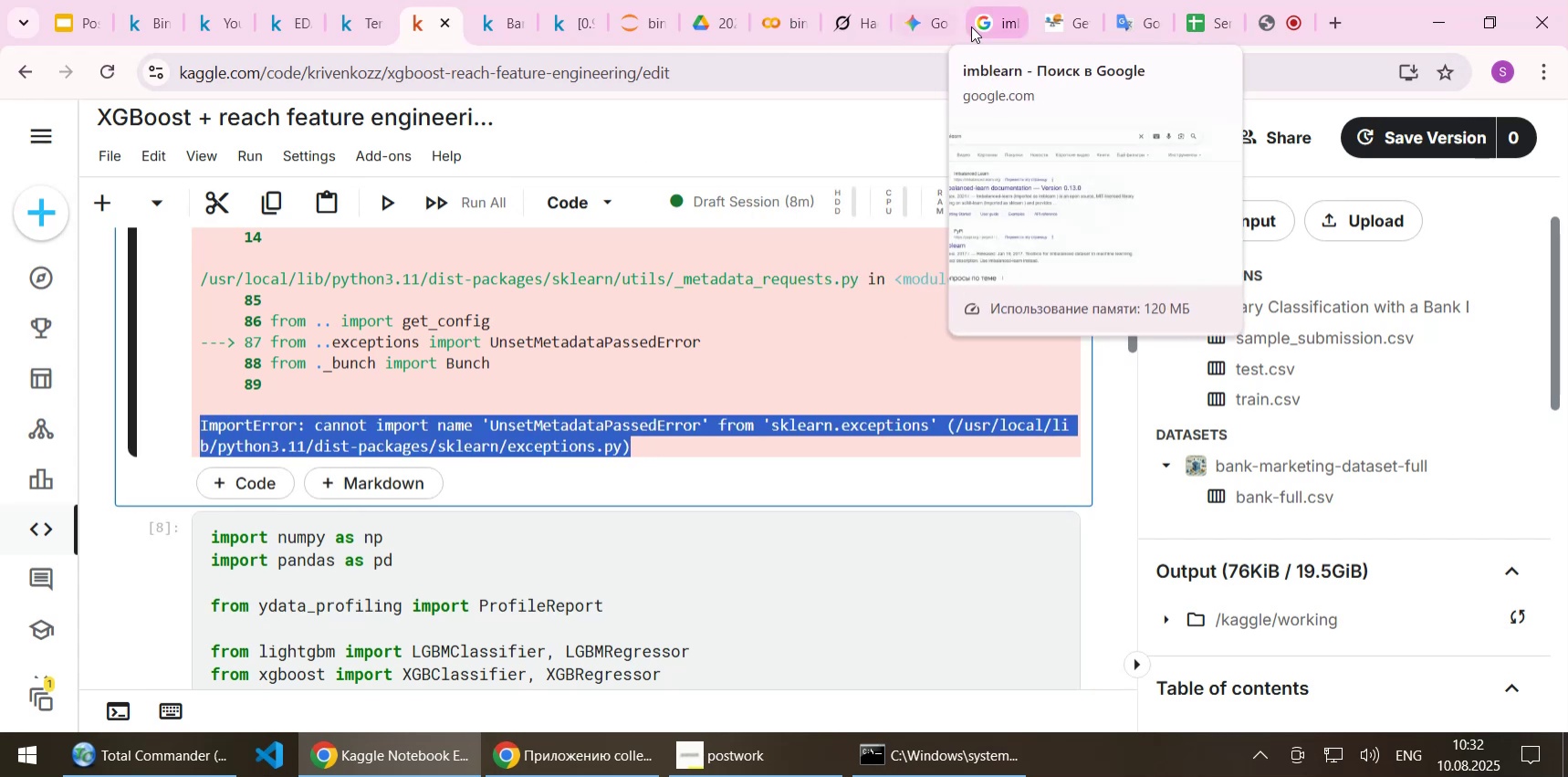 
left_click([936, 21])
 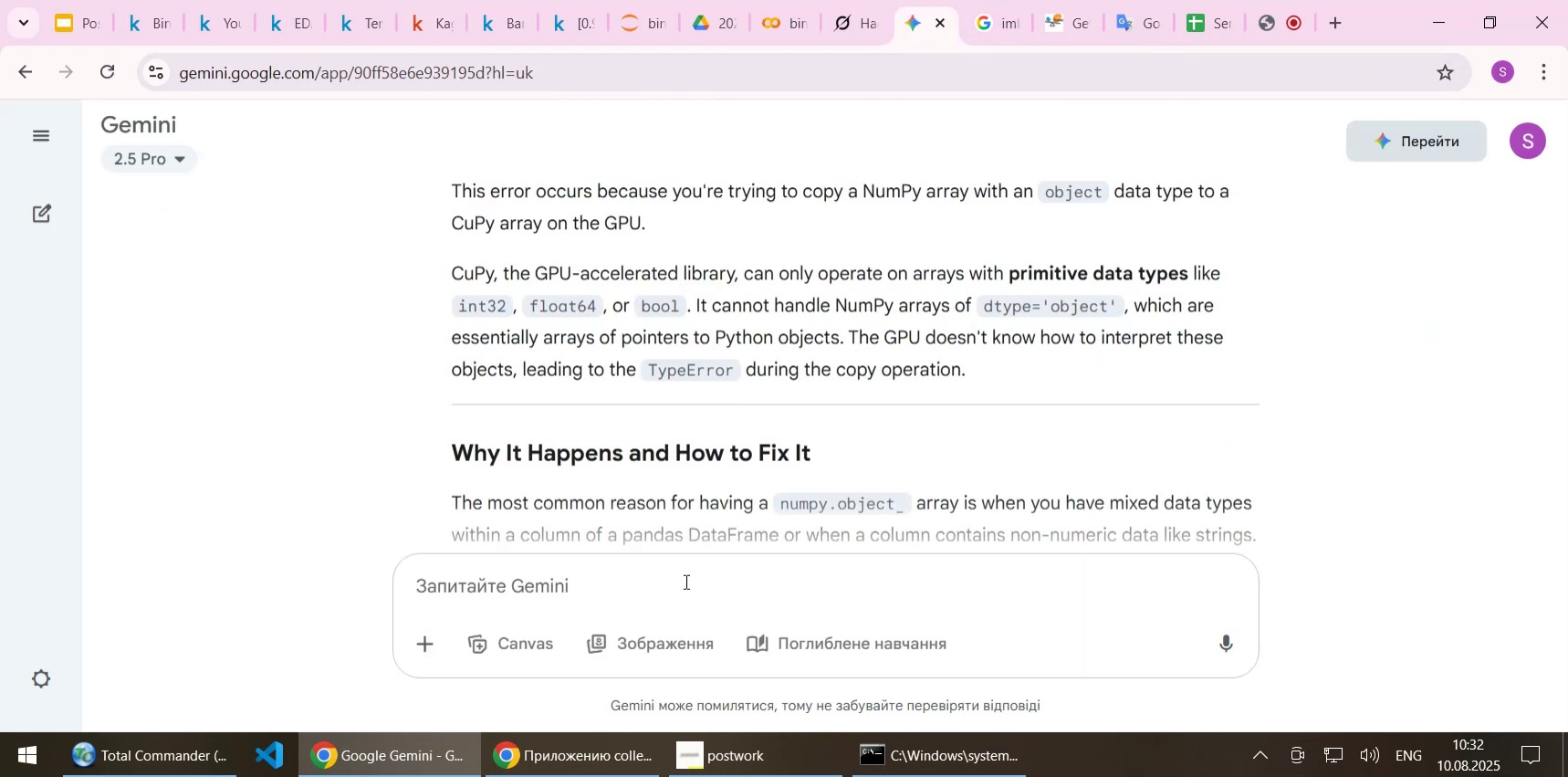 
left_click([678, 590])
 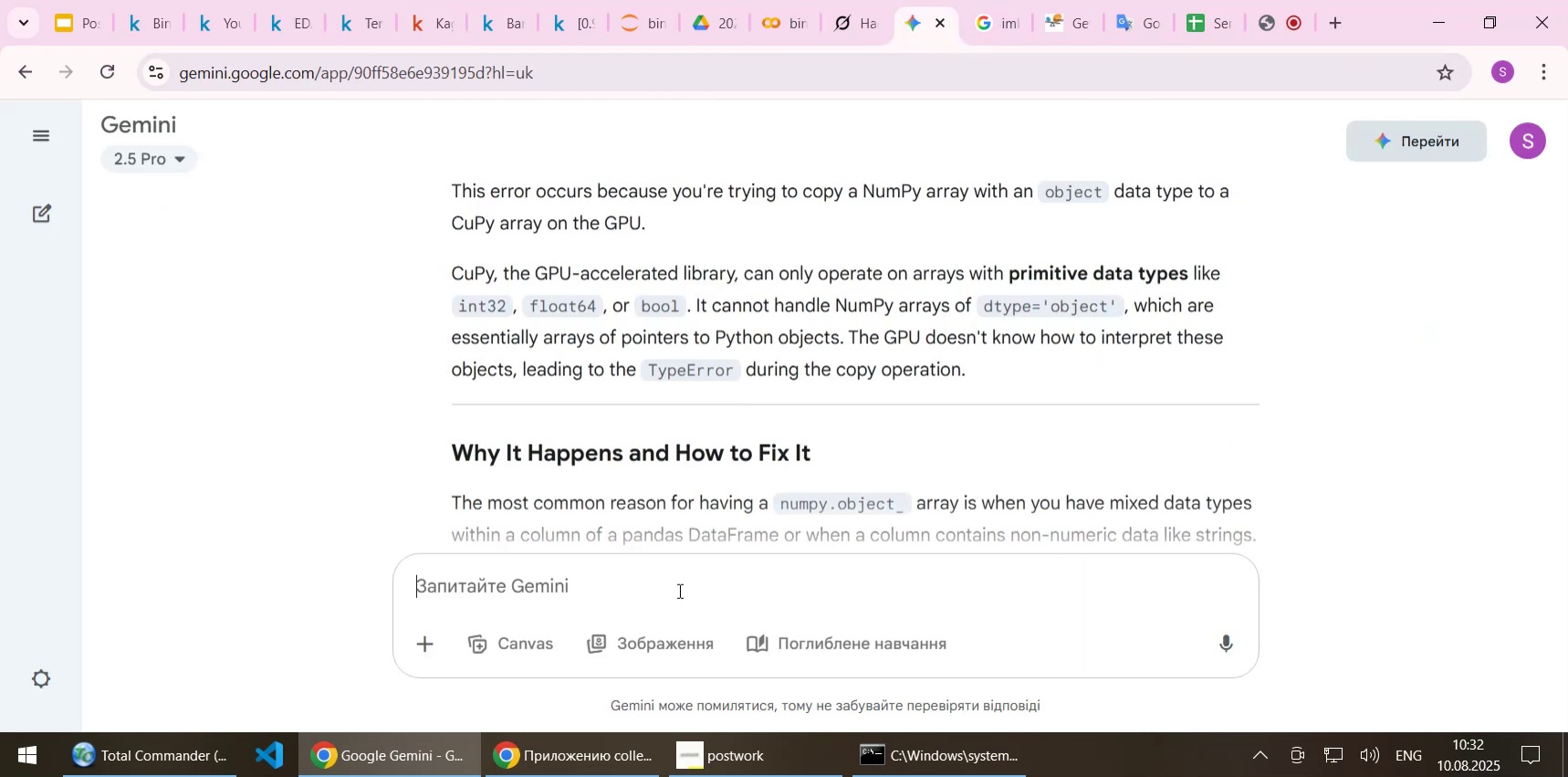 
key(Control+ControlLeft)
 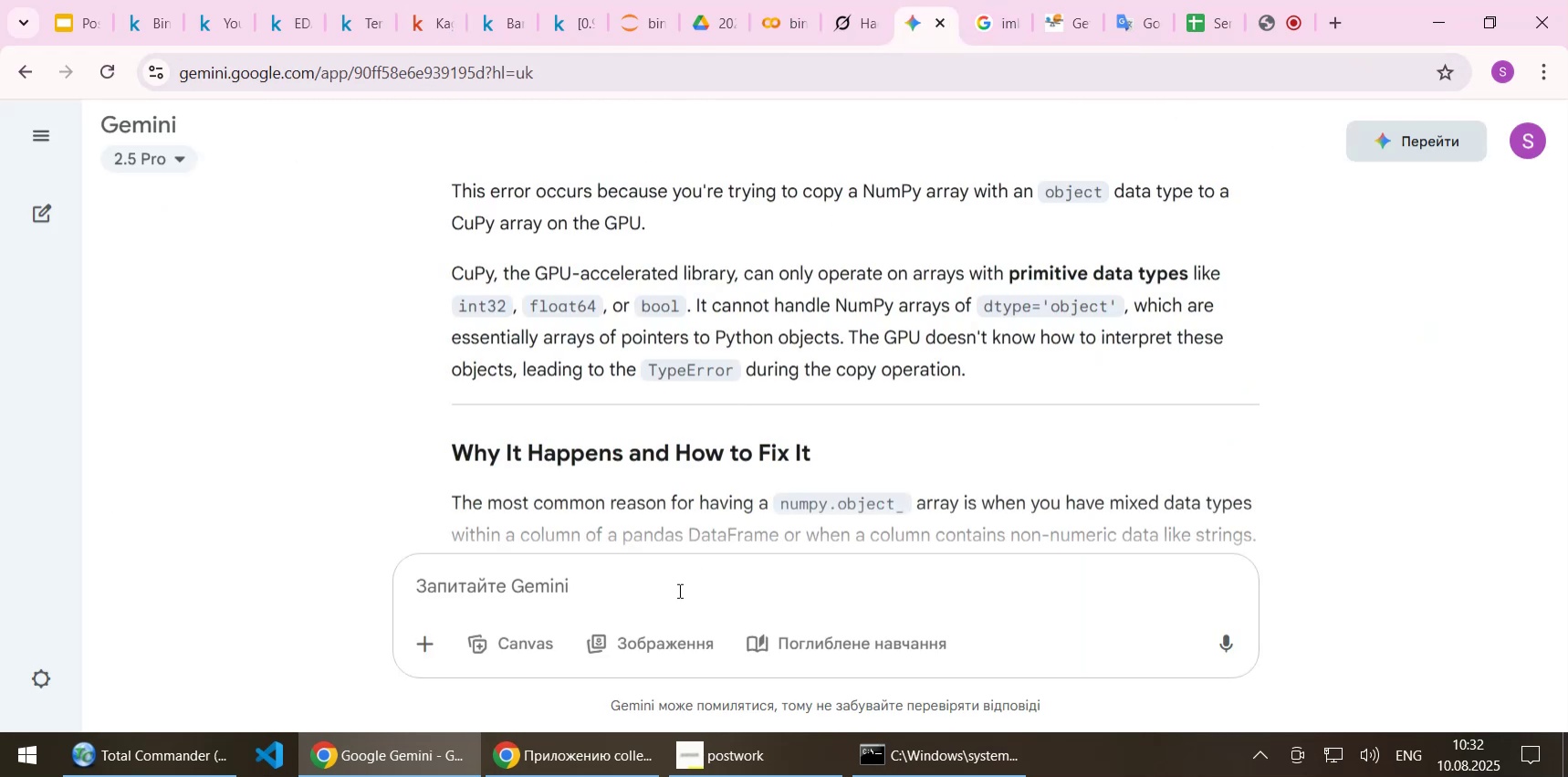 
key(Control+V)
 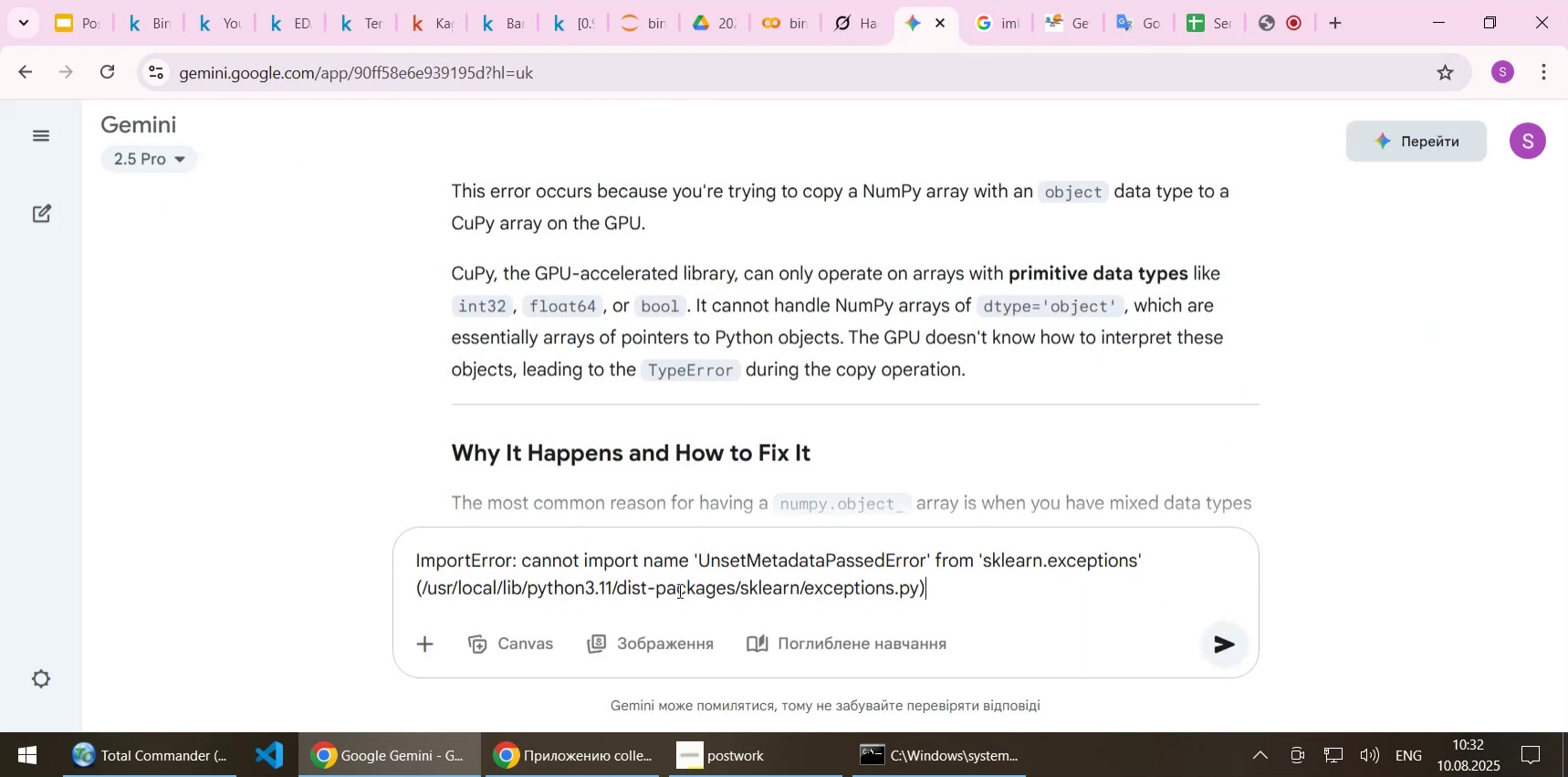 
key(NumpadEnter)
 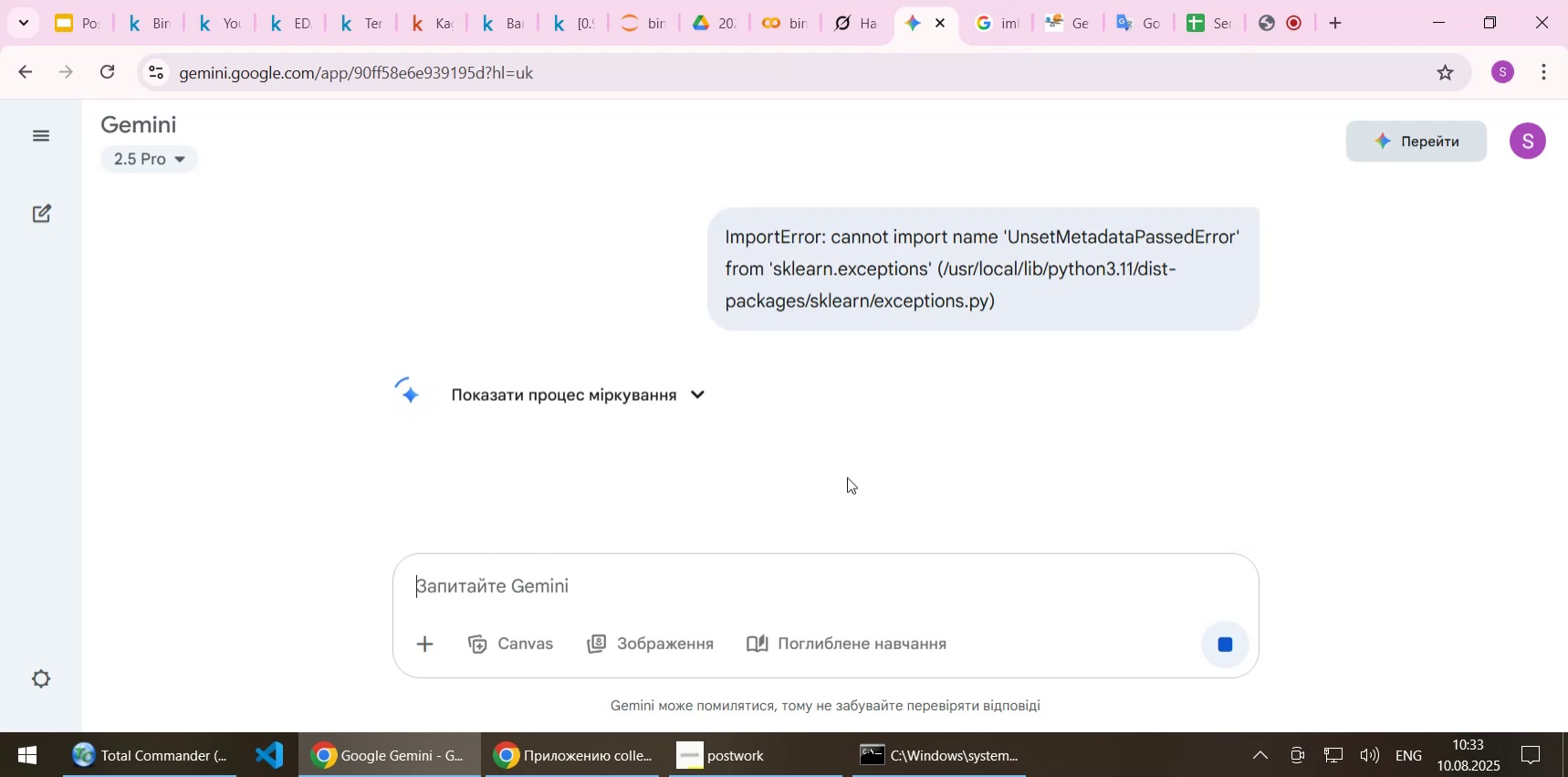 
wait(7.63)
 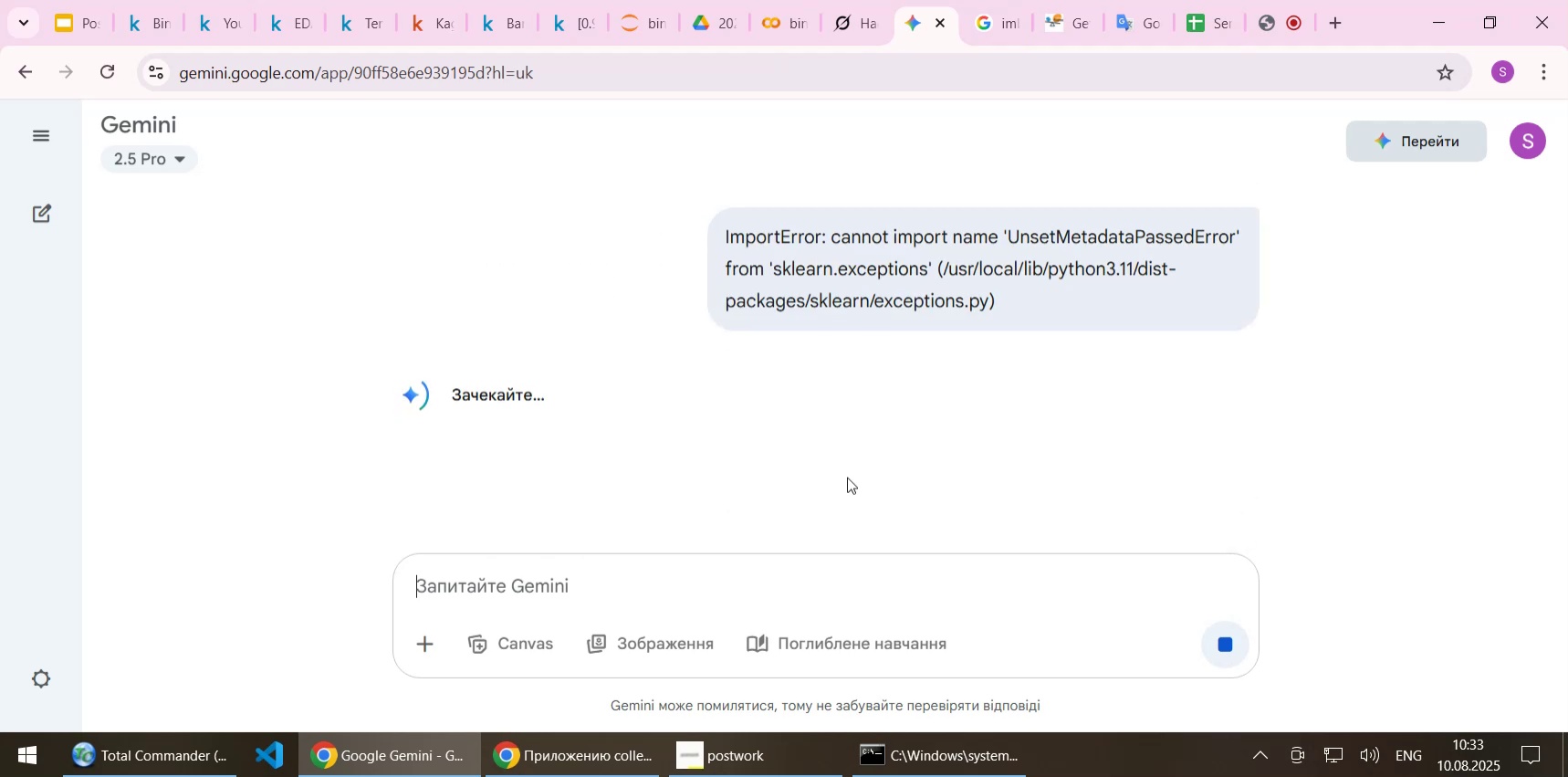 
scroll: coordinate [1003, 394], scroll_direction: down, amount: 2.0
 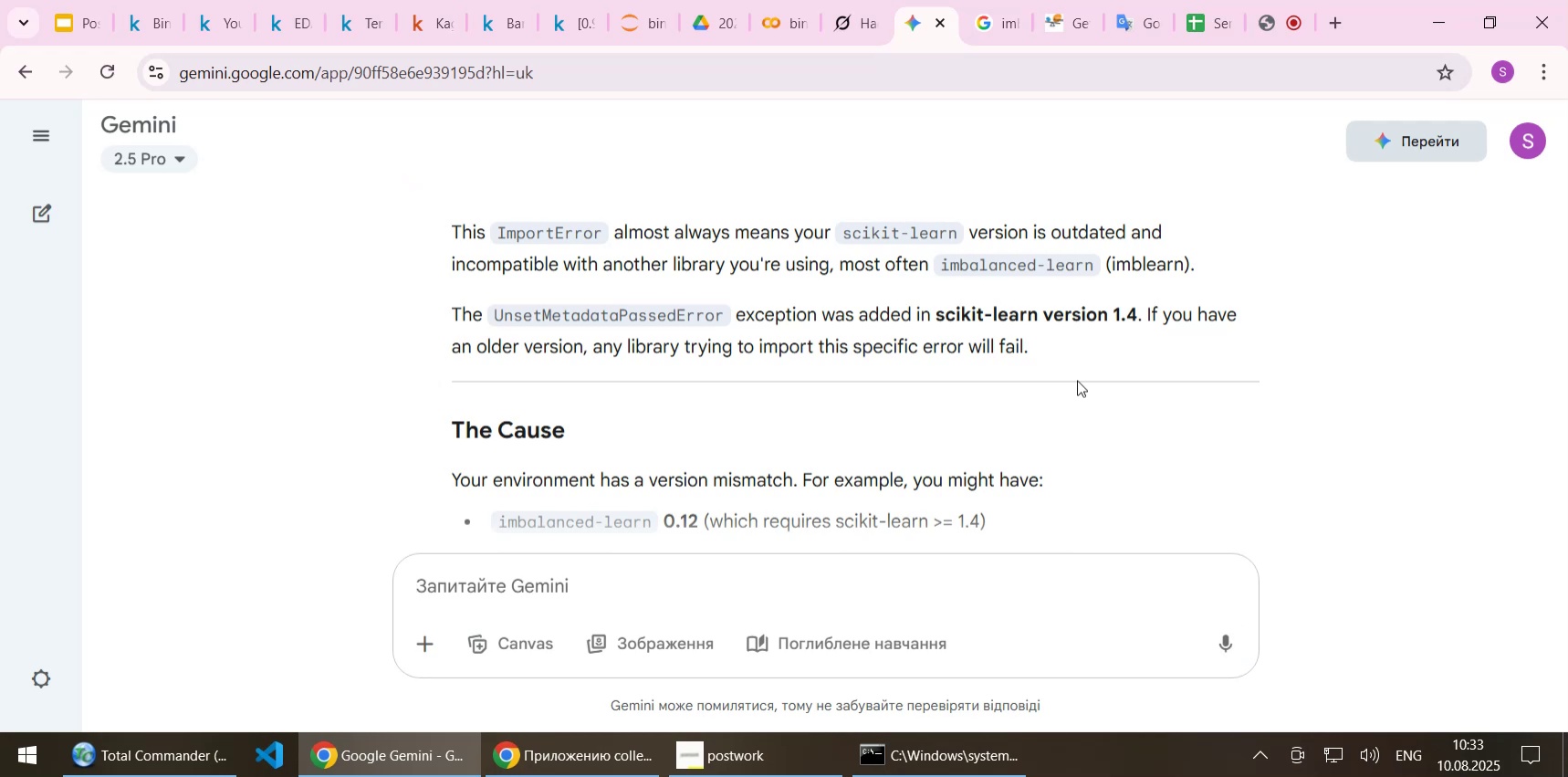 
wait(8.72)
 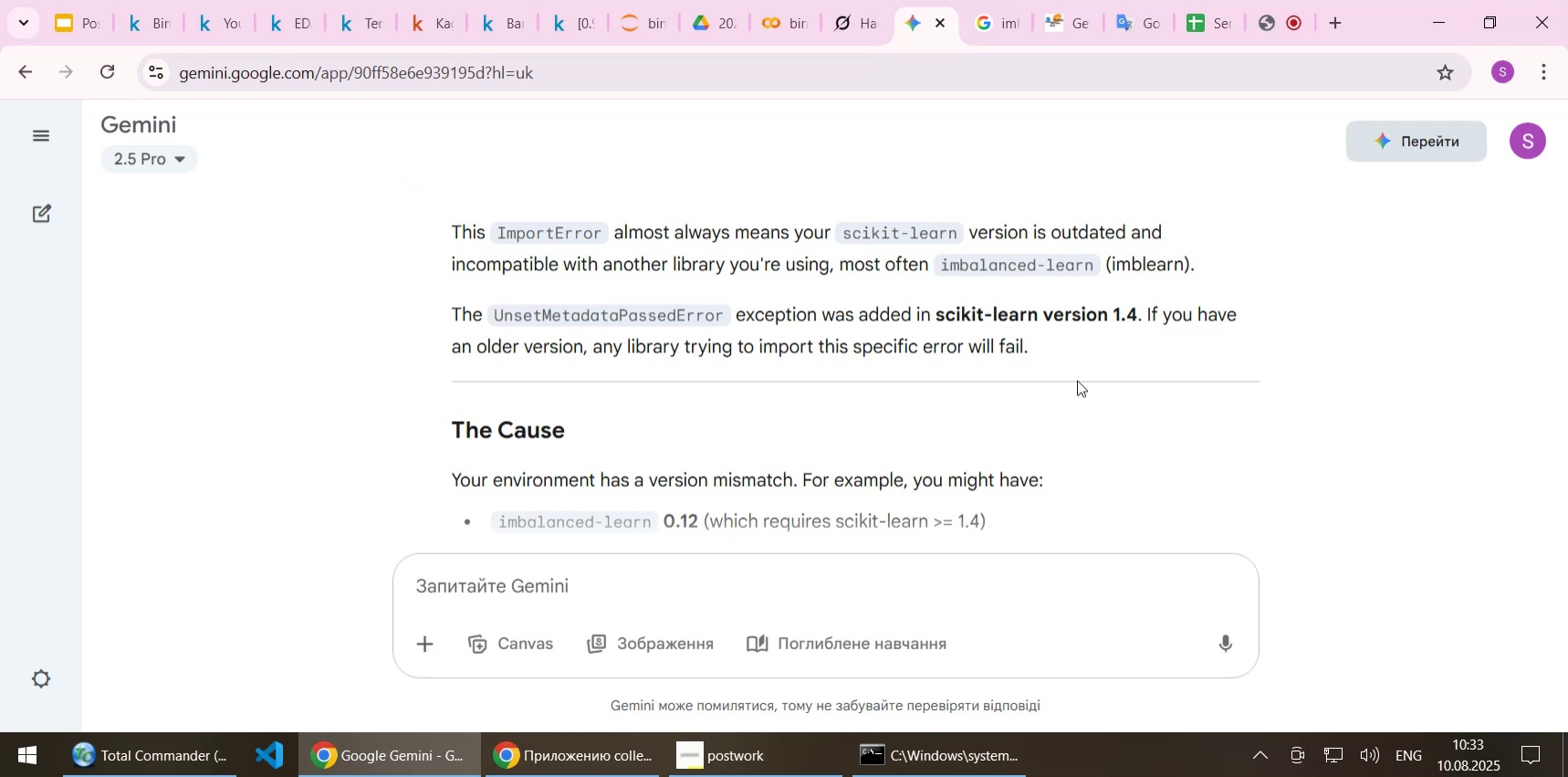 
scroll: coordinate [1083, 412], scroll_direction: down, amount: 1.0
 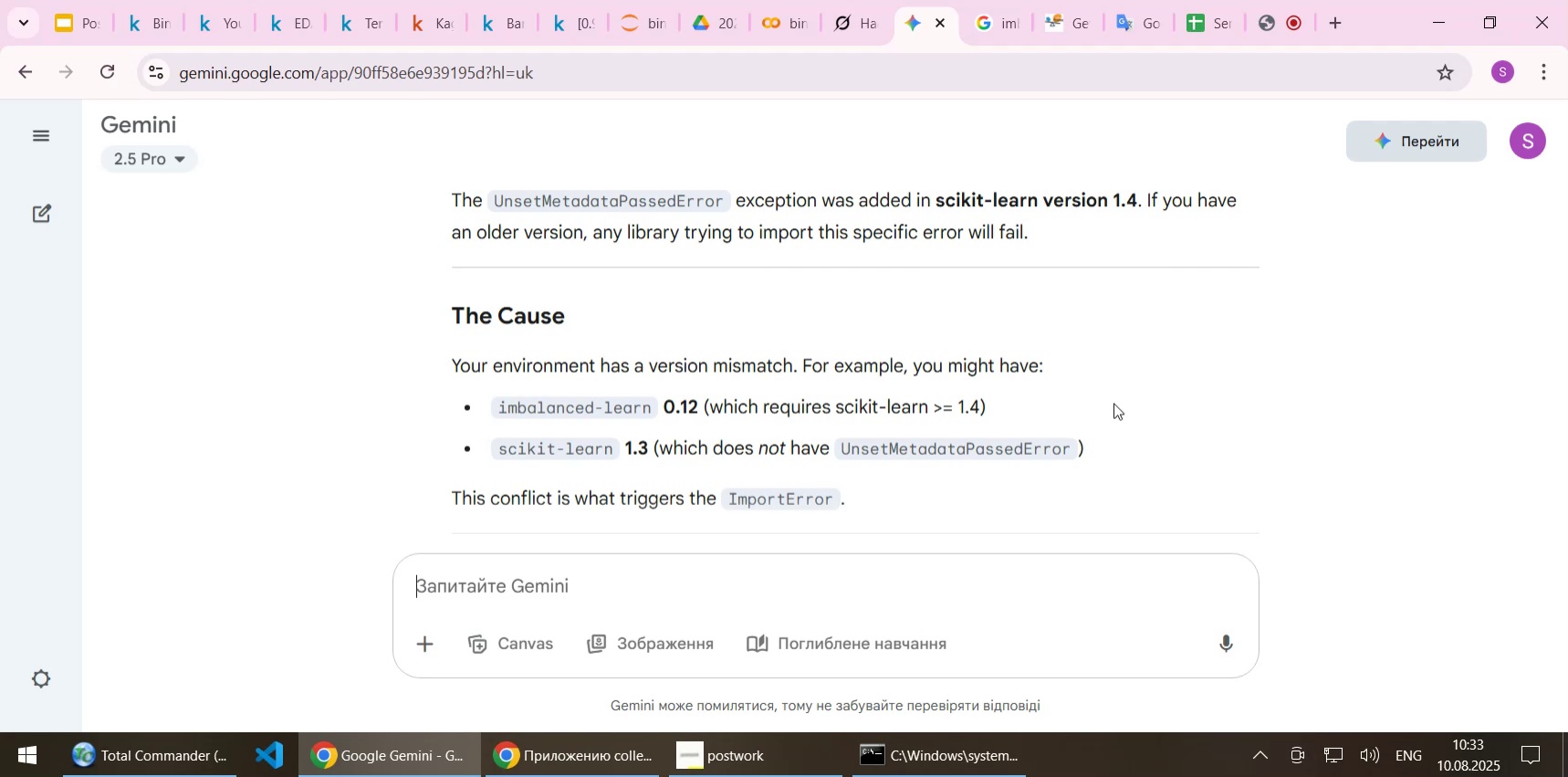 
wait(11.03)
 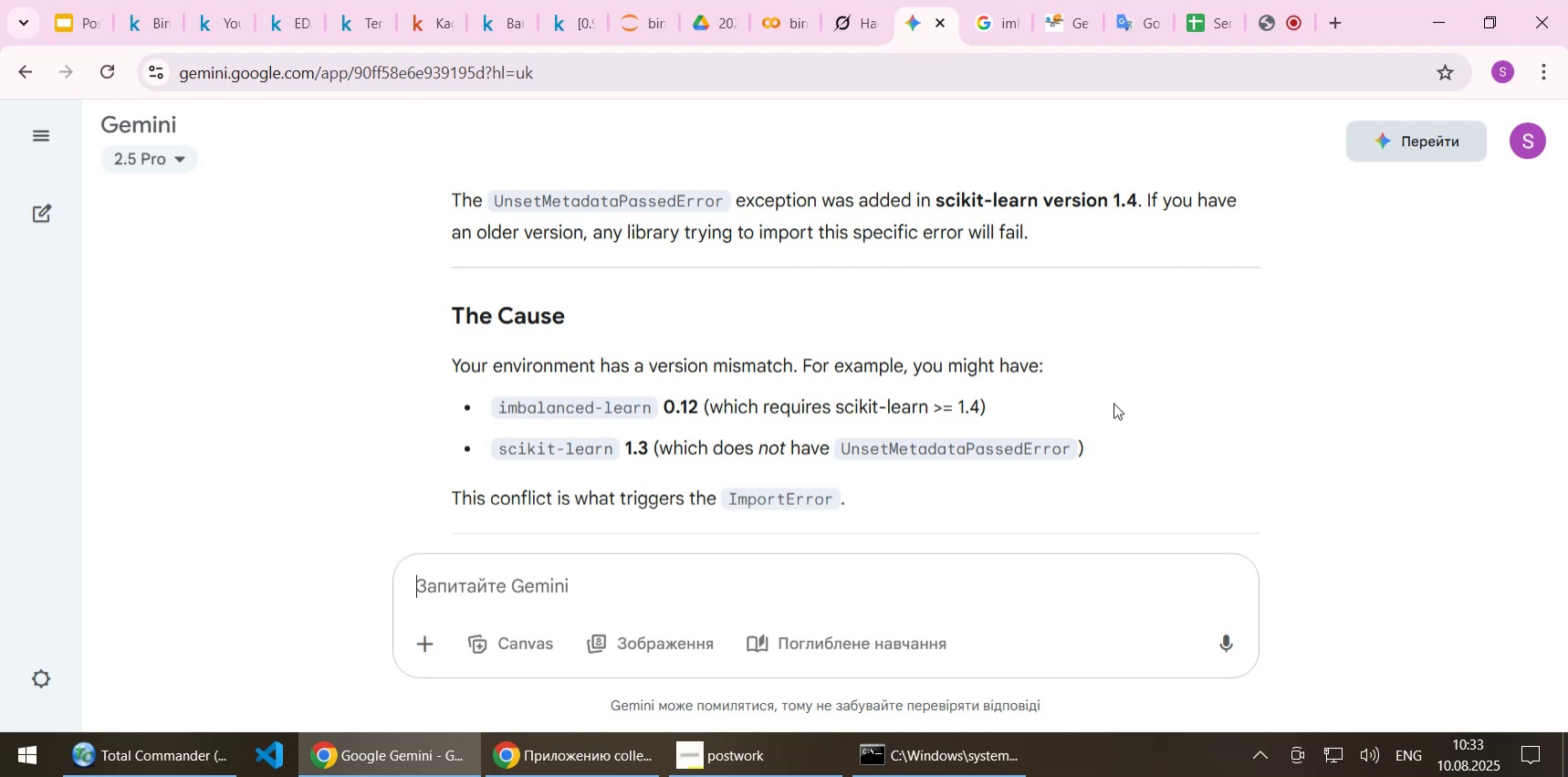 
scroll: coordinate [1113, 404], scroll_direction: down, amount: 5.0
 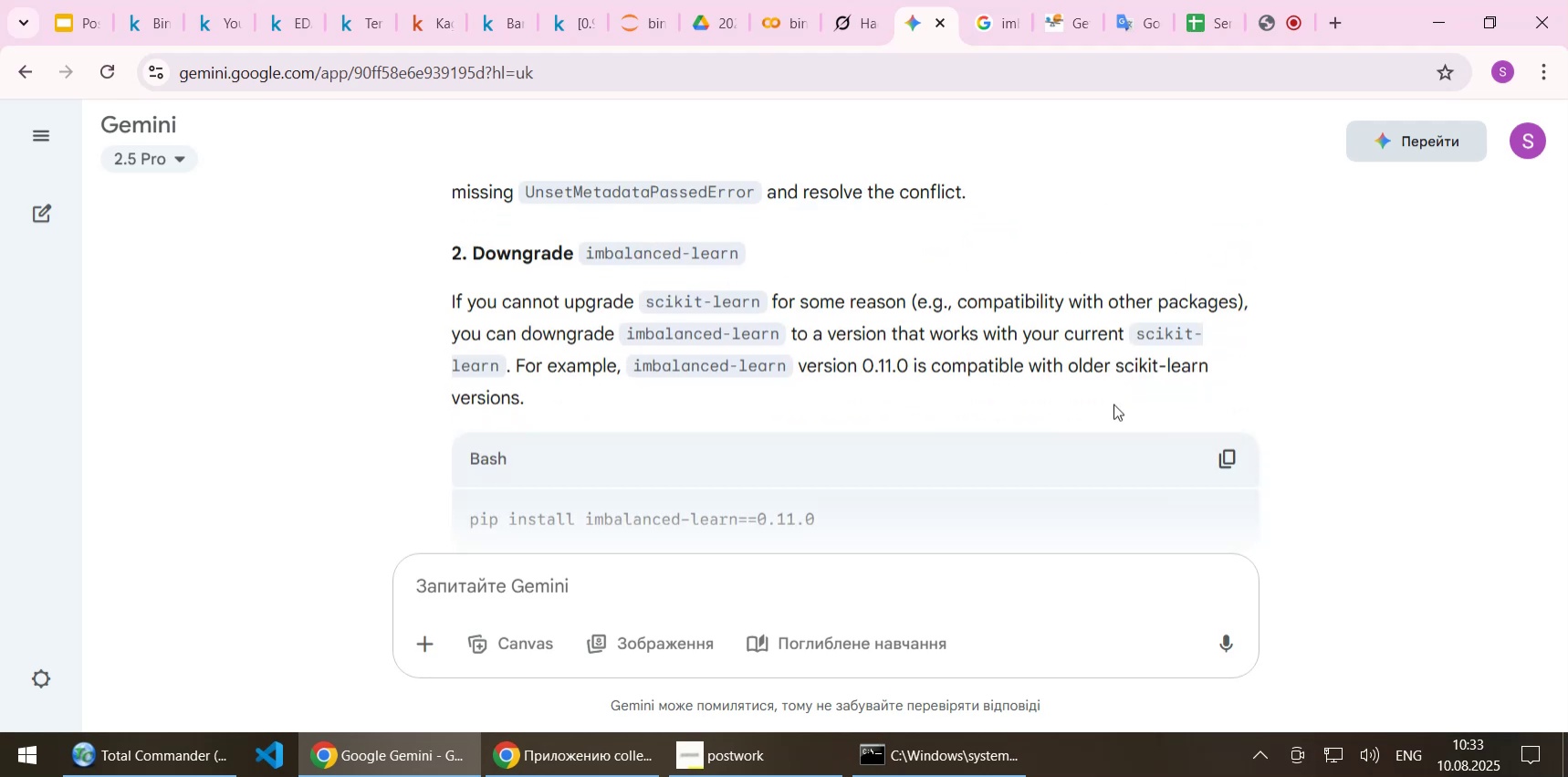 
scroll: coordinate [1113, 404], scroll_direction: down, amount: 1.0
 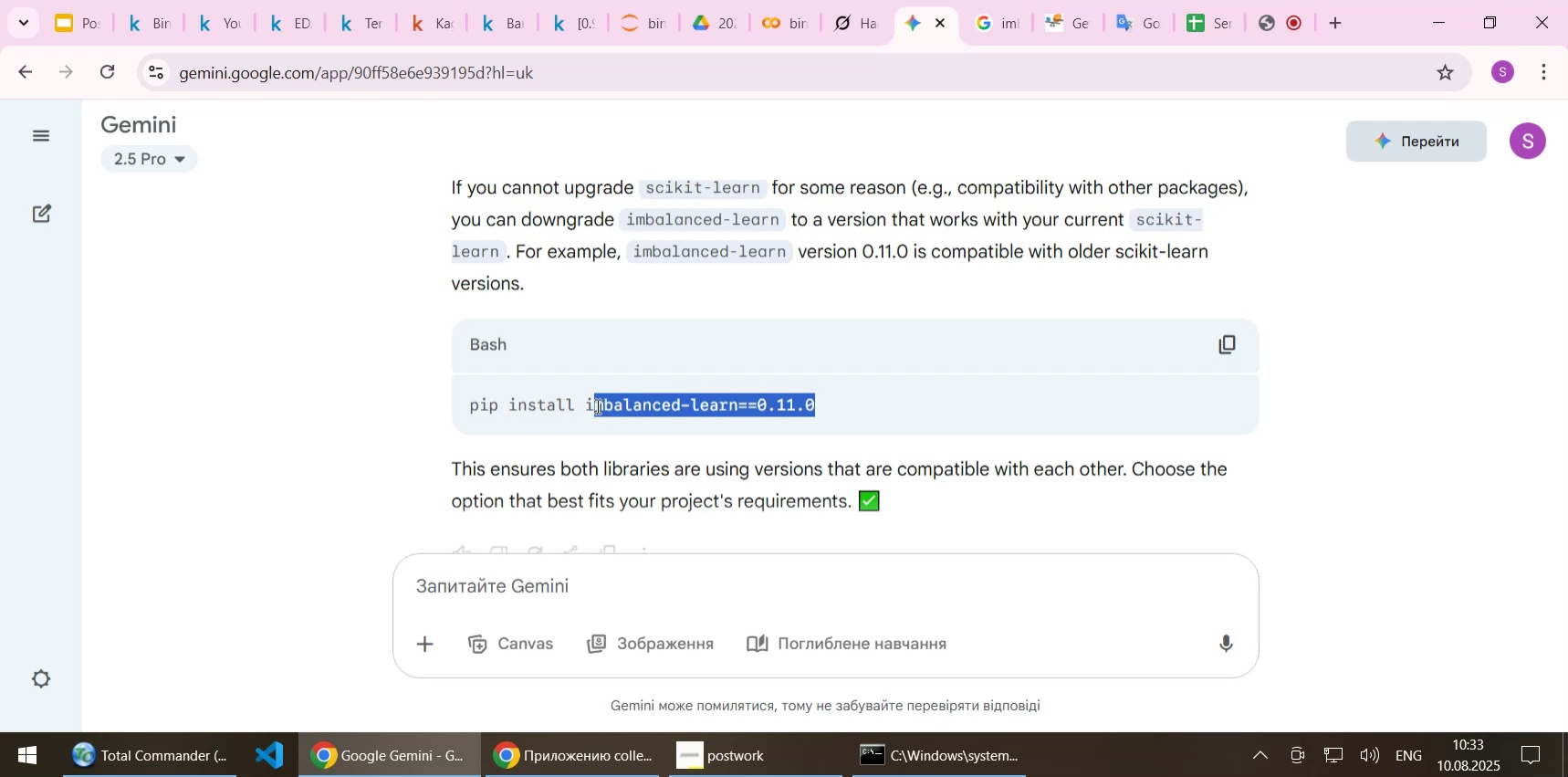 
wait(6.71)
 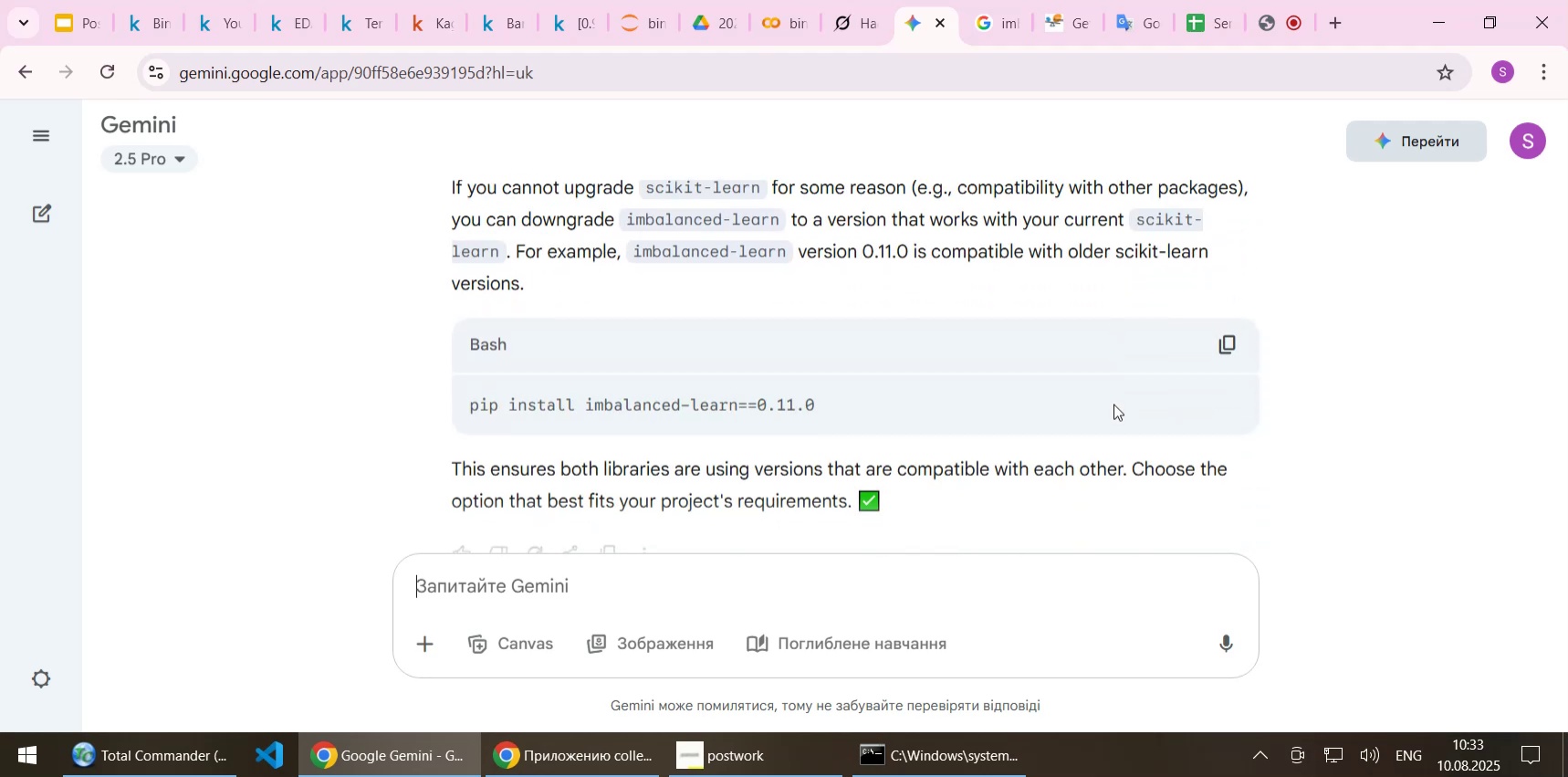 
key(Control+C)
 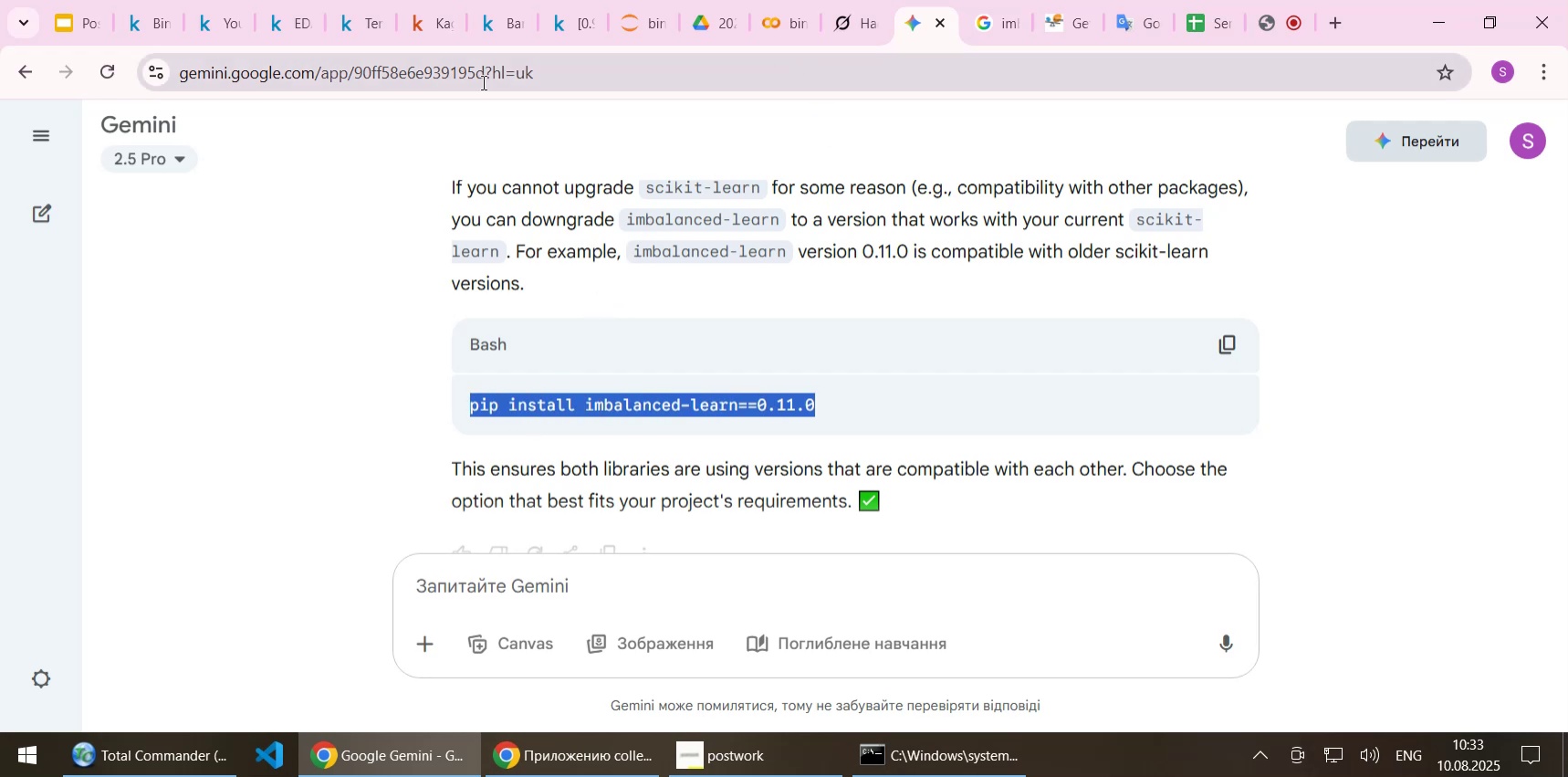 
left_click([425, 26])
 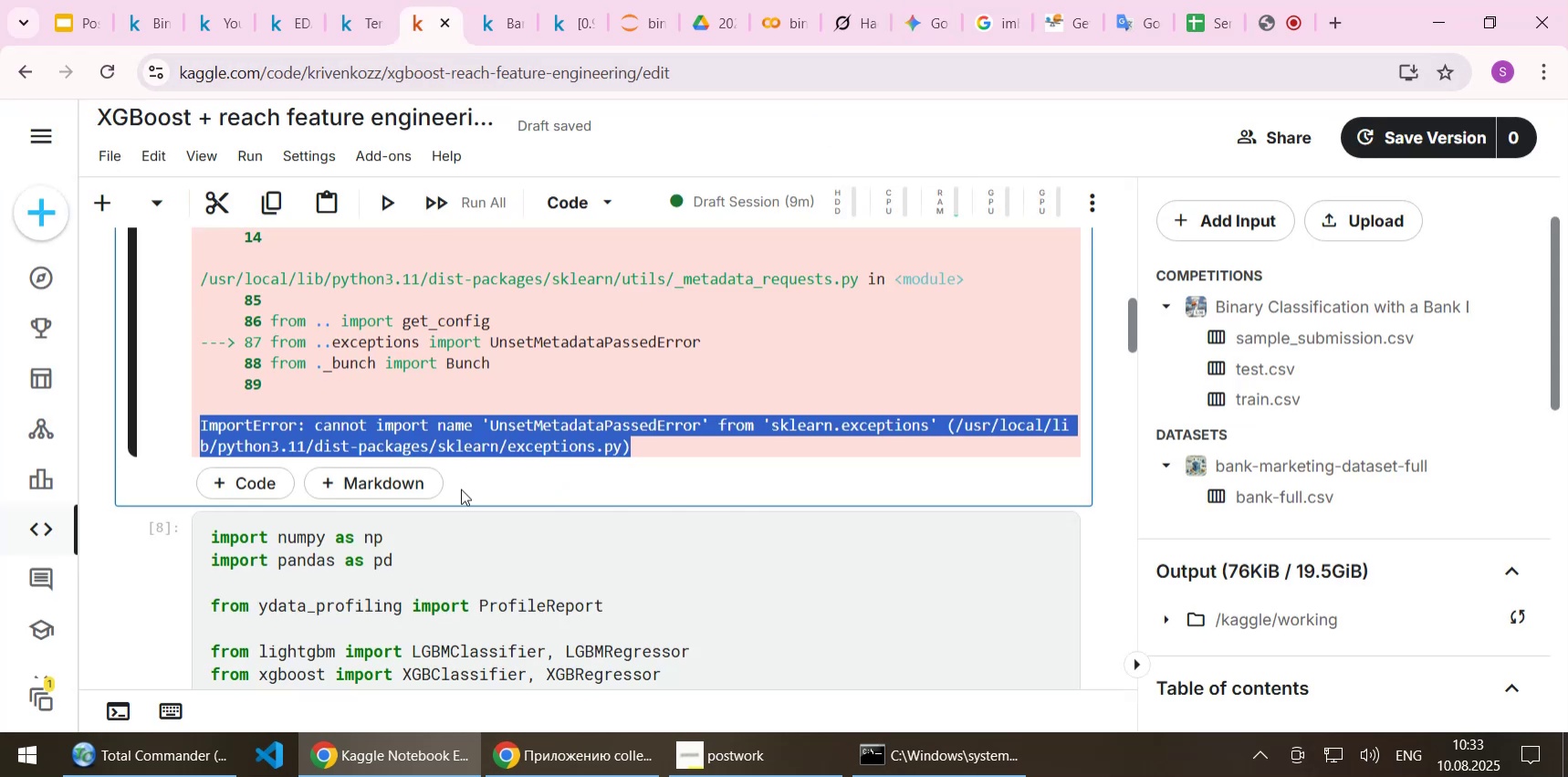 
scroll: coordinate [462, 478], scroll_direction: up, amount: 16.0
 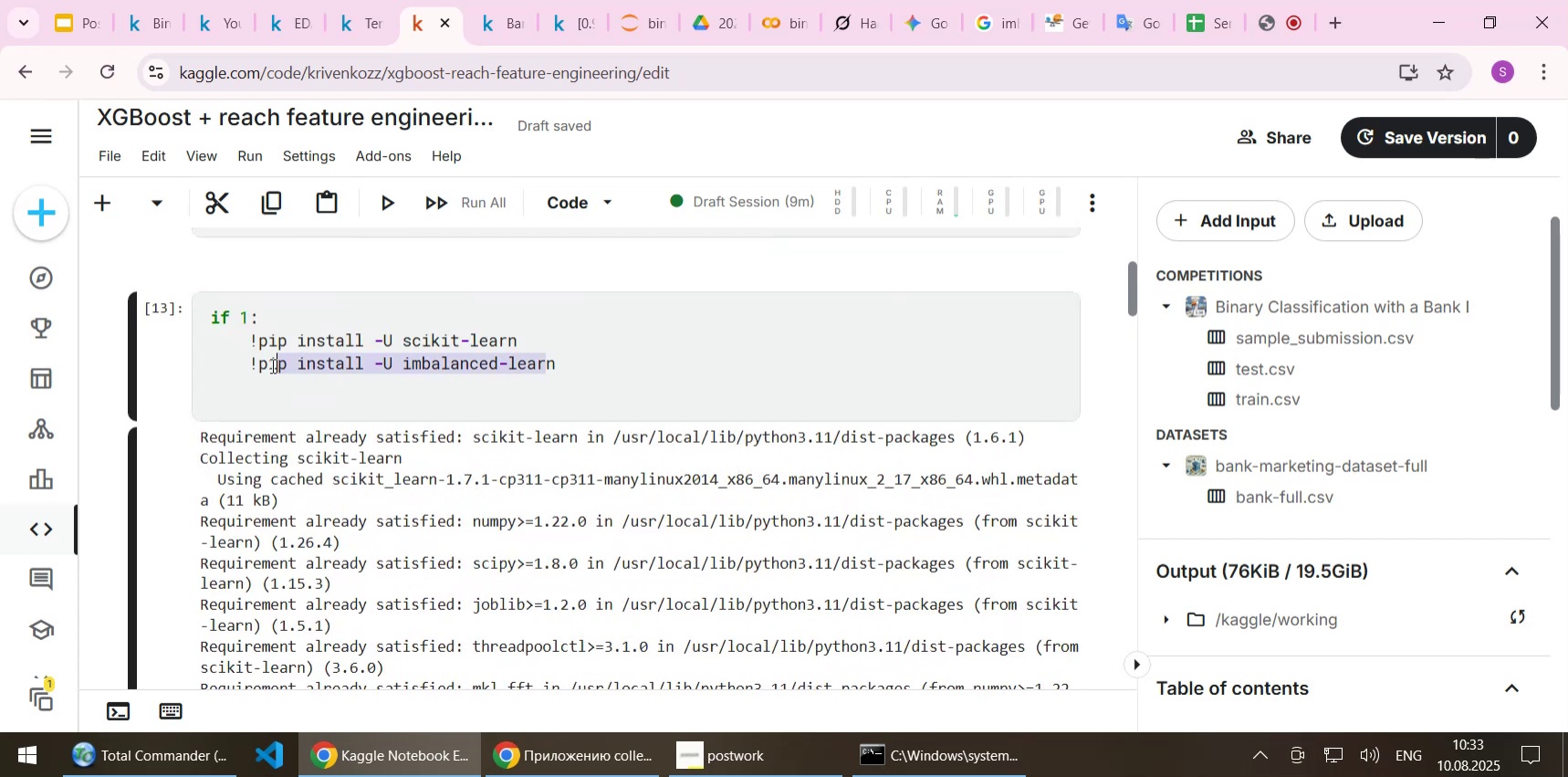 
key(Control+ControlLeft)
 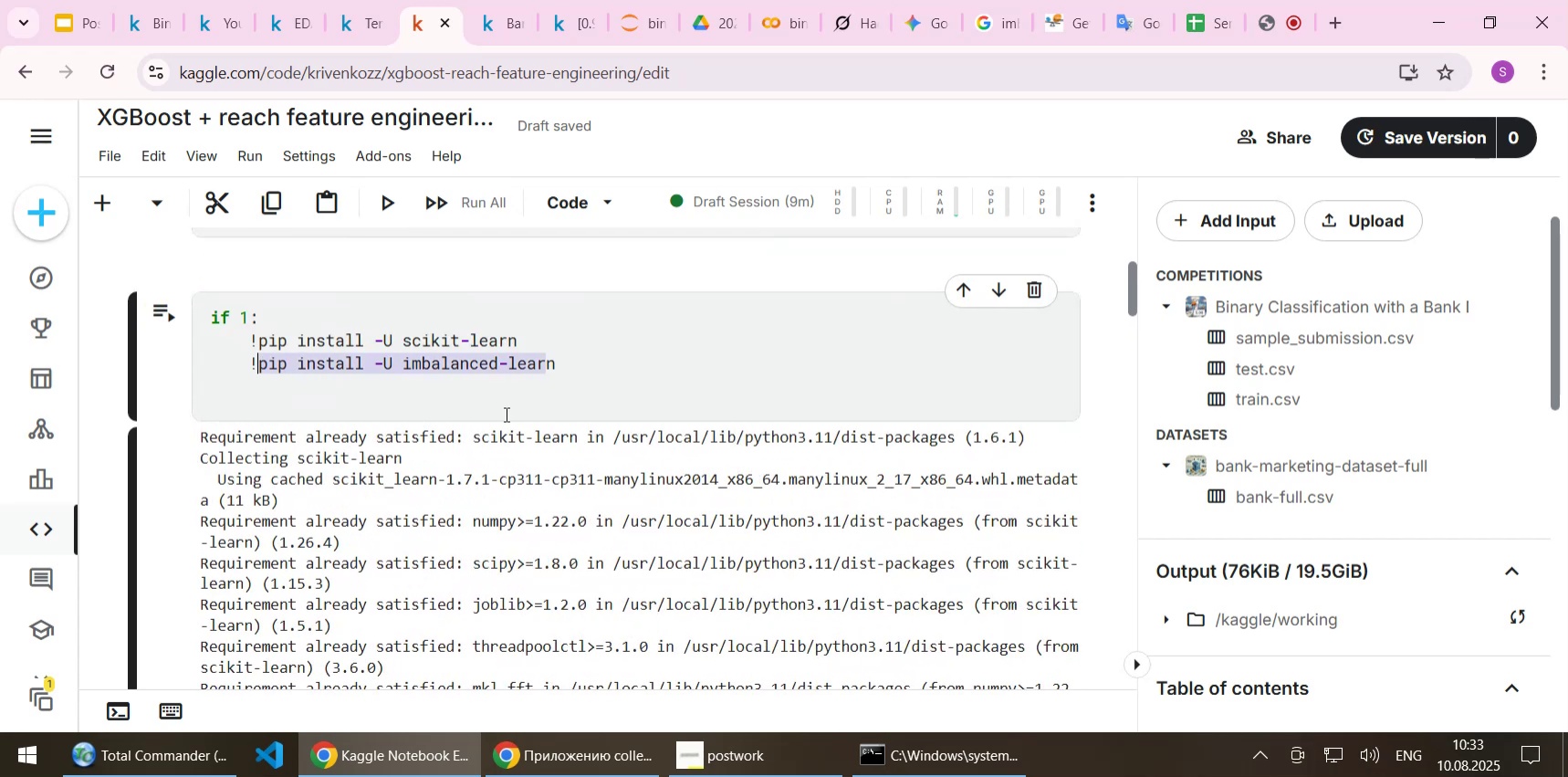 
key(Control+V)
 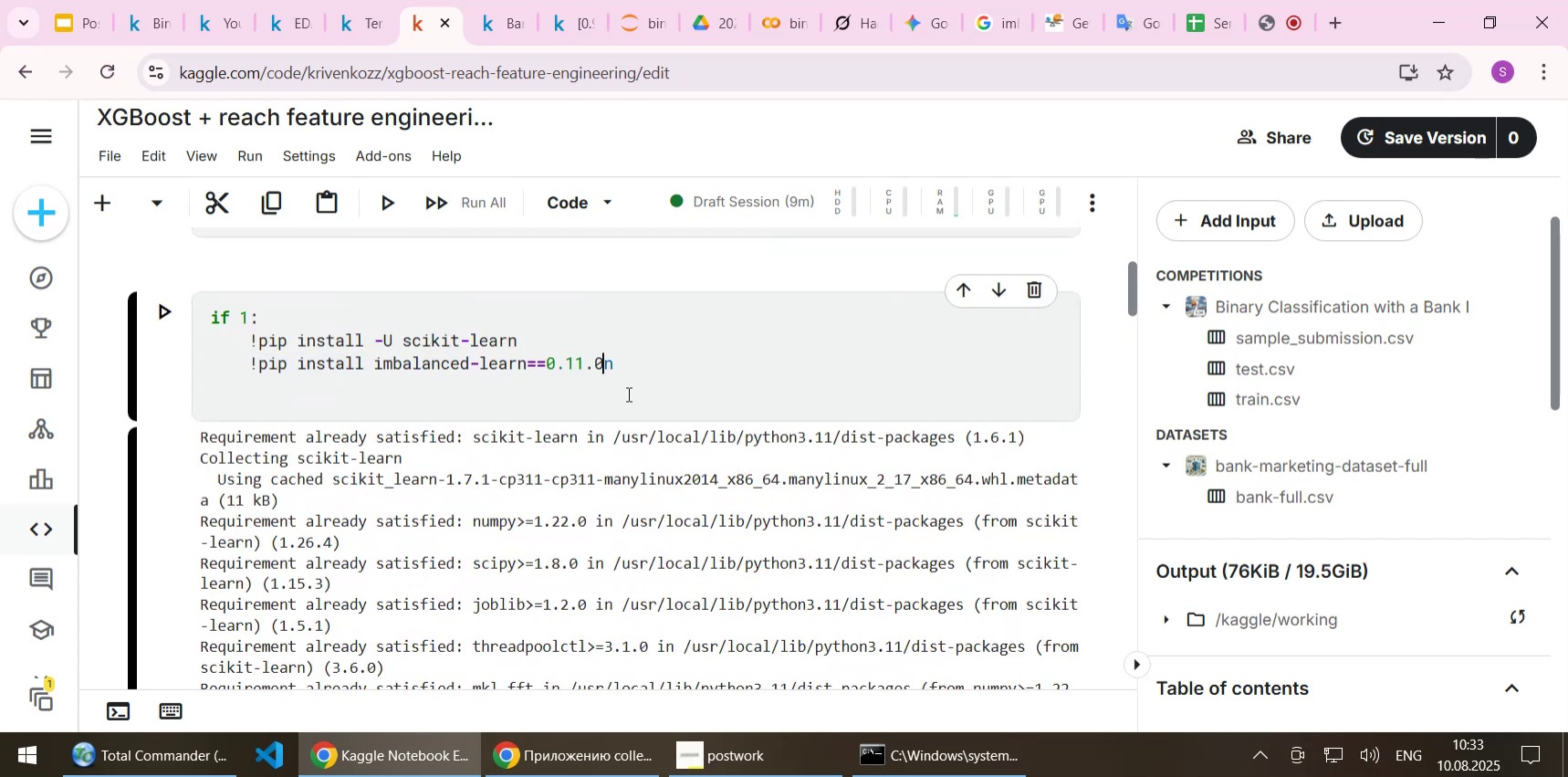 
key(Delete)
 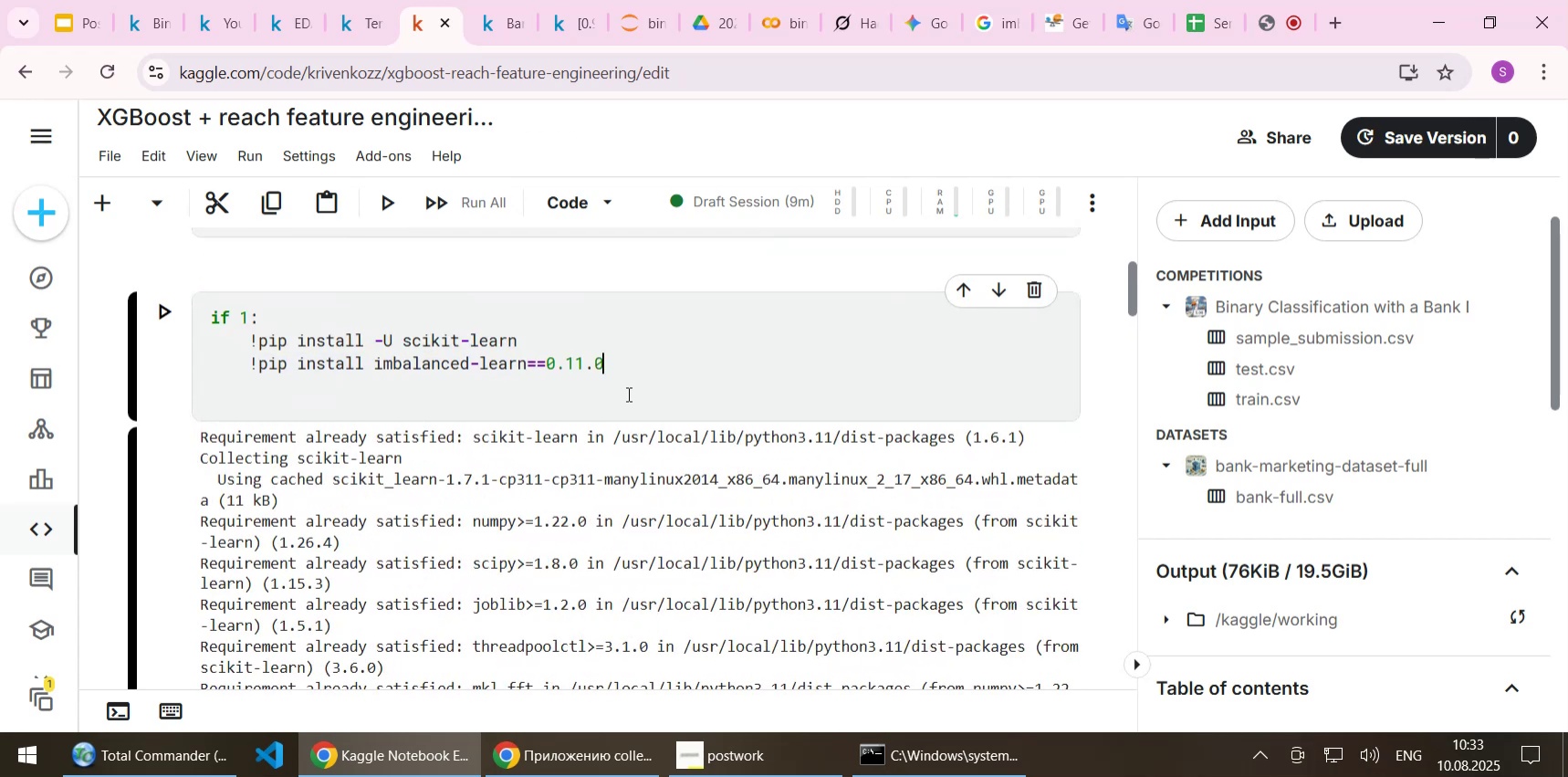 
key(Shift+Enter)
 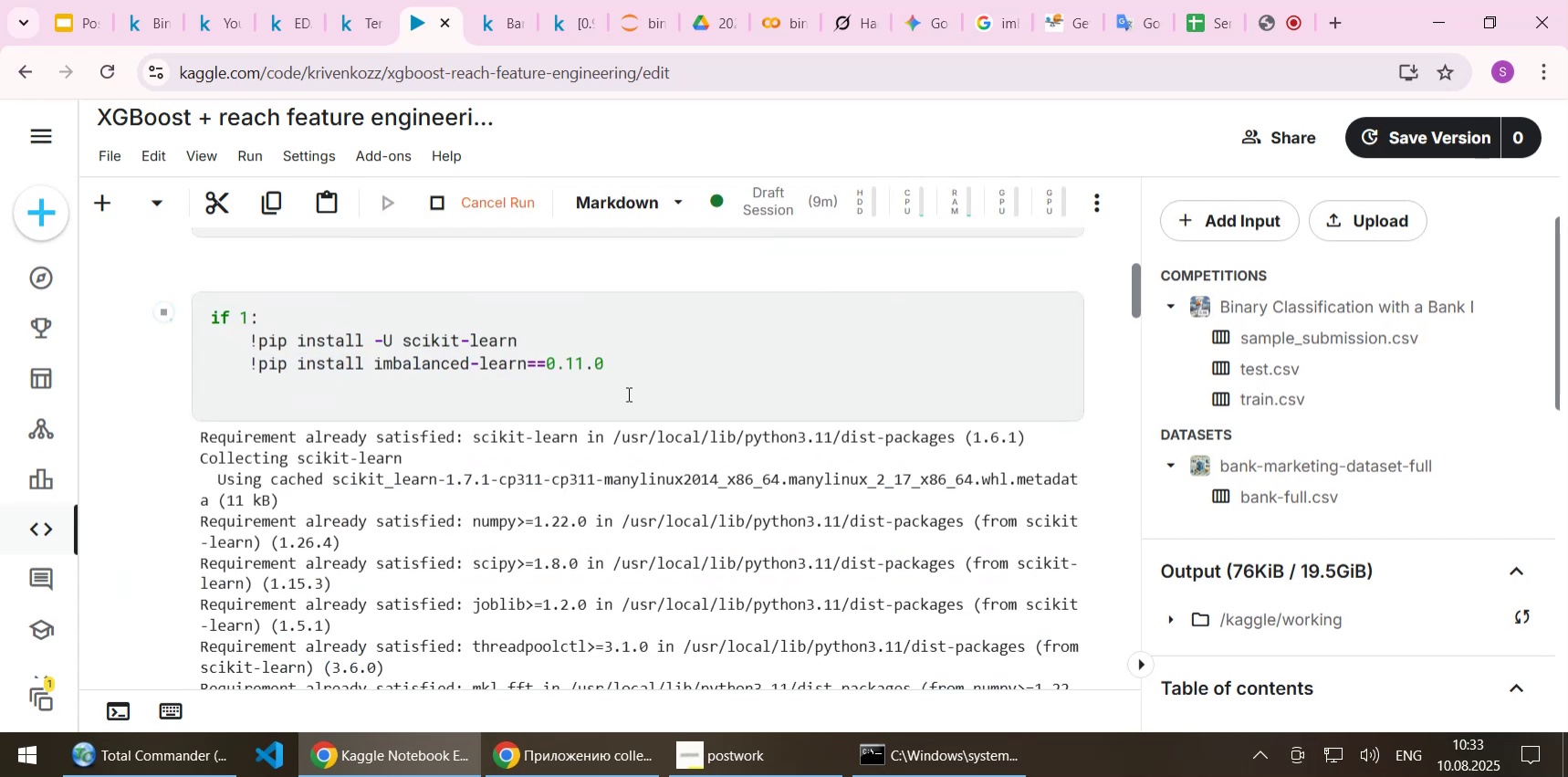 
scroll: coordinate [627, 394], scroll_direction: down, amount: 9.0
 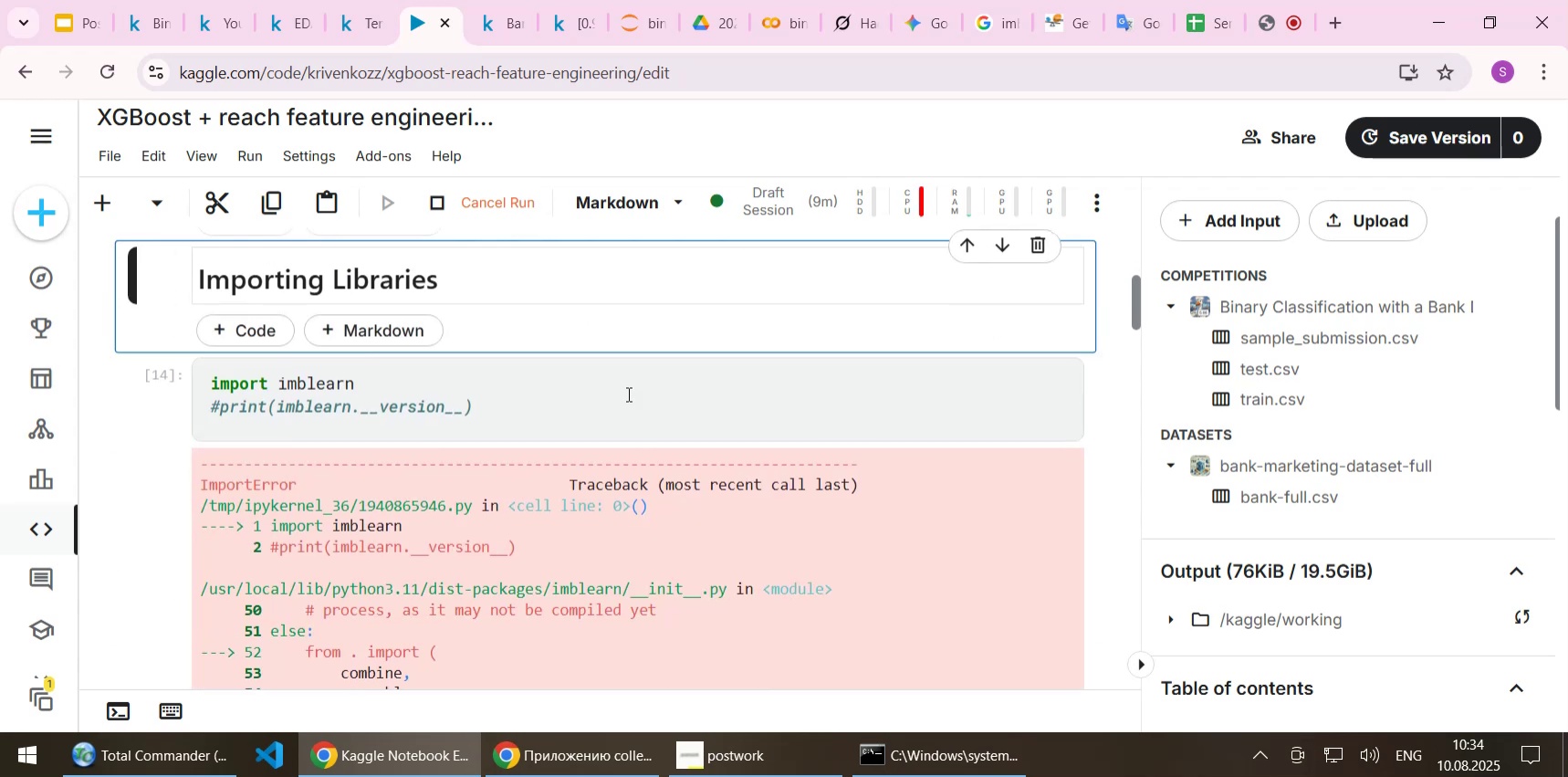 
scroll: coordinate [627, 394], scroll_direction: up, amount: 2.0
 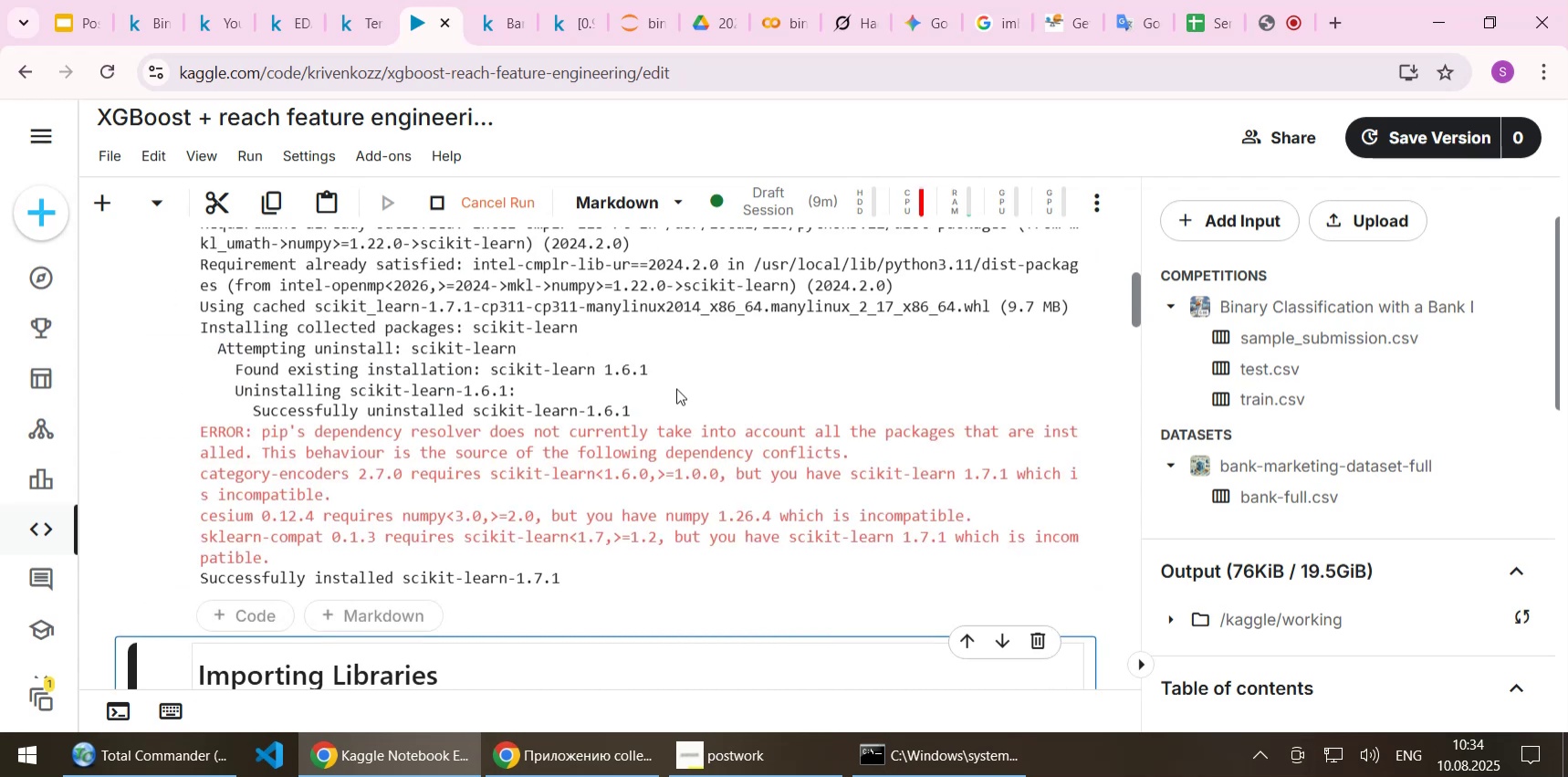 
scroll: coordinate [640, 425], scroll_direction: down, amount: 7.0
 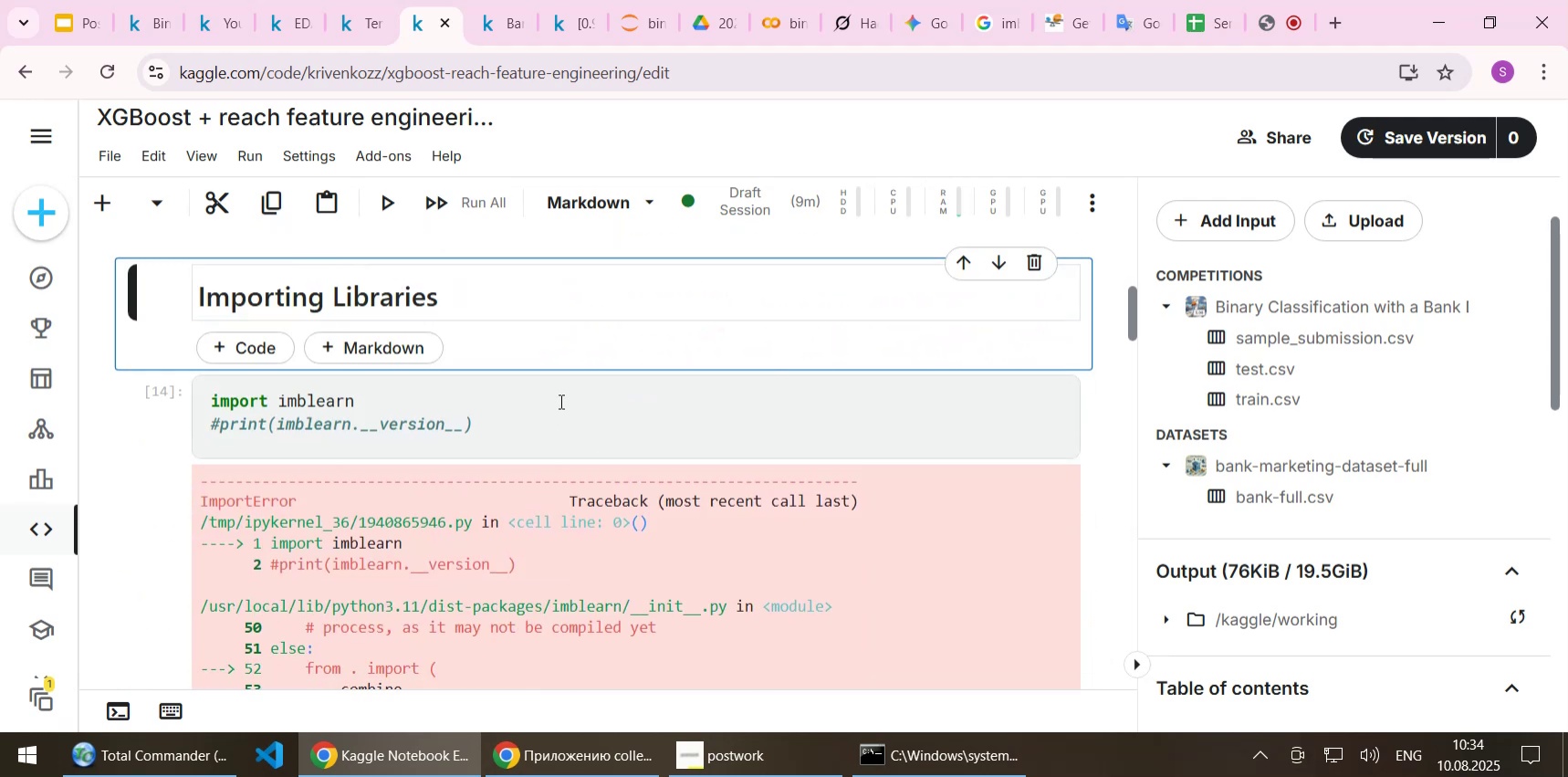 
left_click([559, 401])
 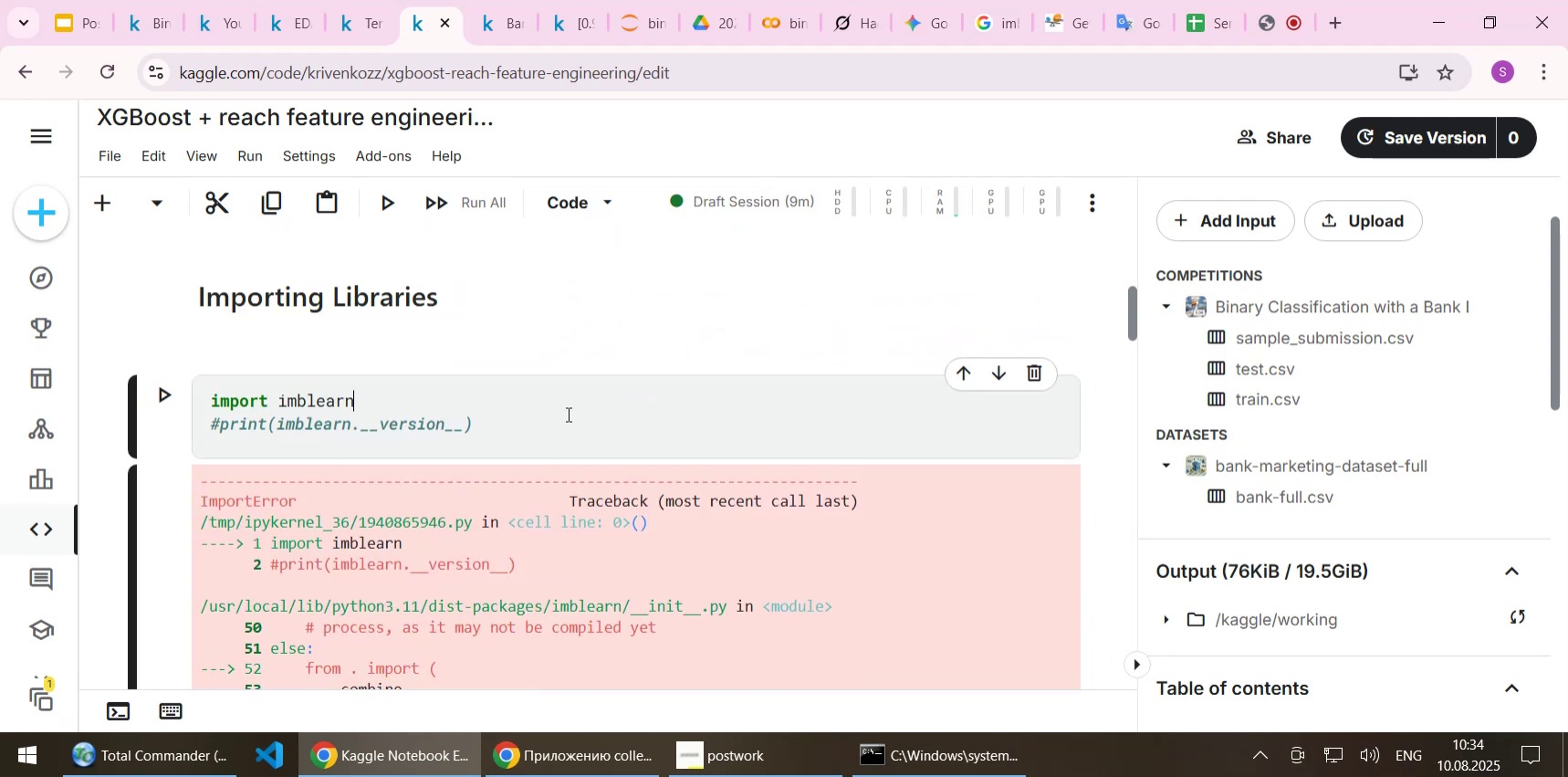 
key(Shift+Enter)
 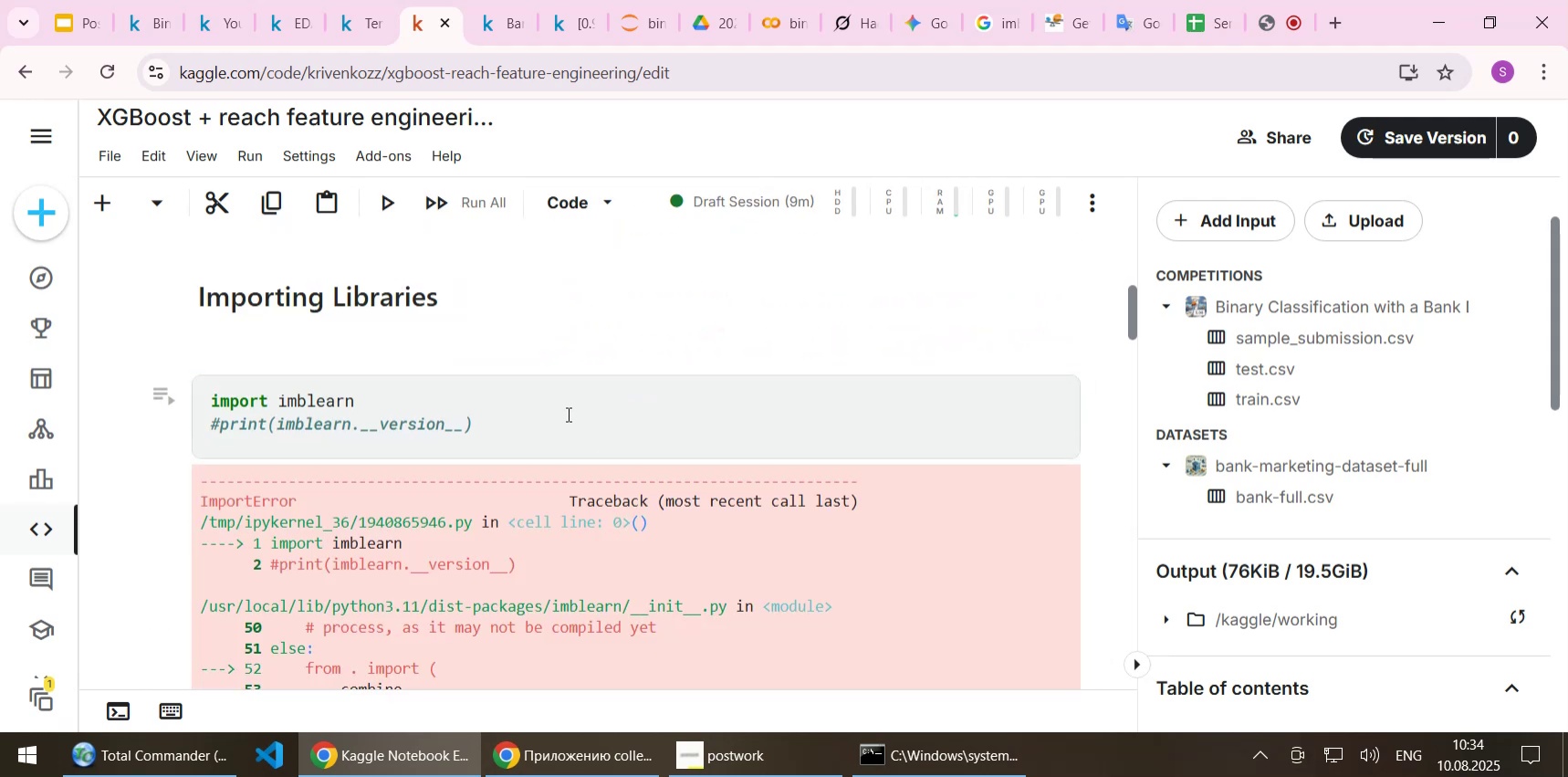 
scroll: coordinate [618, 470], scroll_direction: down, amount: 12.0
 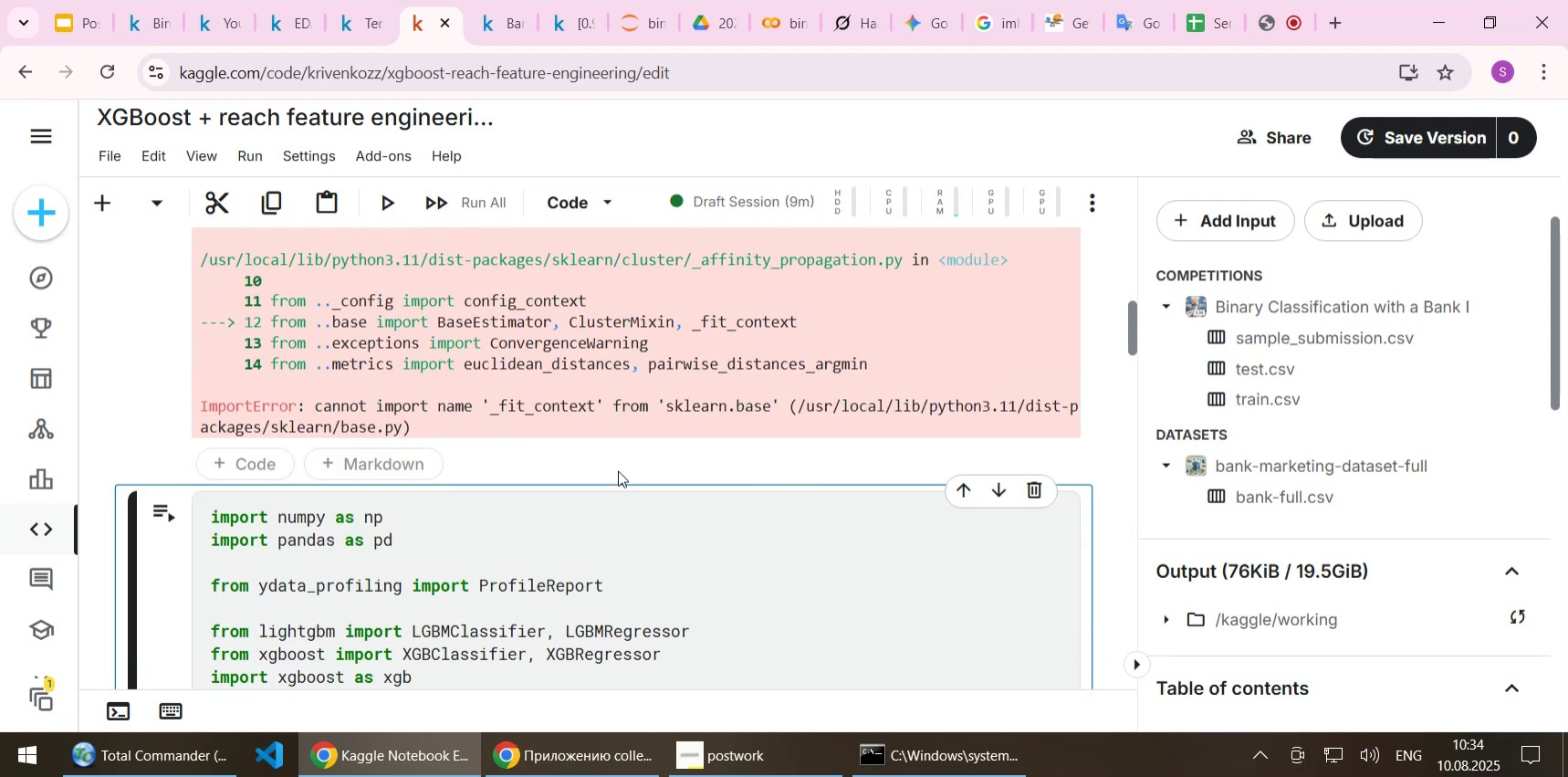 
scroll: coordinate [618, 470], scroll_direction: up, amount: 1.0
 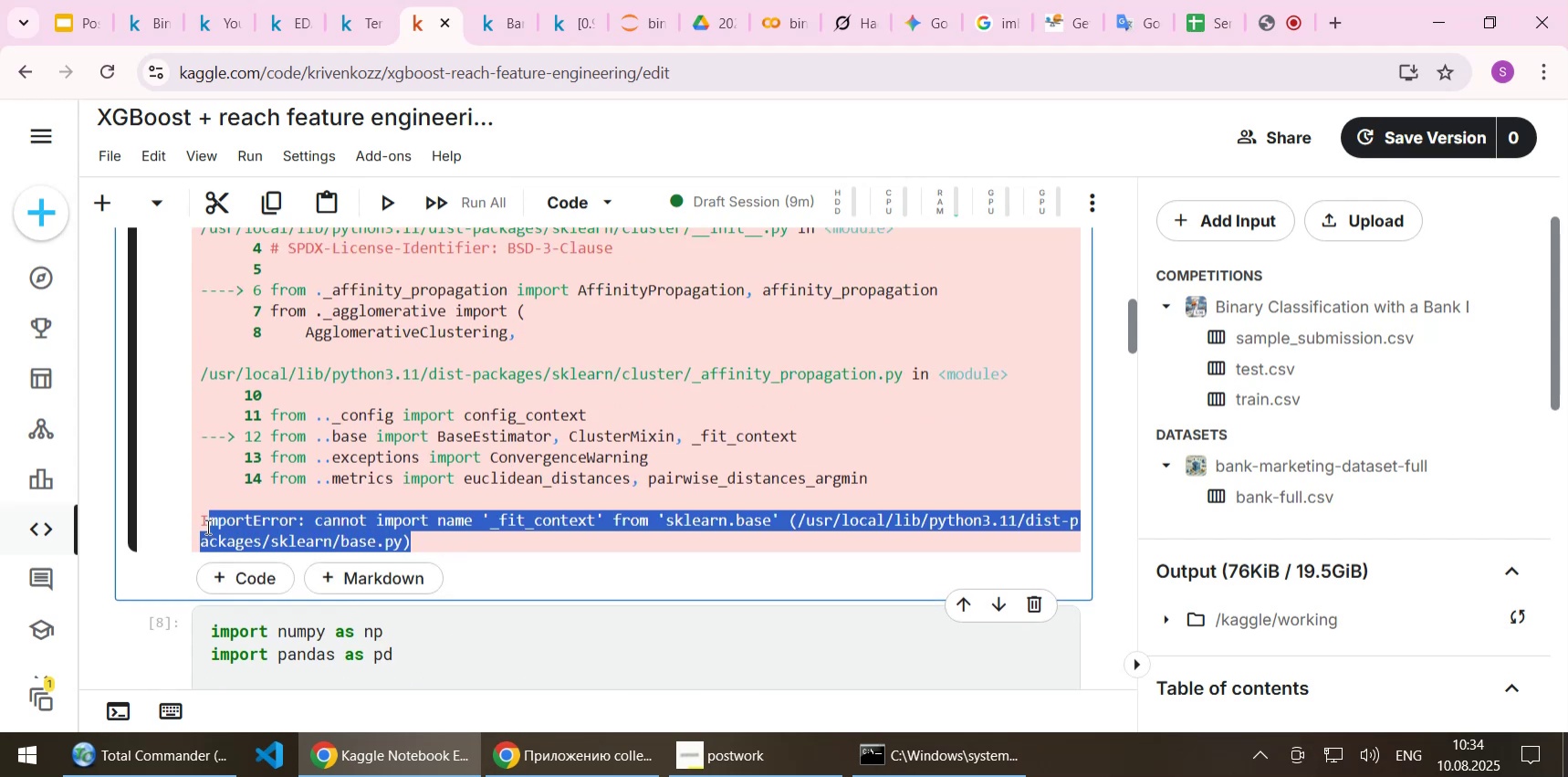 
key(Control+C)
 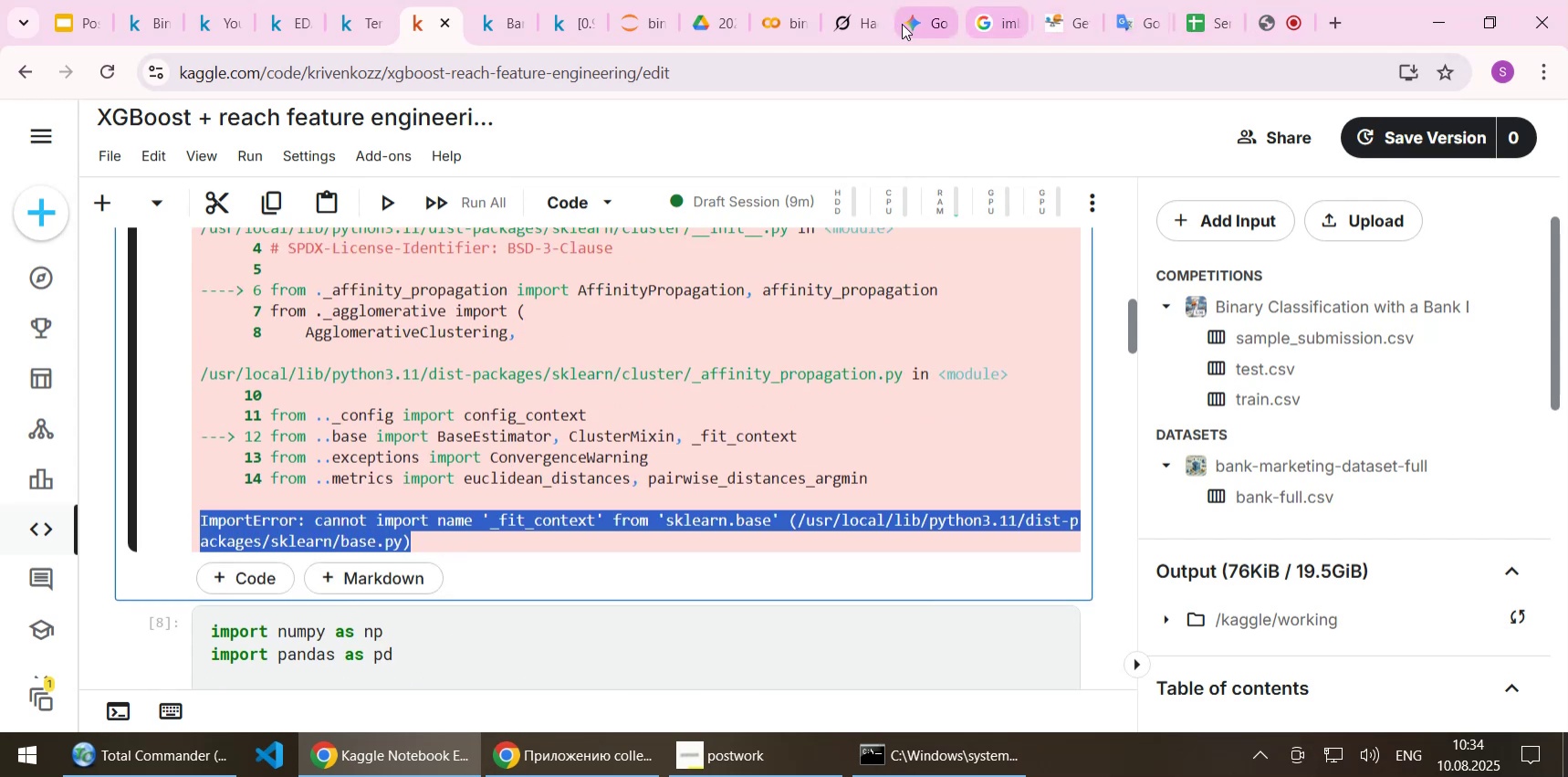 
left_click([909, 18])
 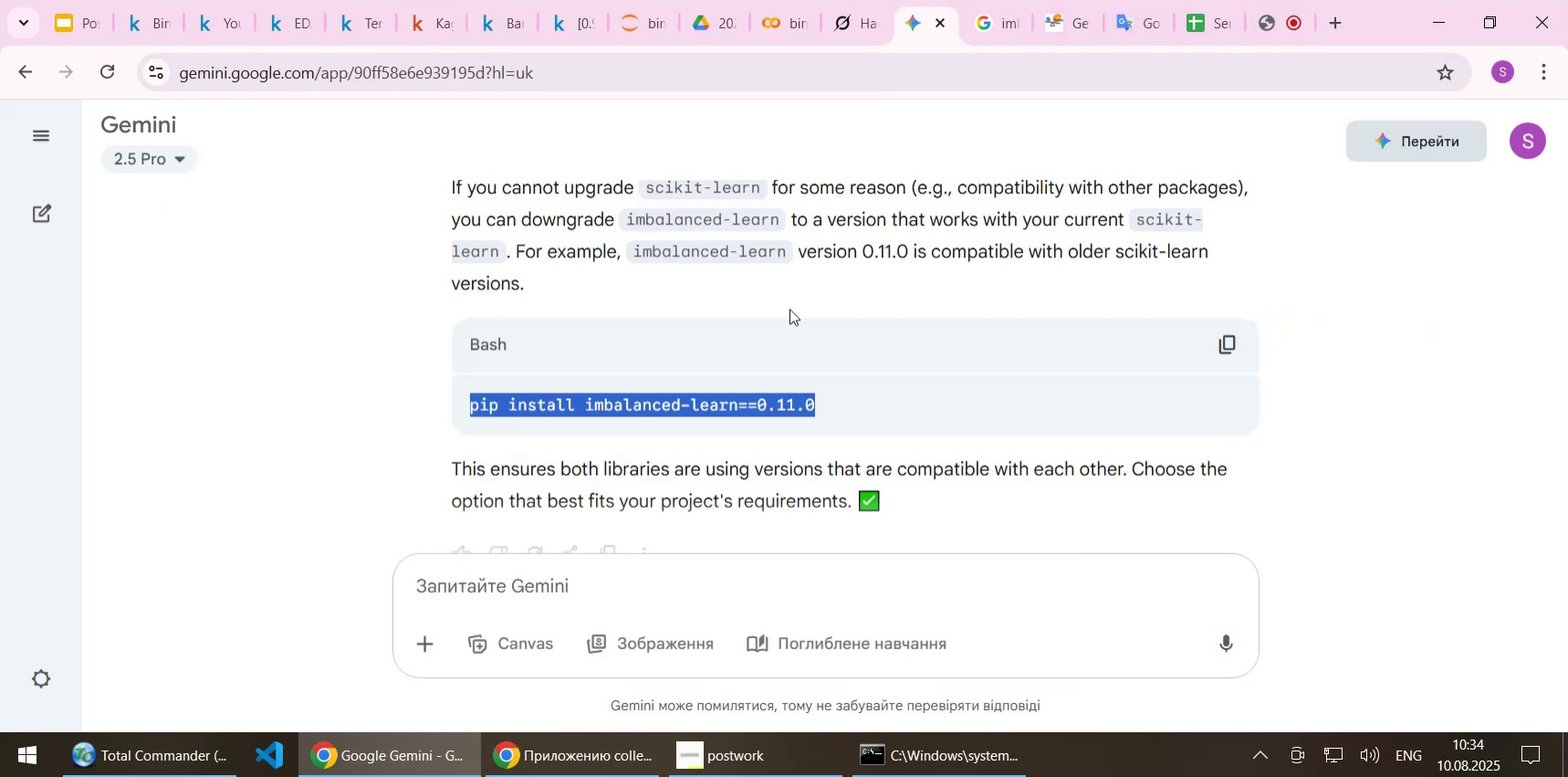 
scroll: coordinate [783, 318], scroll_direction: down, amount: 3.0
 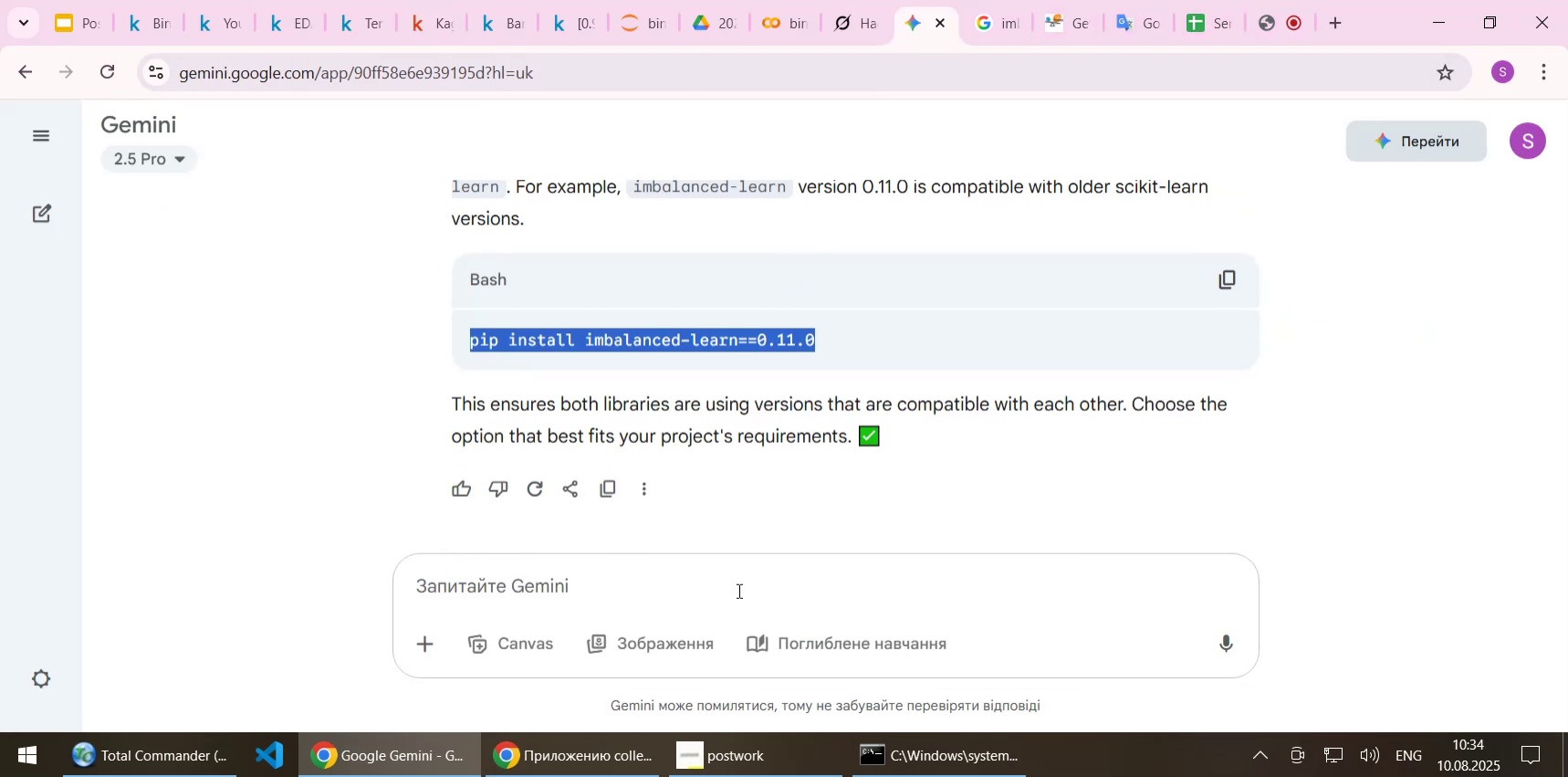 
left_click([737, 590])
 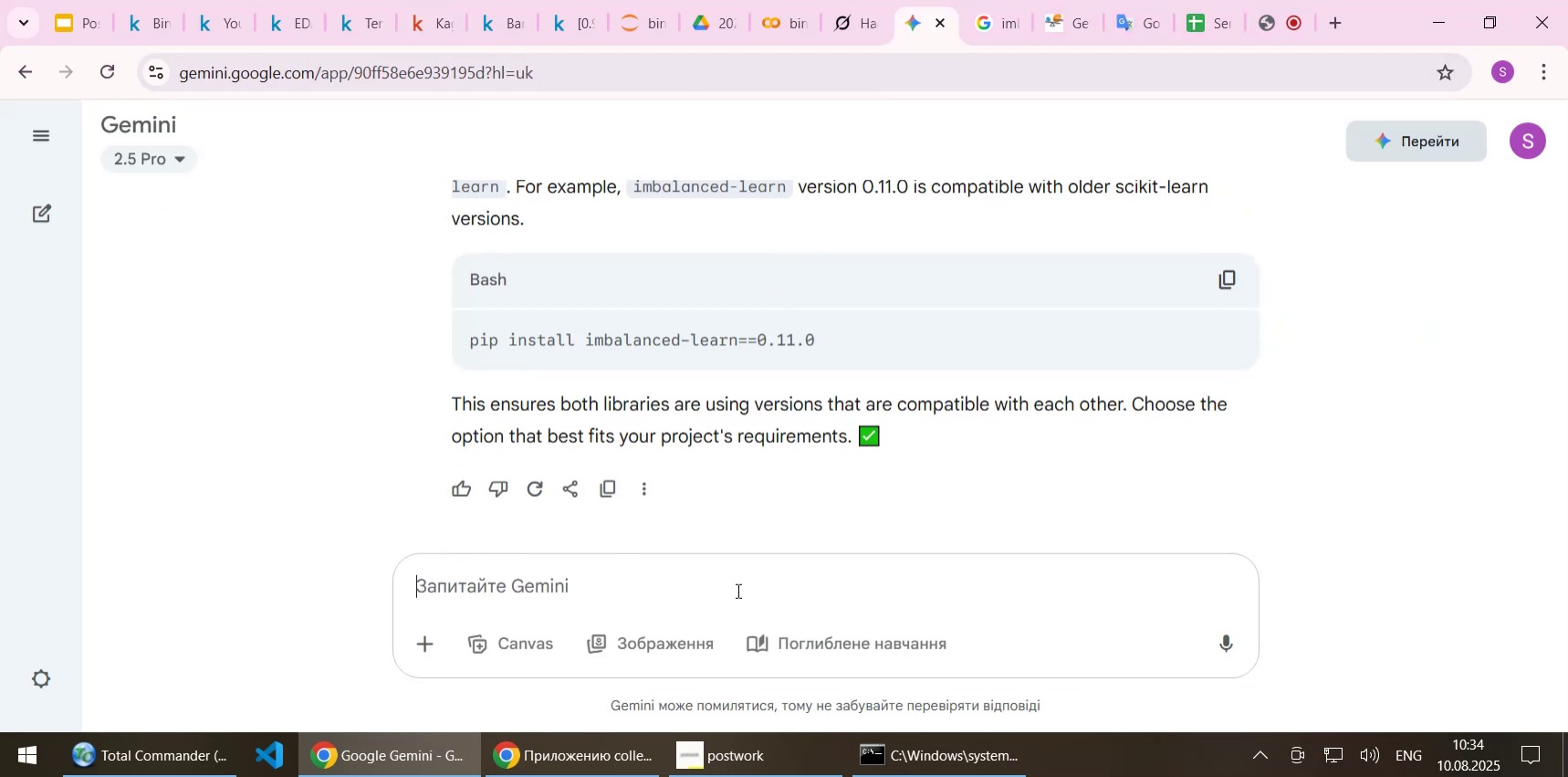 
key(Control+V)
 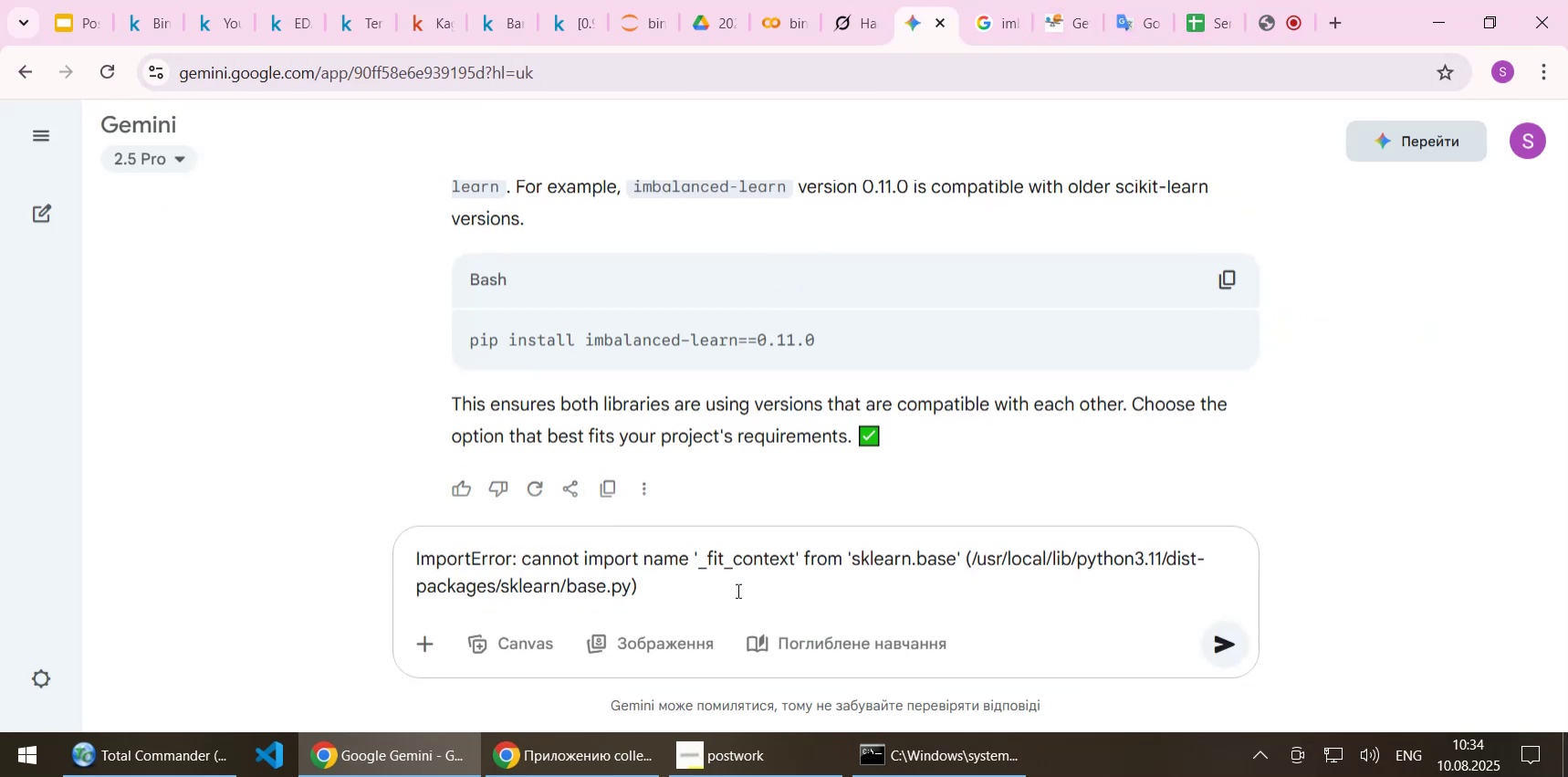 
key(NumpadEnter)
 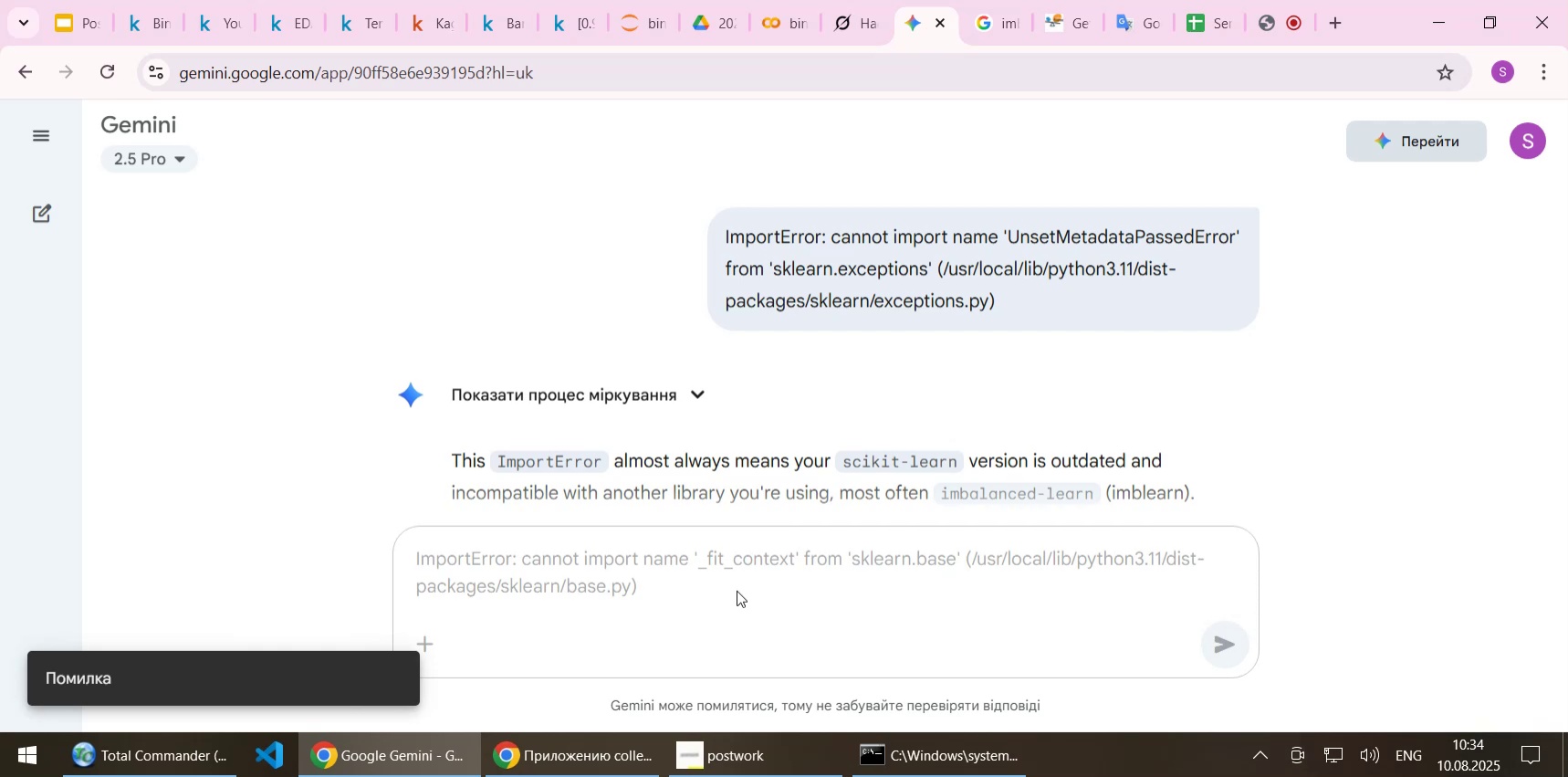 
scroll: coordinate [663, 372], scroll_direction: down, amount: 2.0
 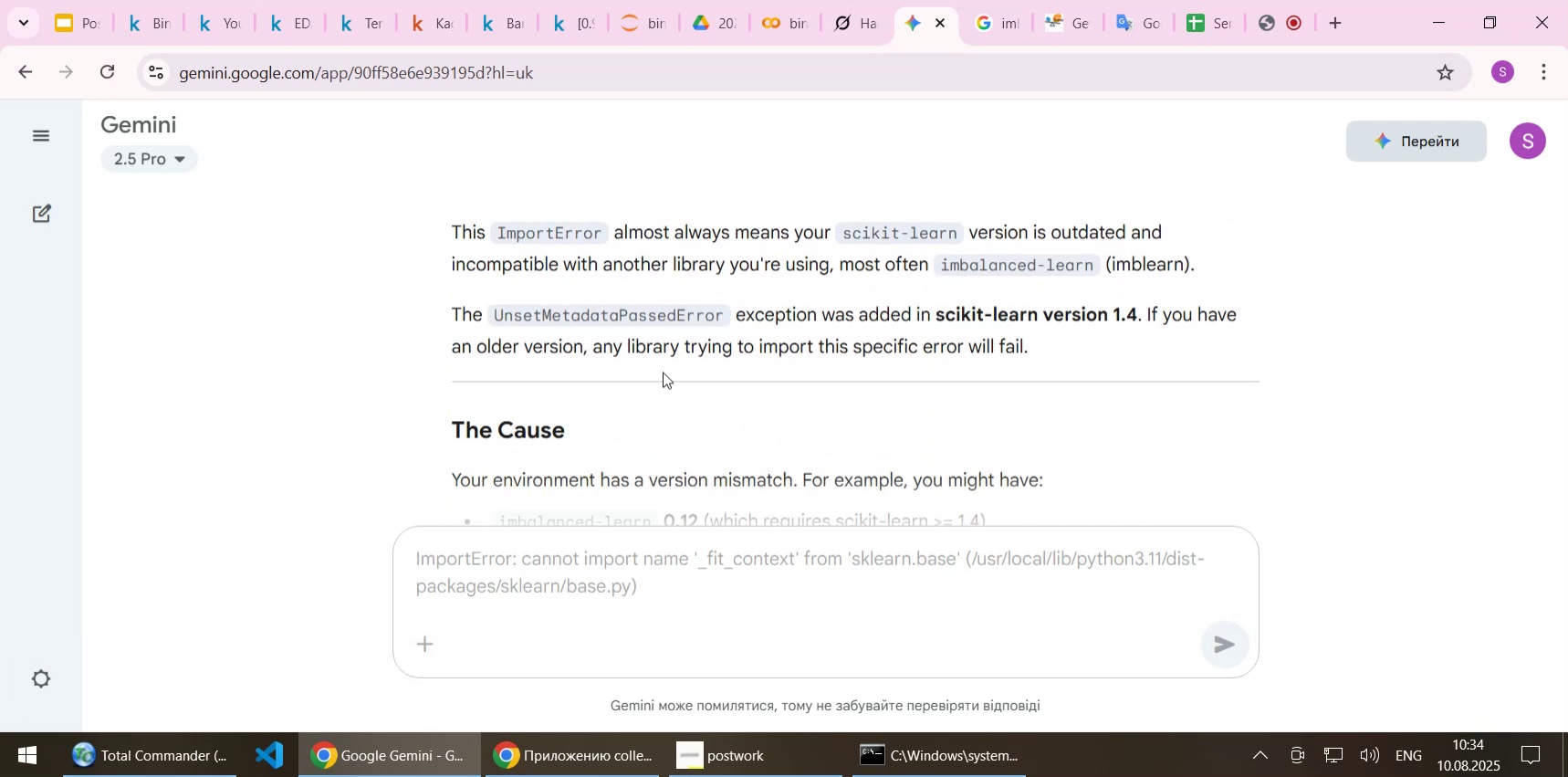 
scroll: coordinate [663, 372], scroll_direction: up, amount: 1.0
 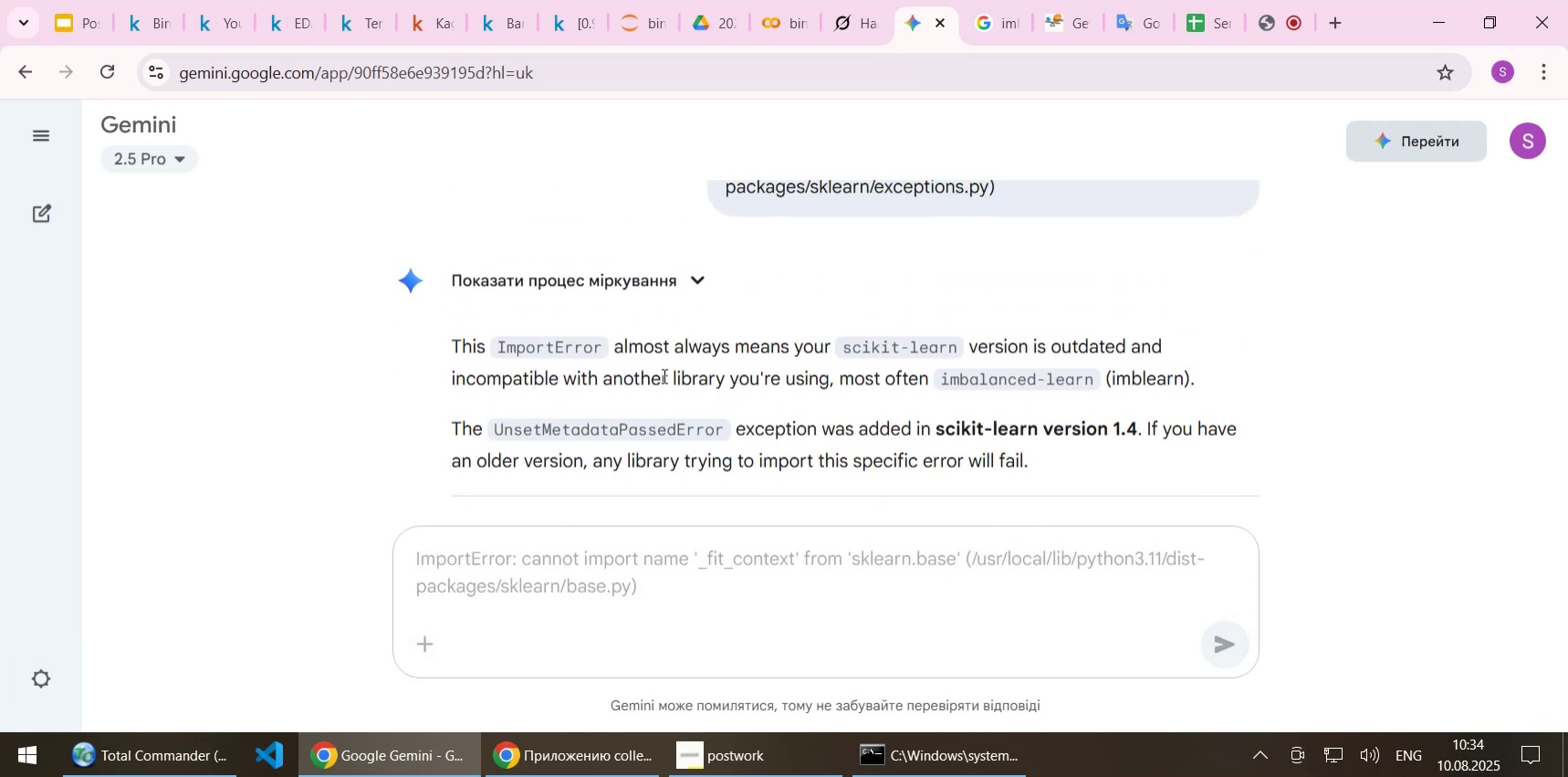 
scroll: coordinate [677, 415], scroll_direction: down, amount: 10.0
 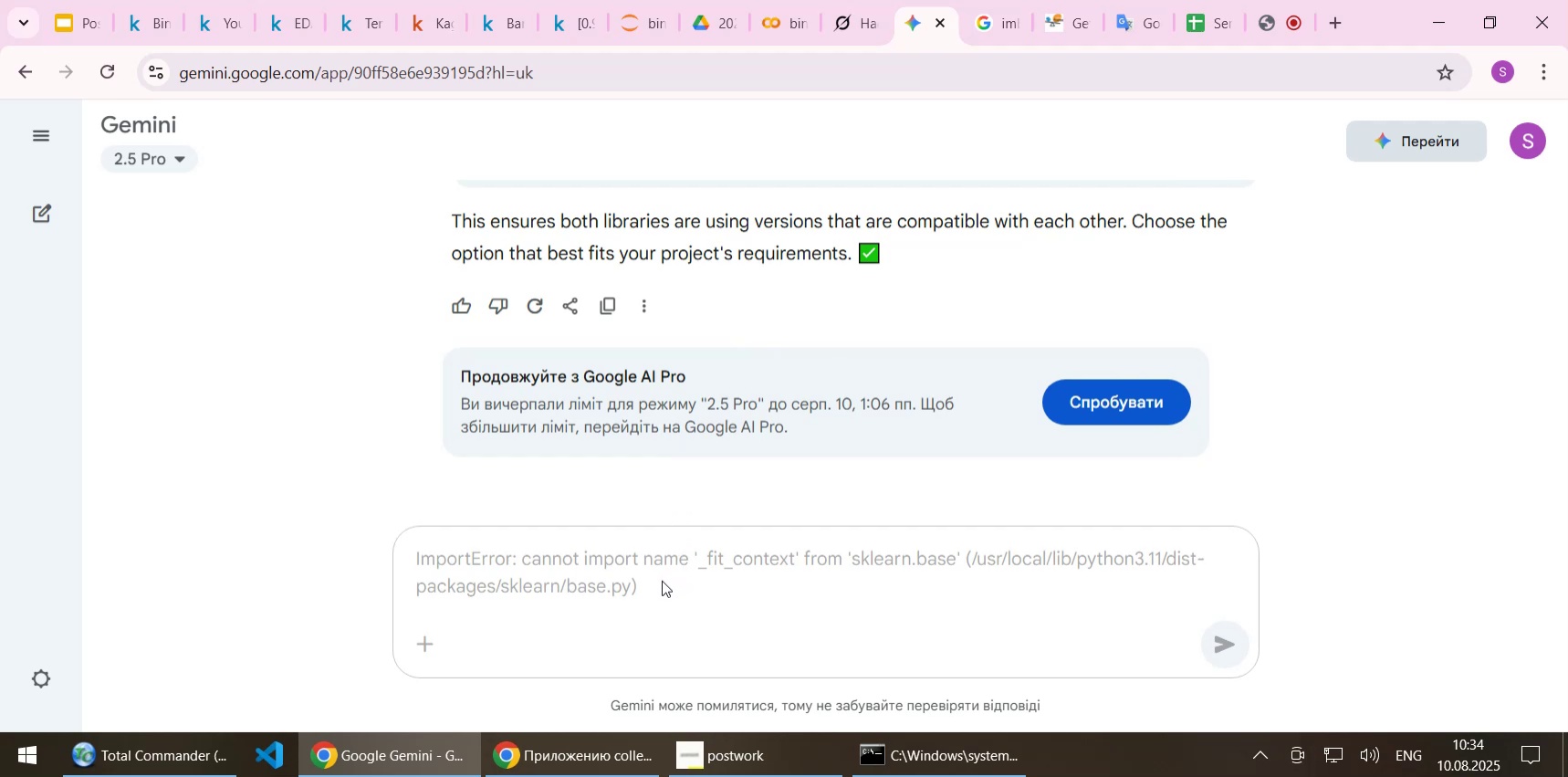 
wait(8.39)
 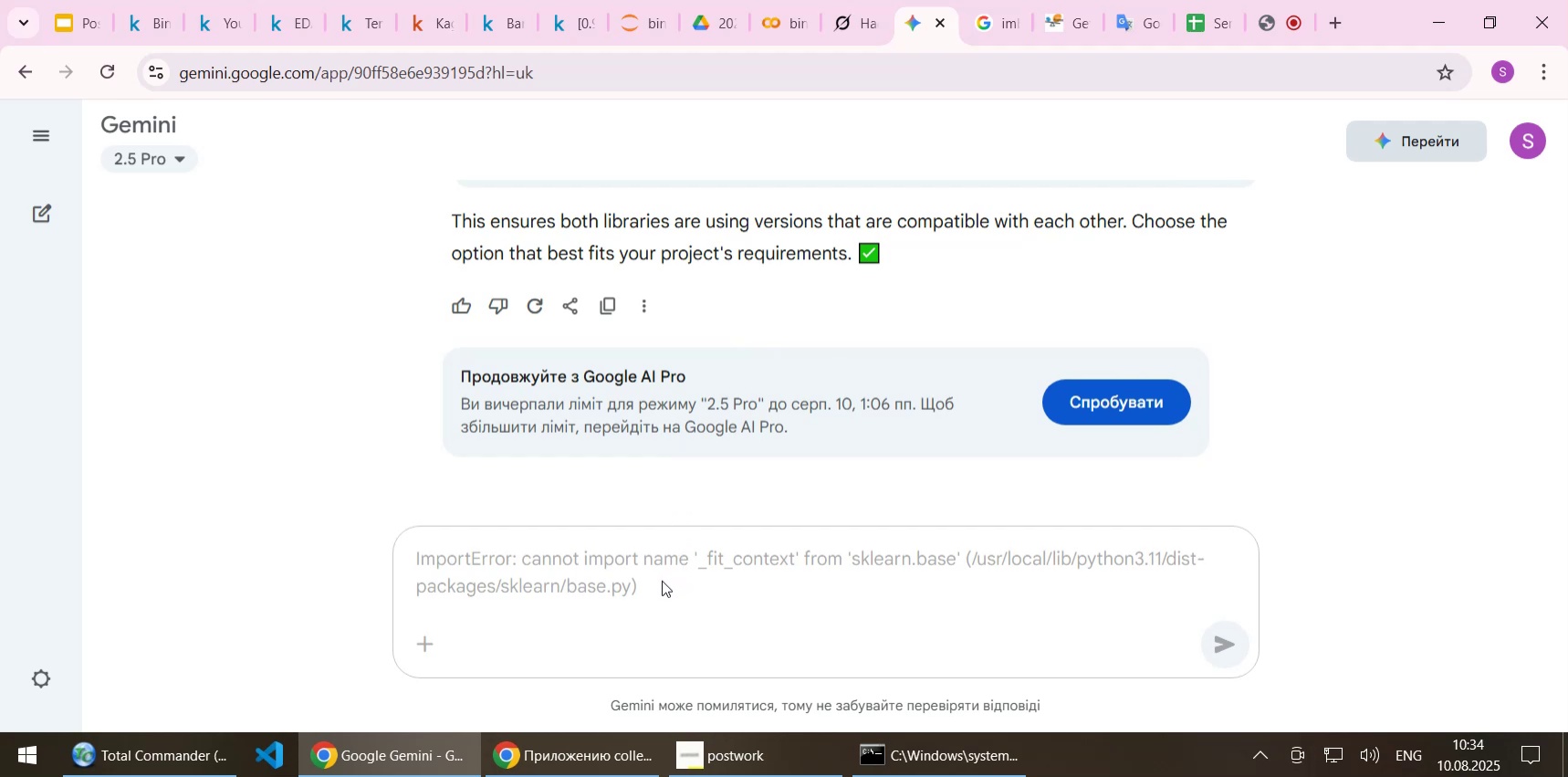 
left_click([650, 582])
 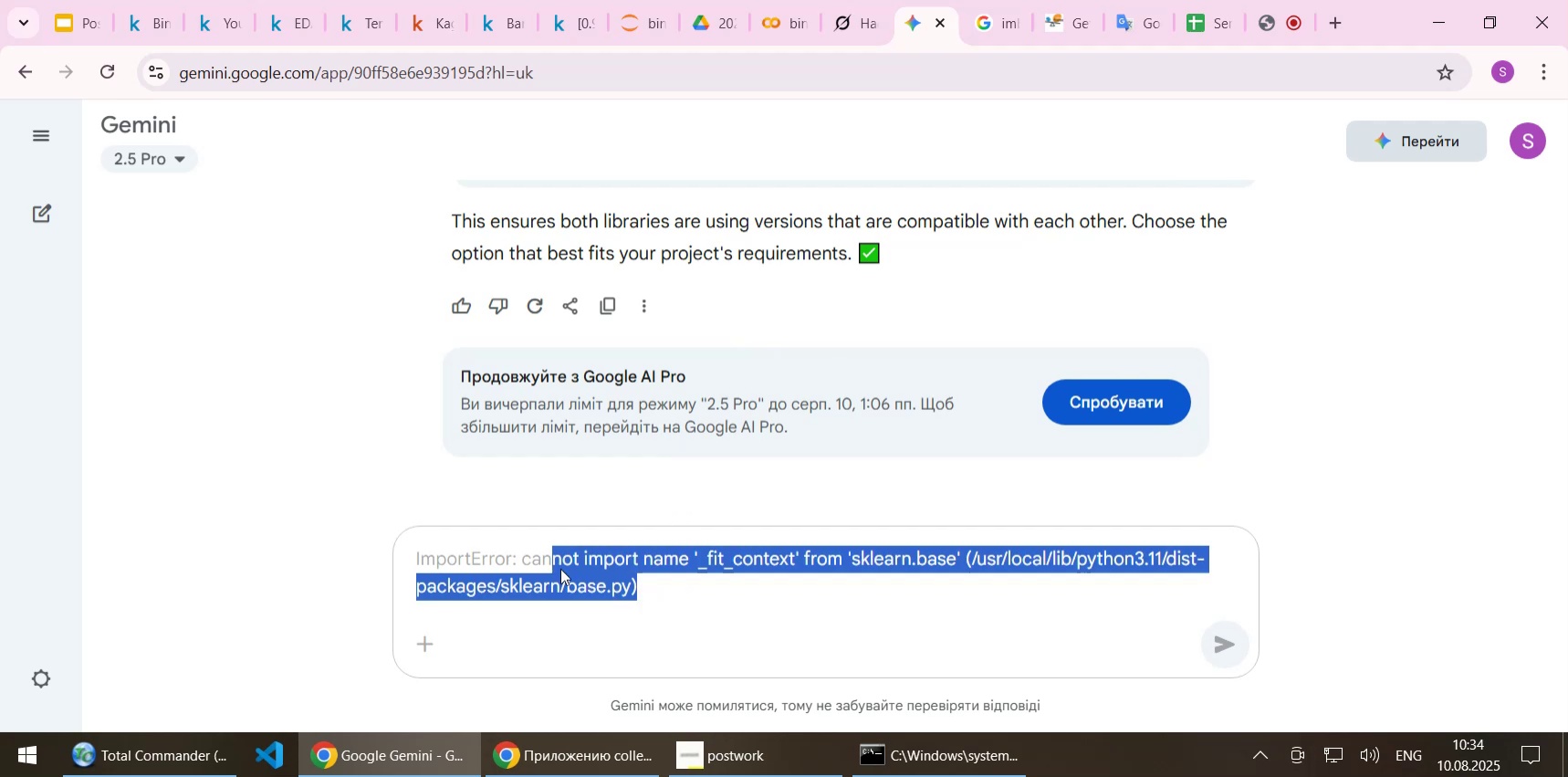 
left_click([640, 583])
 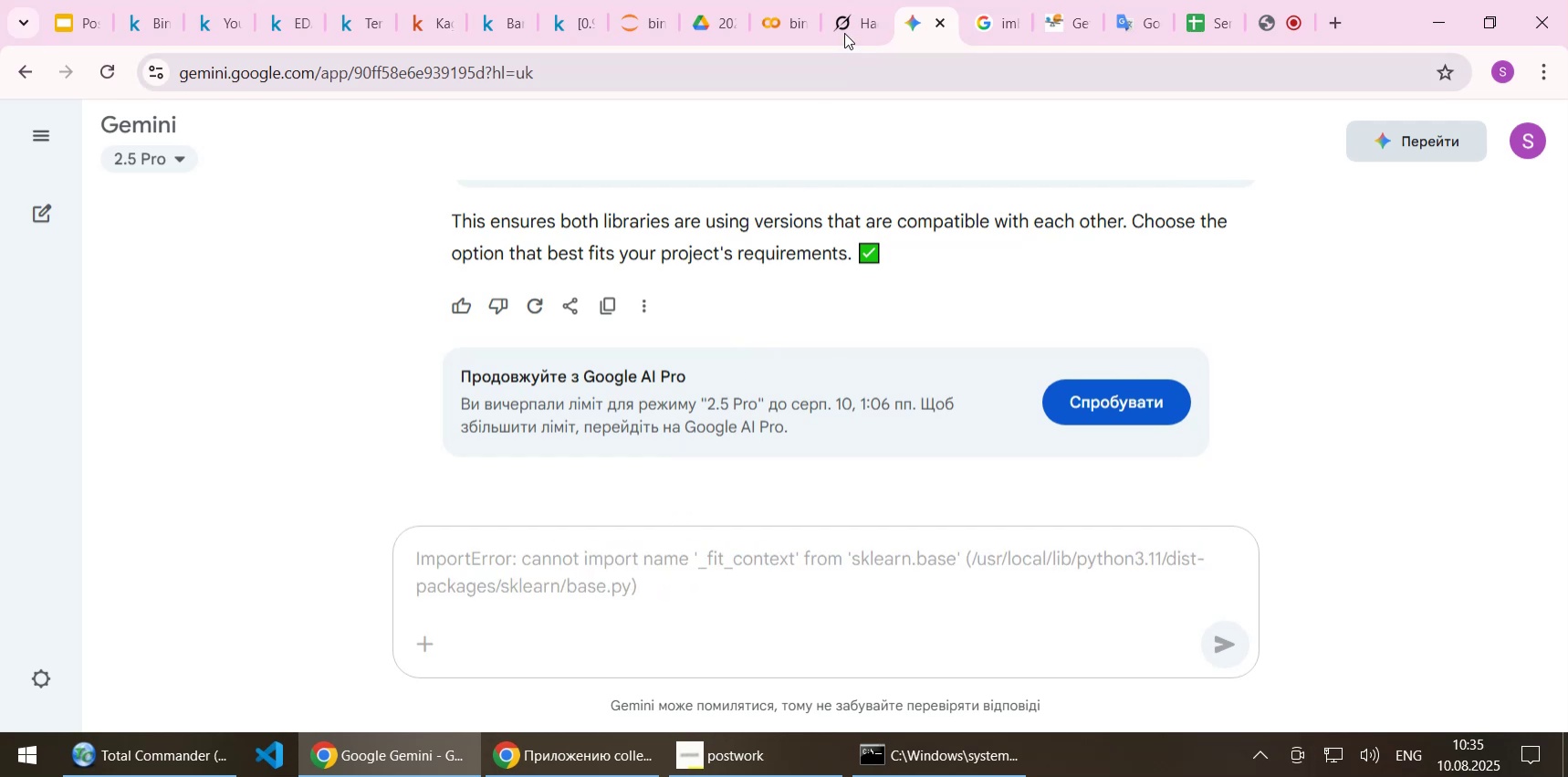 
left_click([859, 20])
 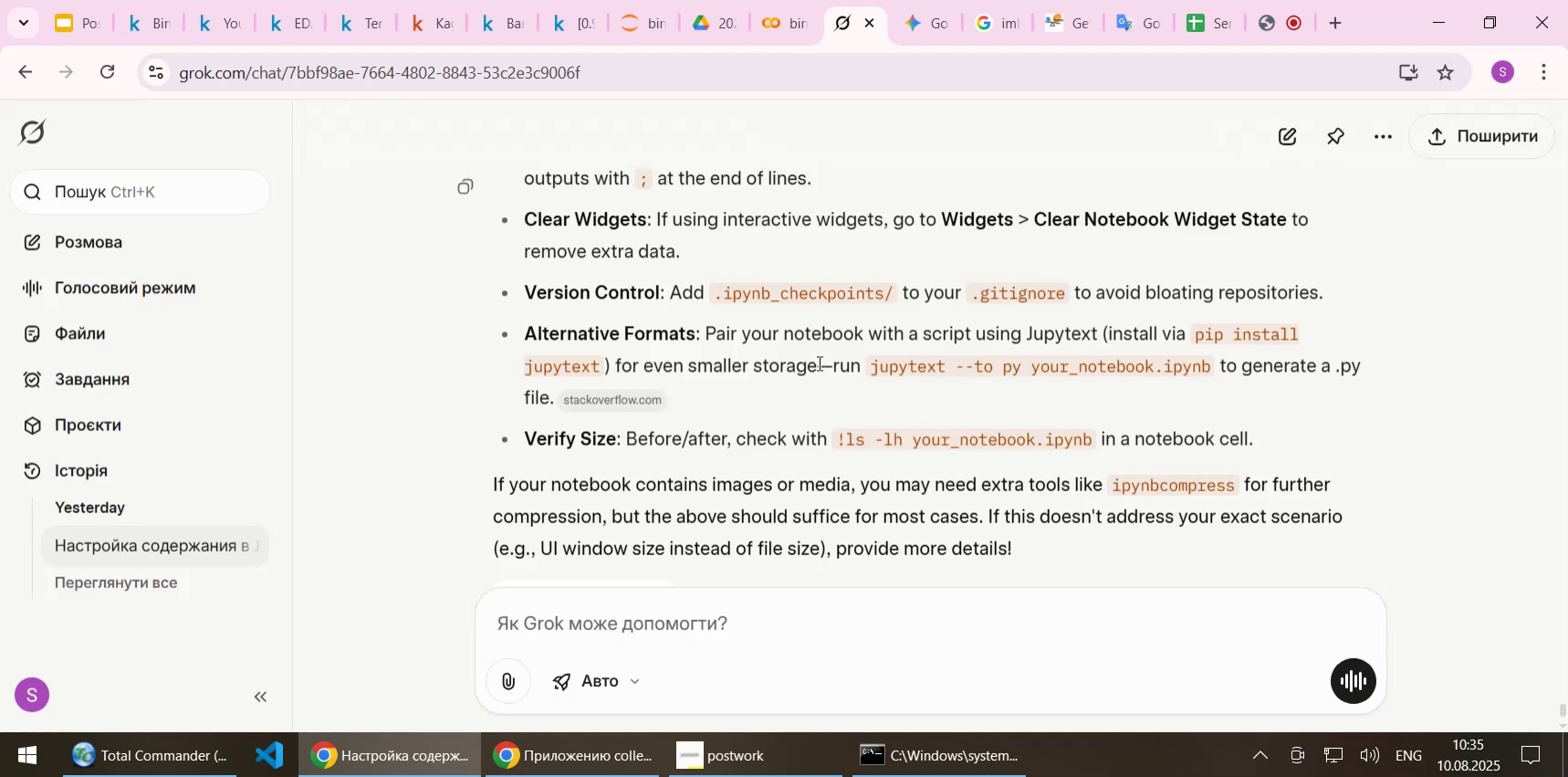 
scroll: coordinate [741, 504], scroll_direction: down, amount: 82.0
 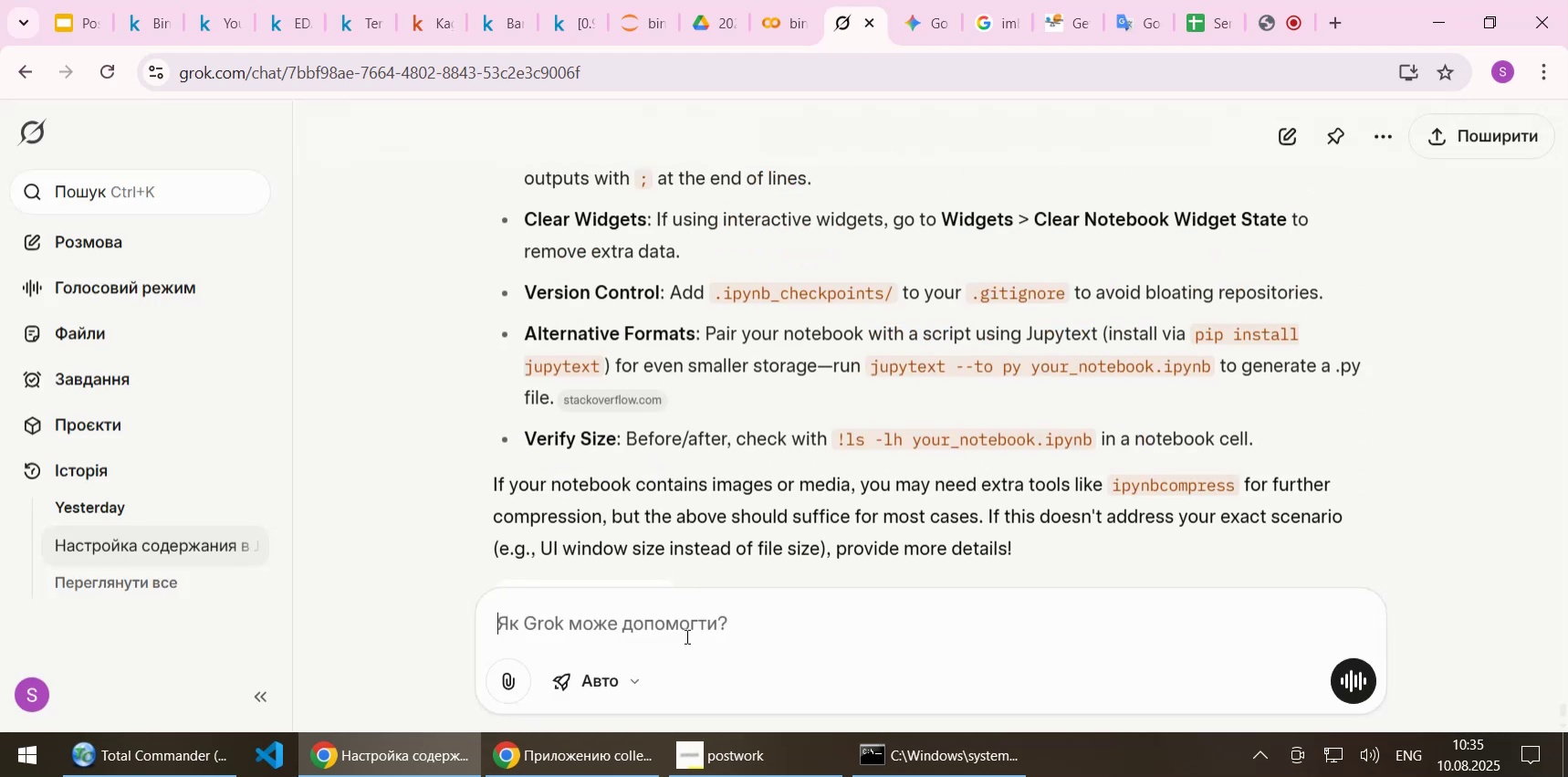 
left_click([685, 635])
 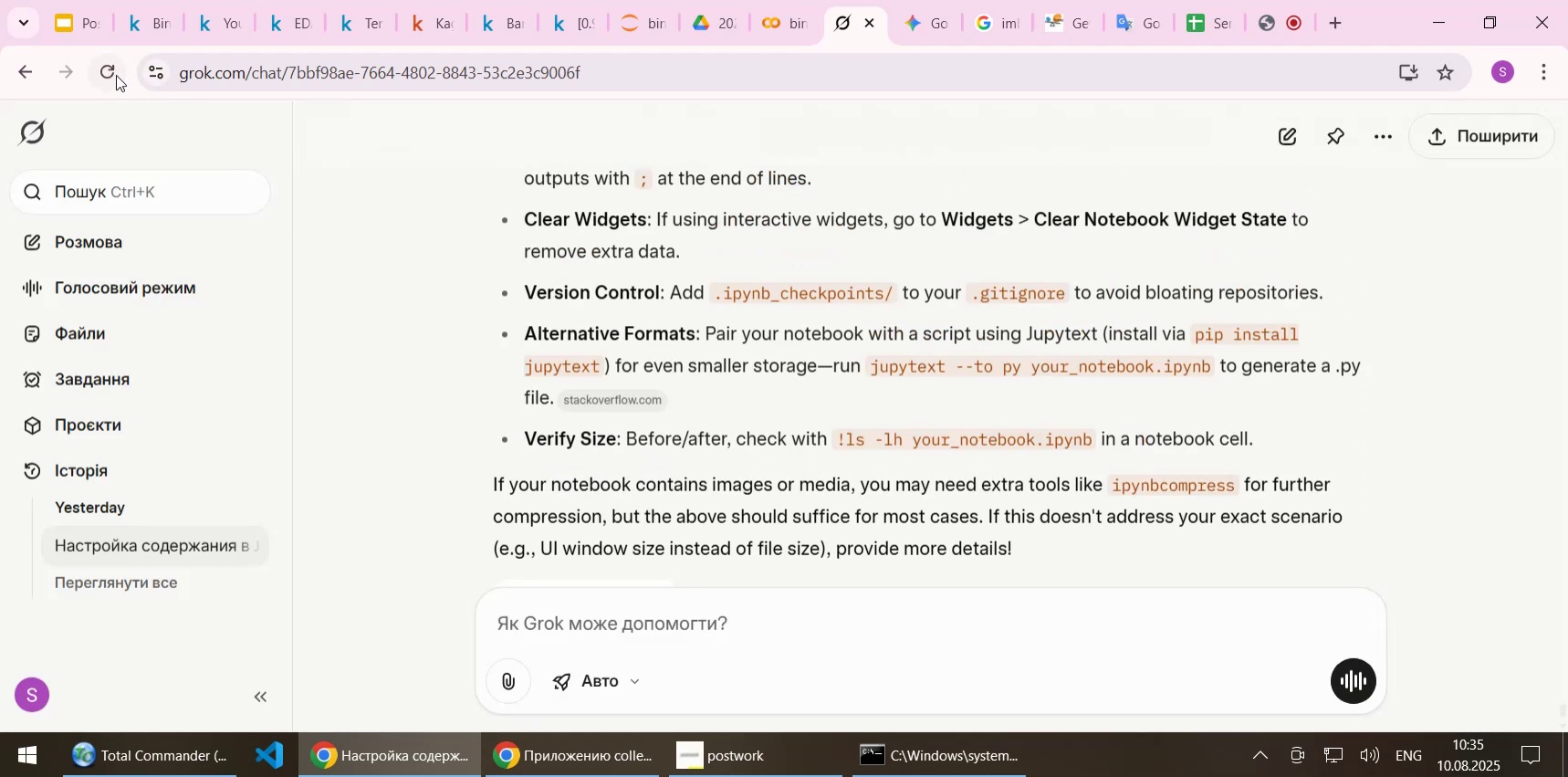 
left_click([112, 75])
 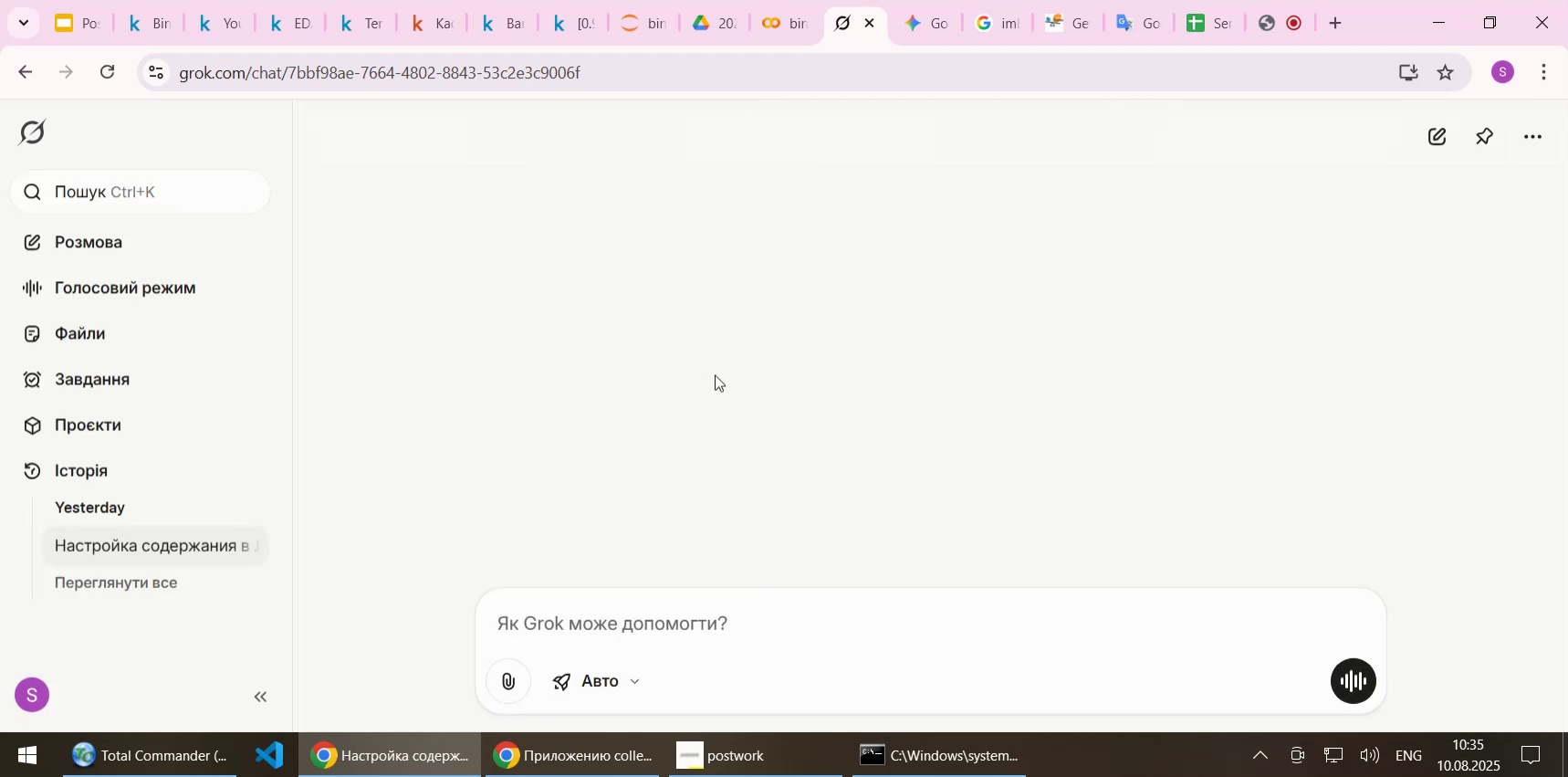 
wait(12.89)
 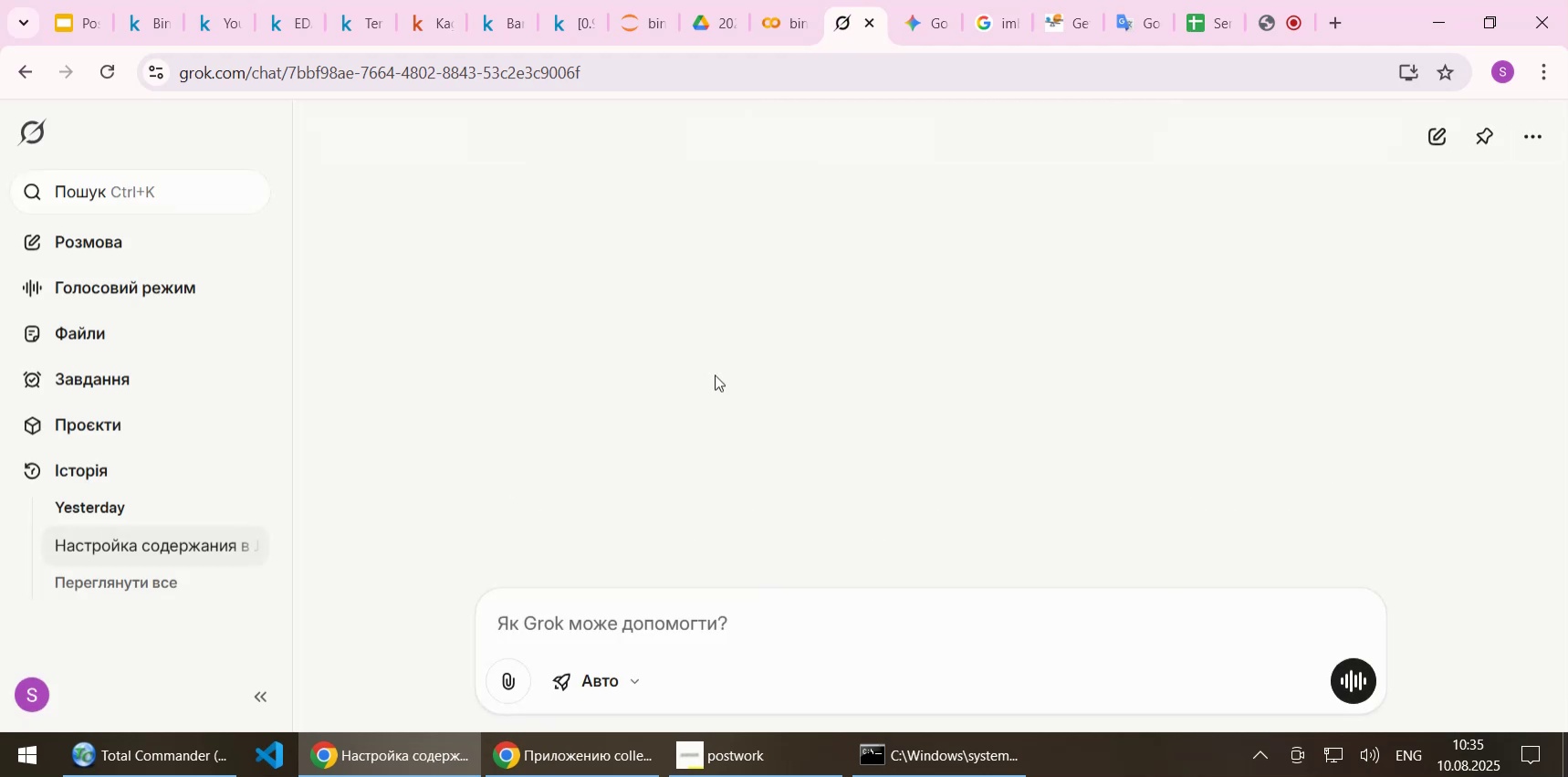 
left_click([612, 682])
 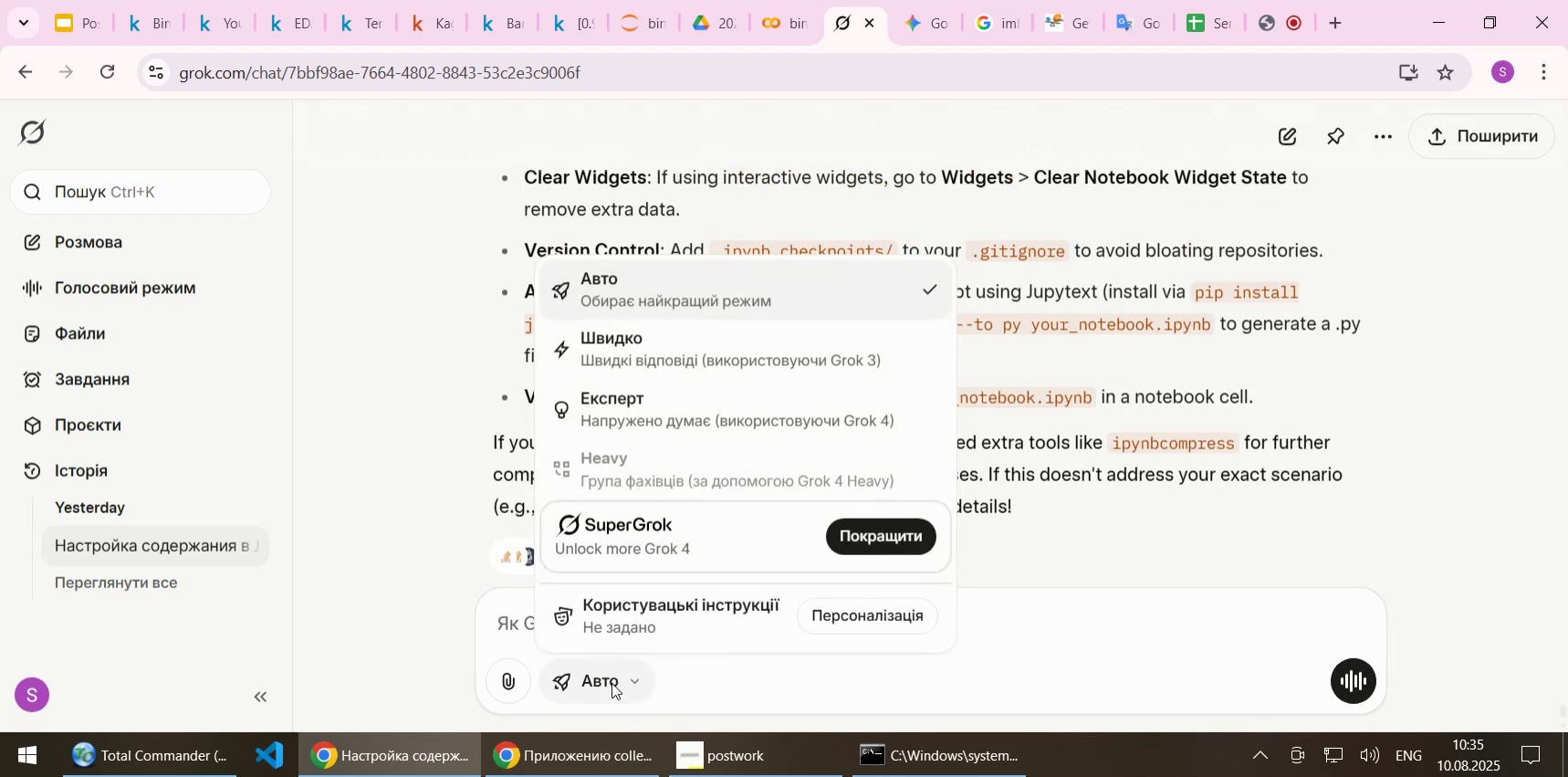 
wait(12.07)
 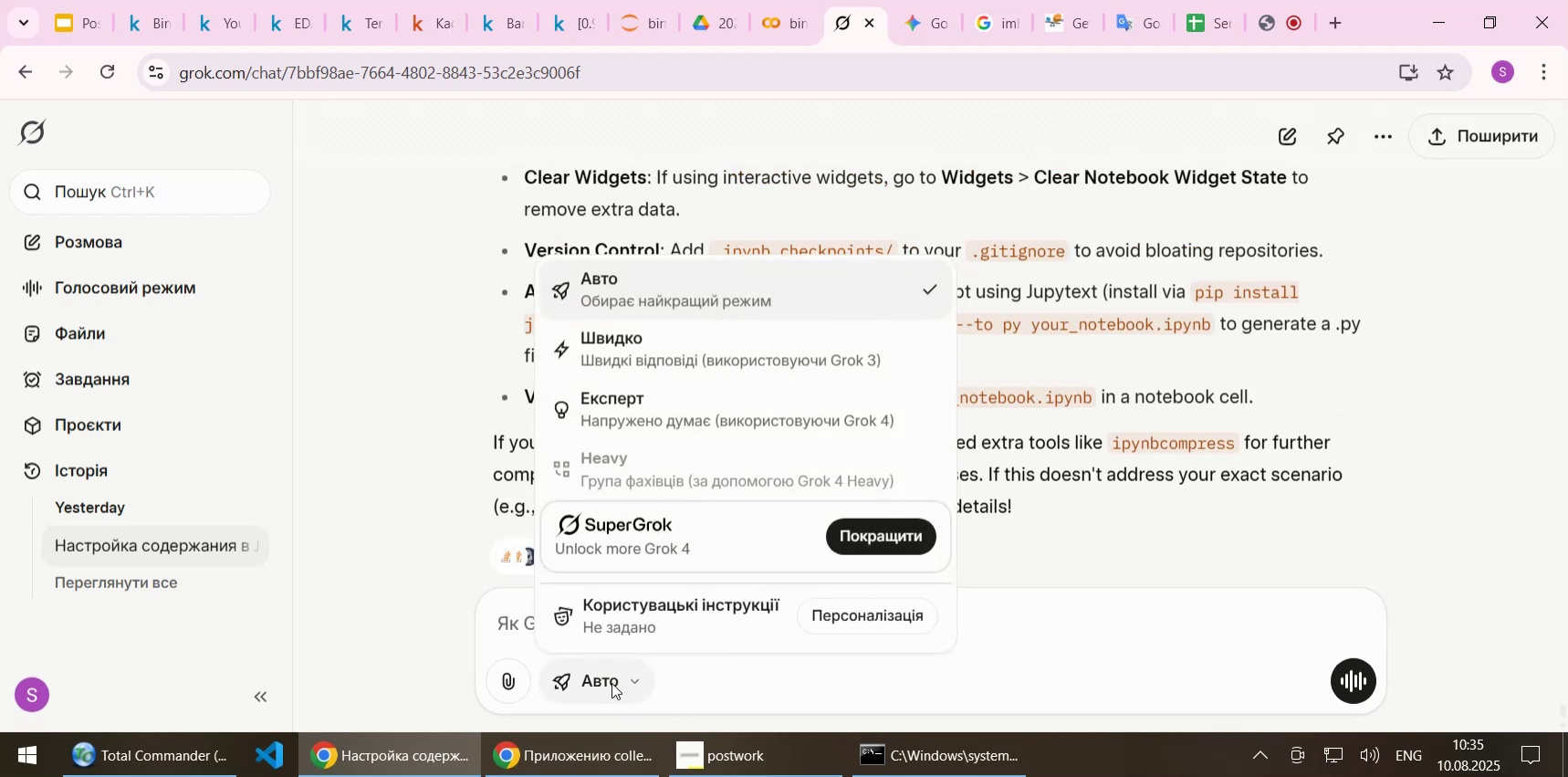 
left_click([624, 677])
 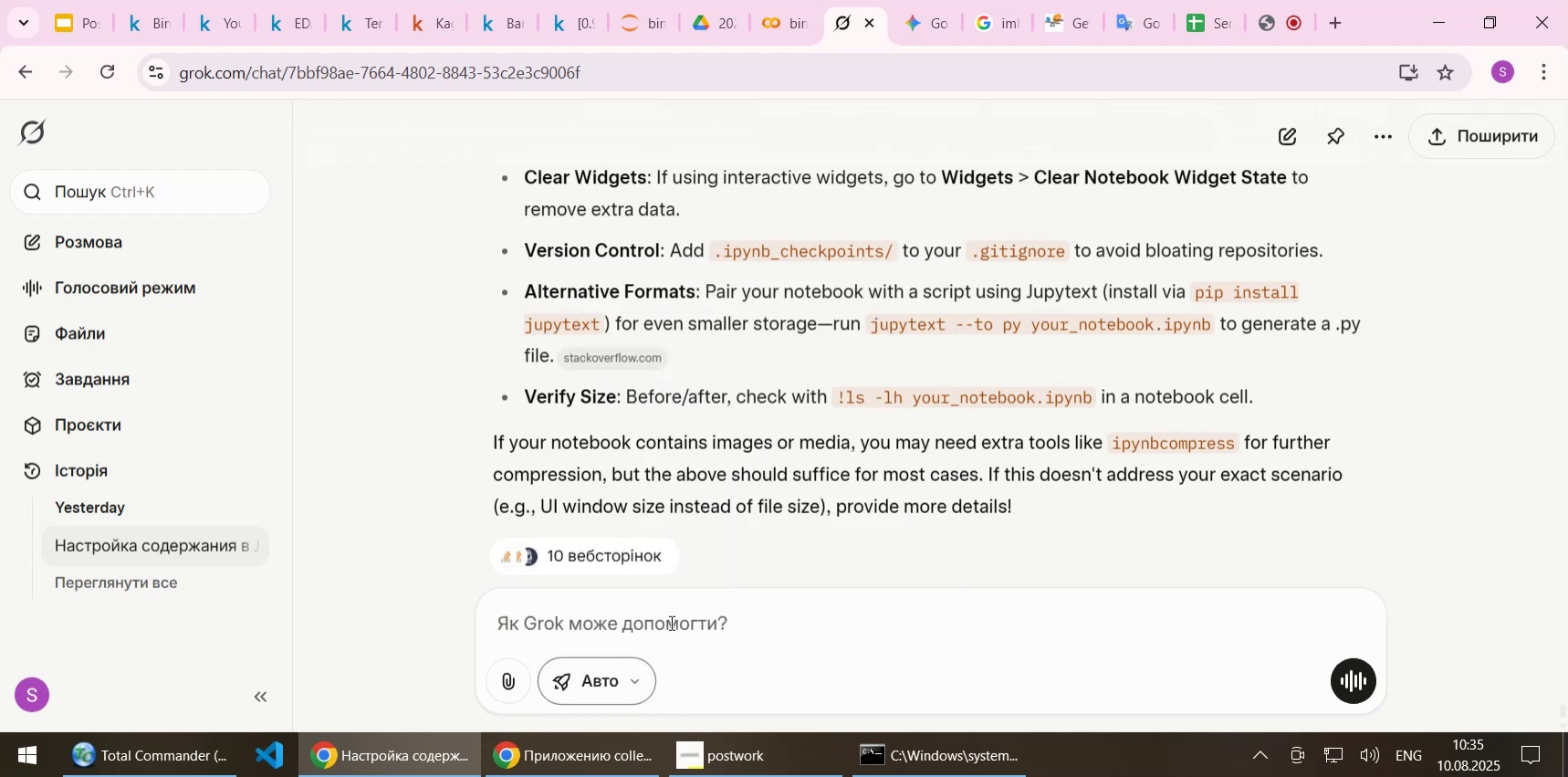 
left_click([661, 613])
 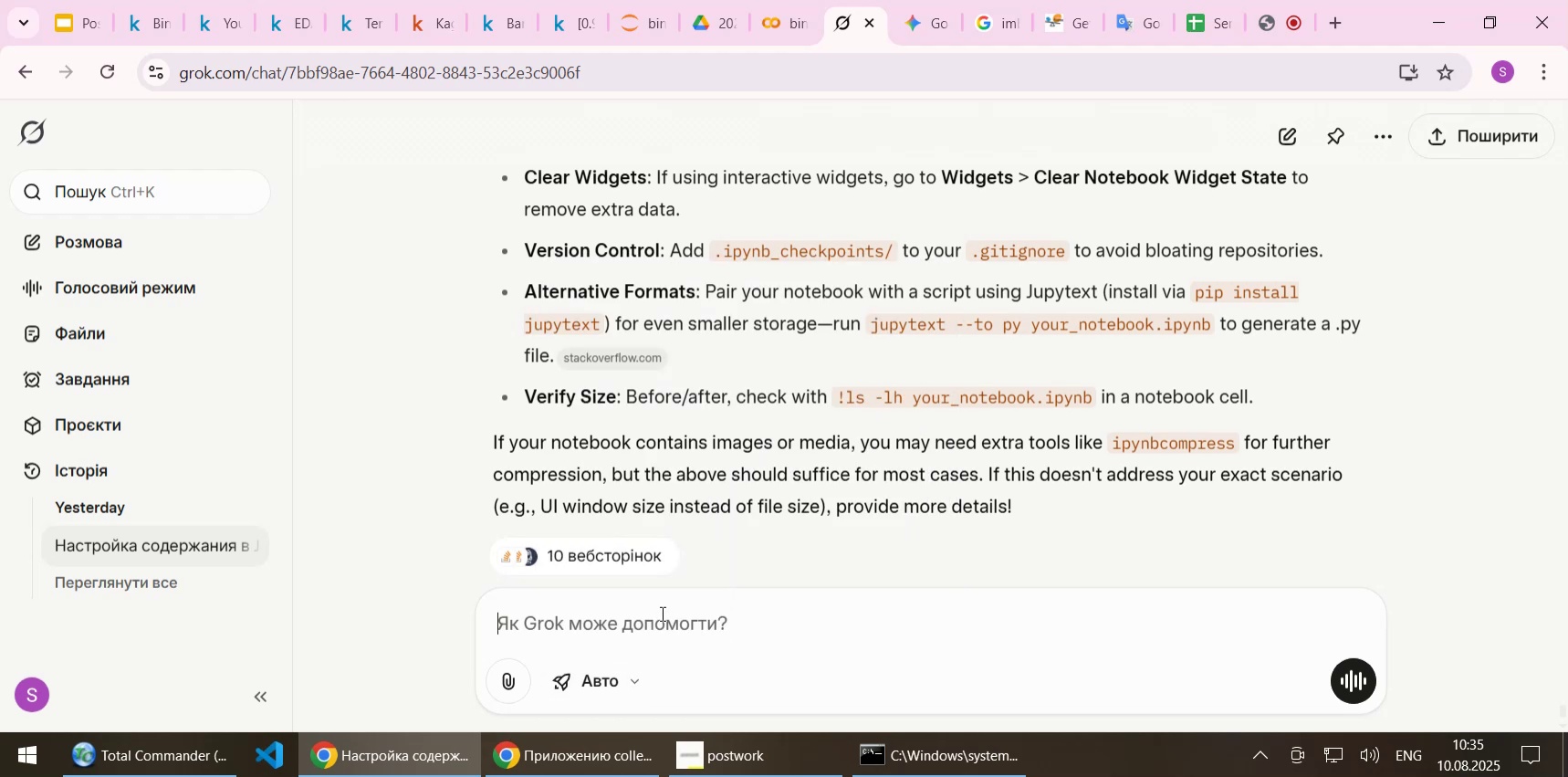 
key(Control+V)
 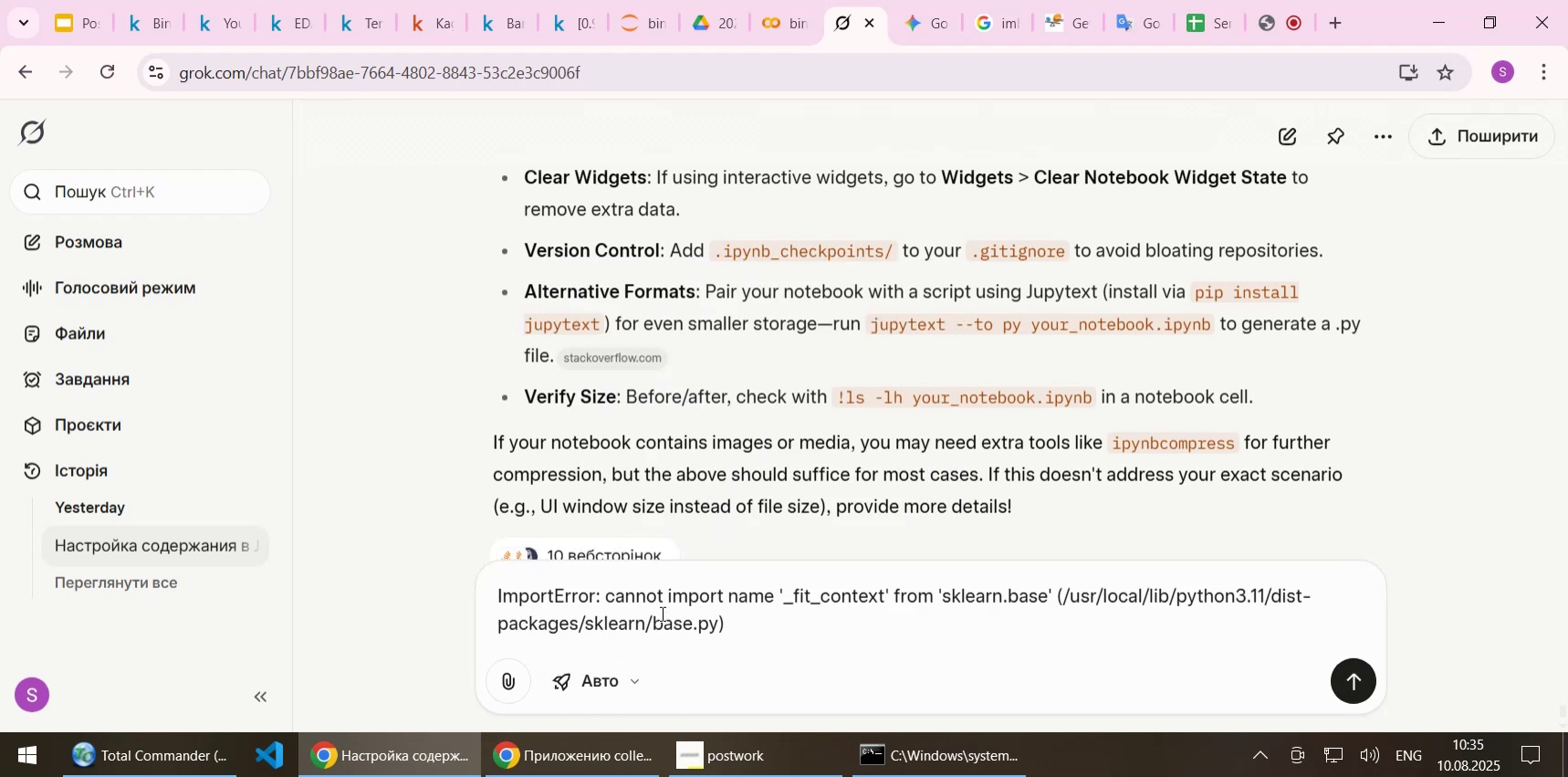 
key(NumpadEnter)
 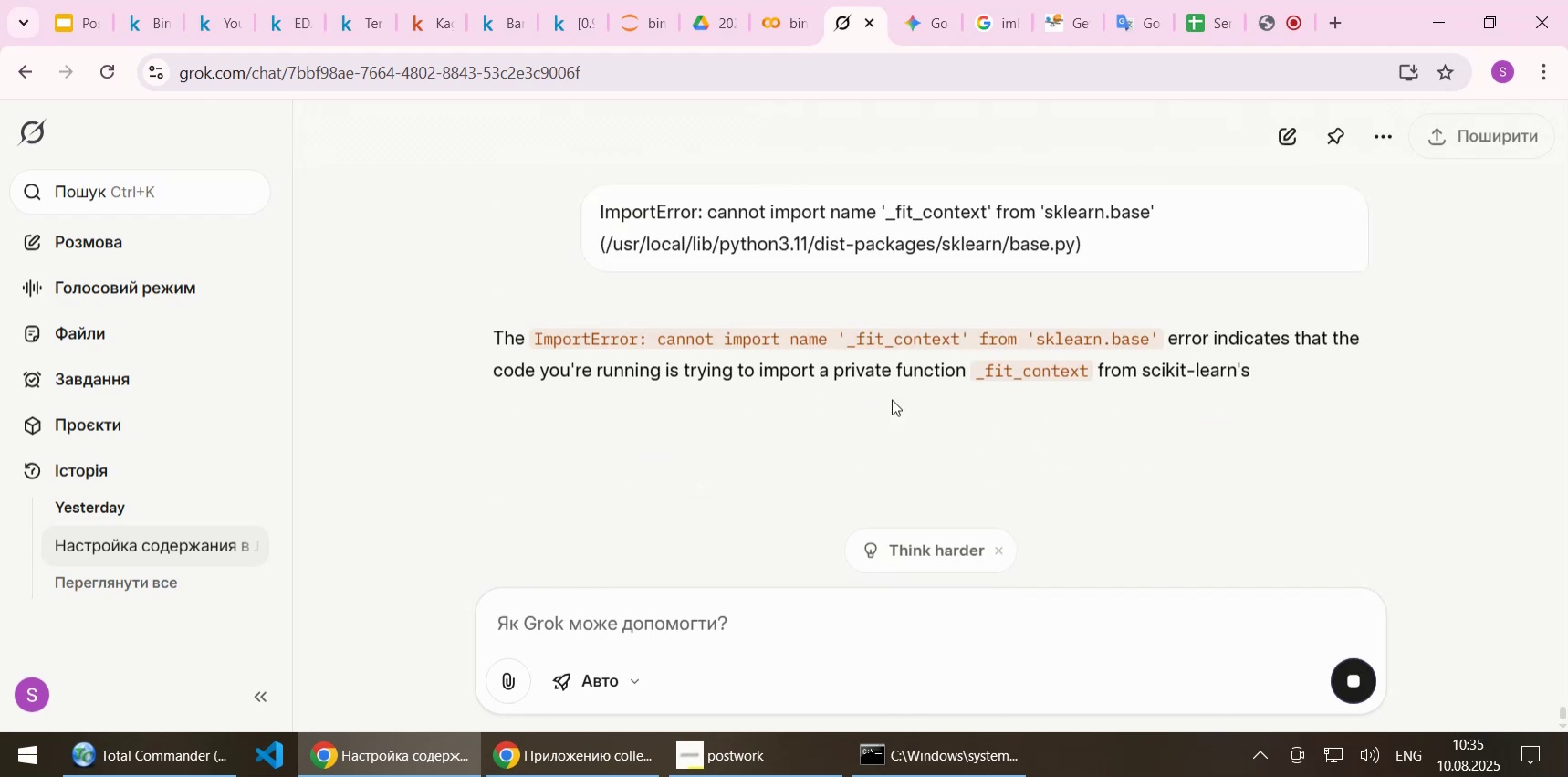 
wait(7.49)
 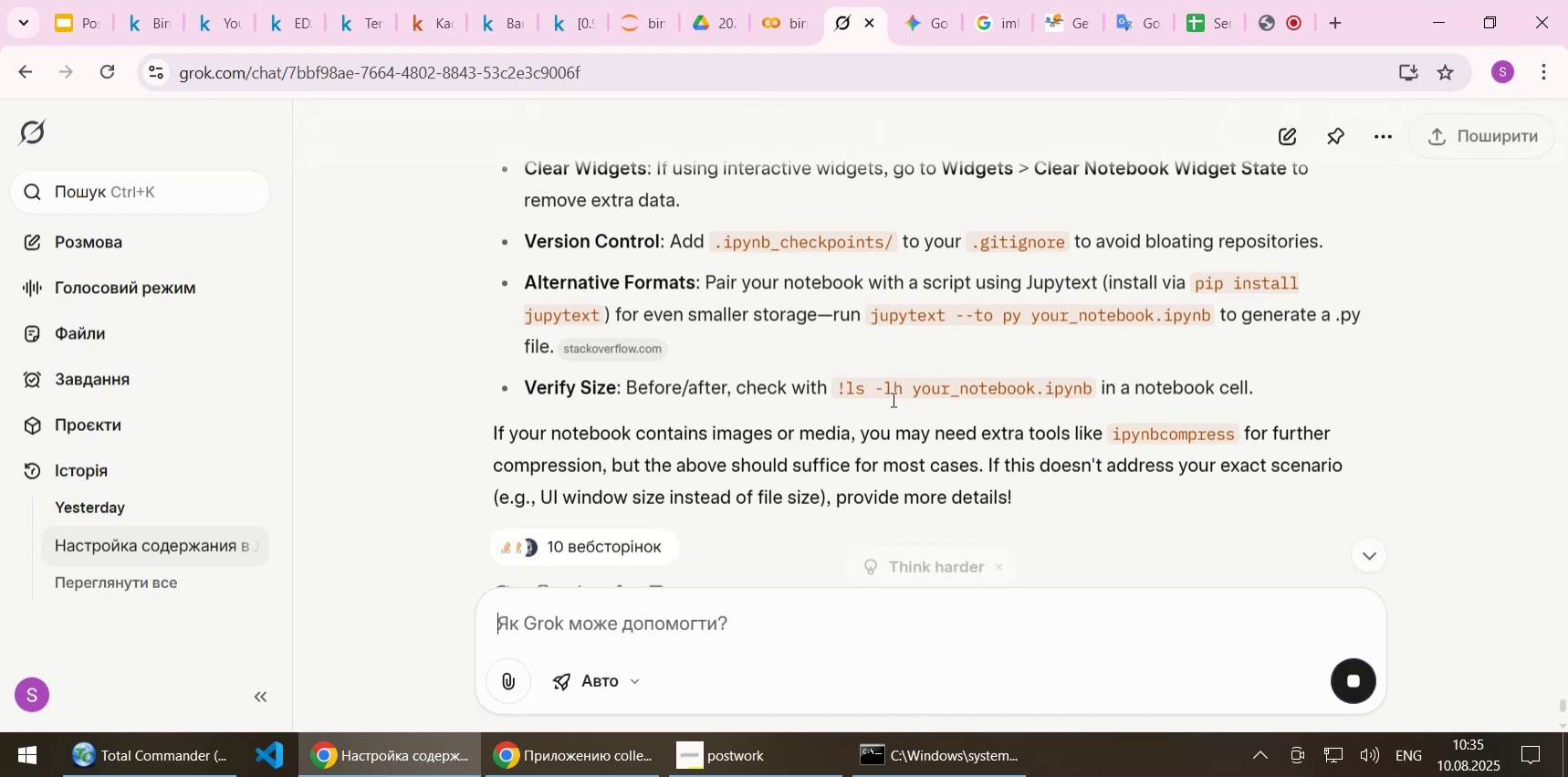 
scroll: coordinate [880, 420], scroll_direction: down, amount: 5.0
 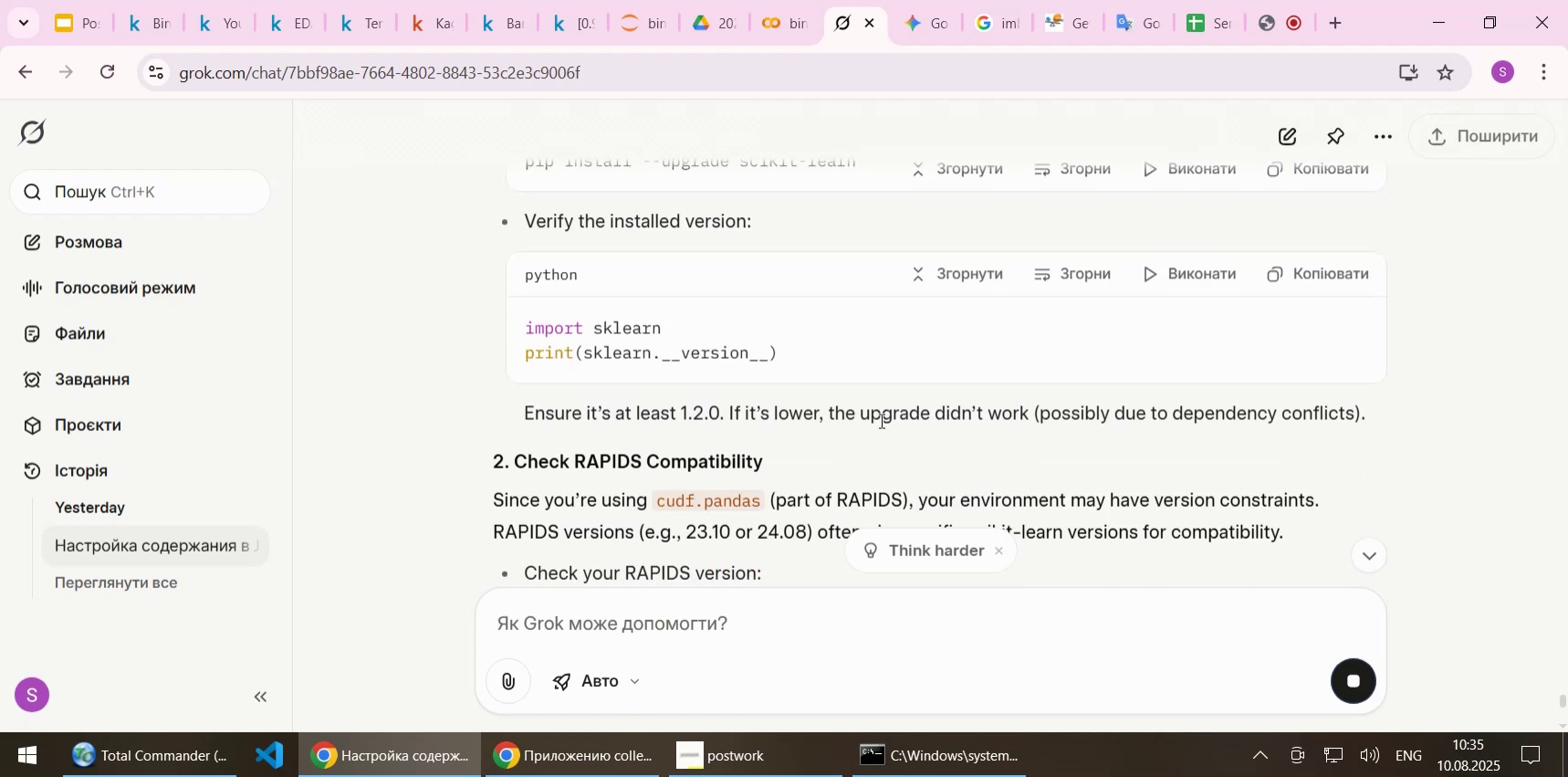 
scroll: coordinate [876, 437], scroll_direction: down, amount: 2.0
 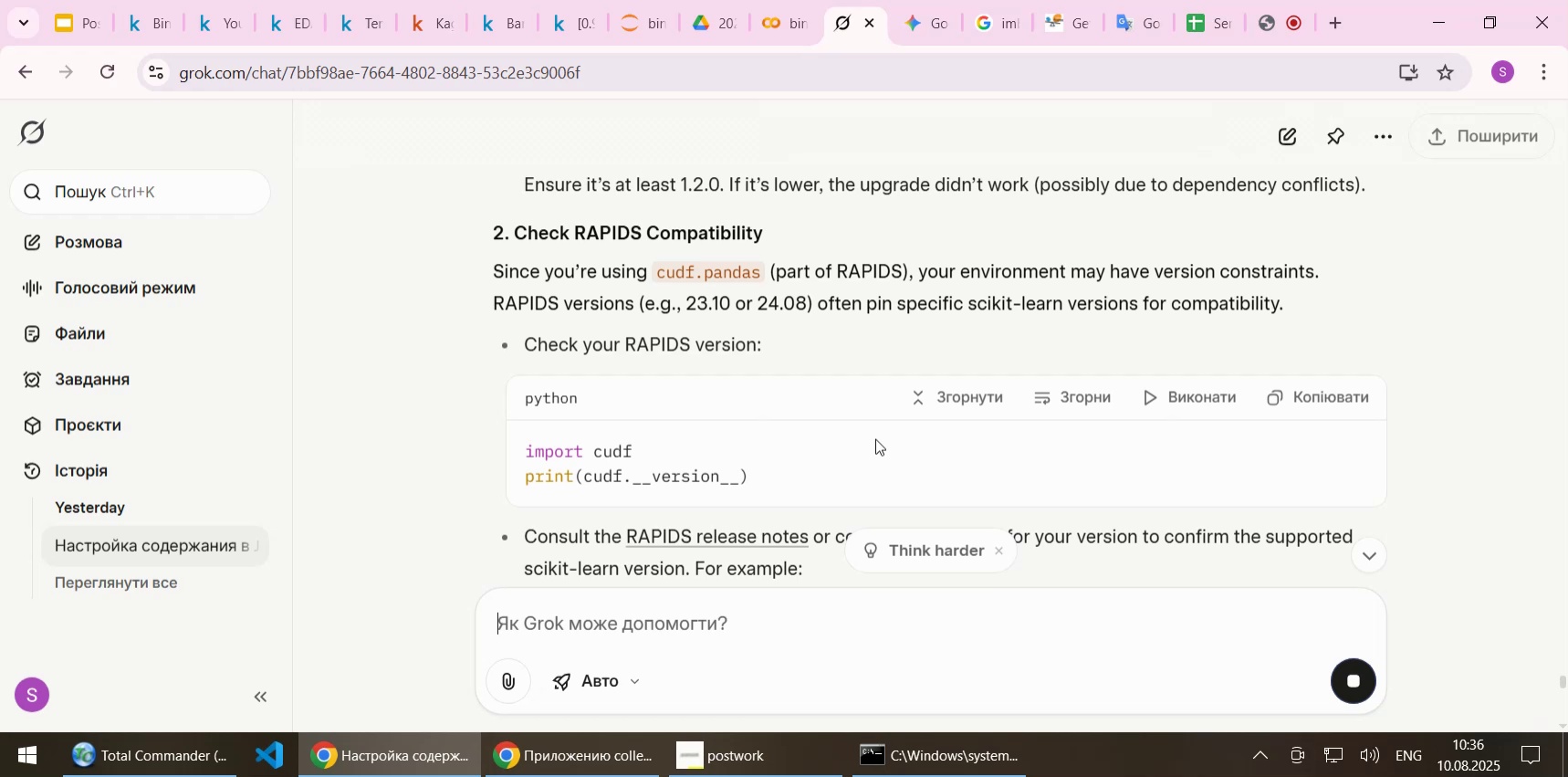 
wait(6.16)
 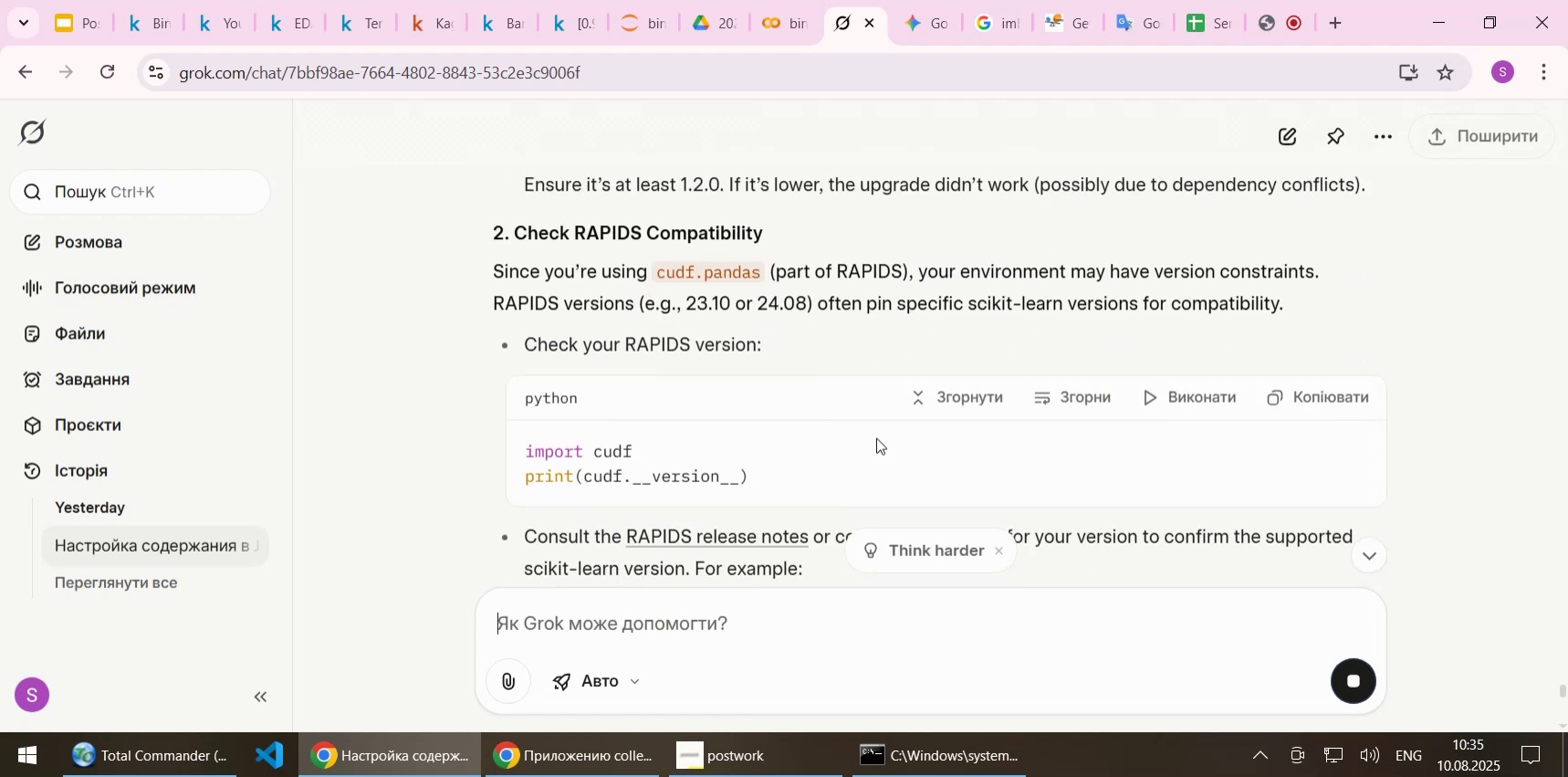 
scroll: coordinate [969, 435], scroll_direction: down, amount: 2.0
 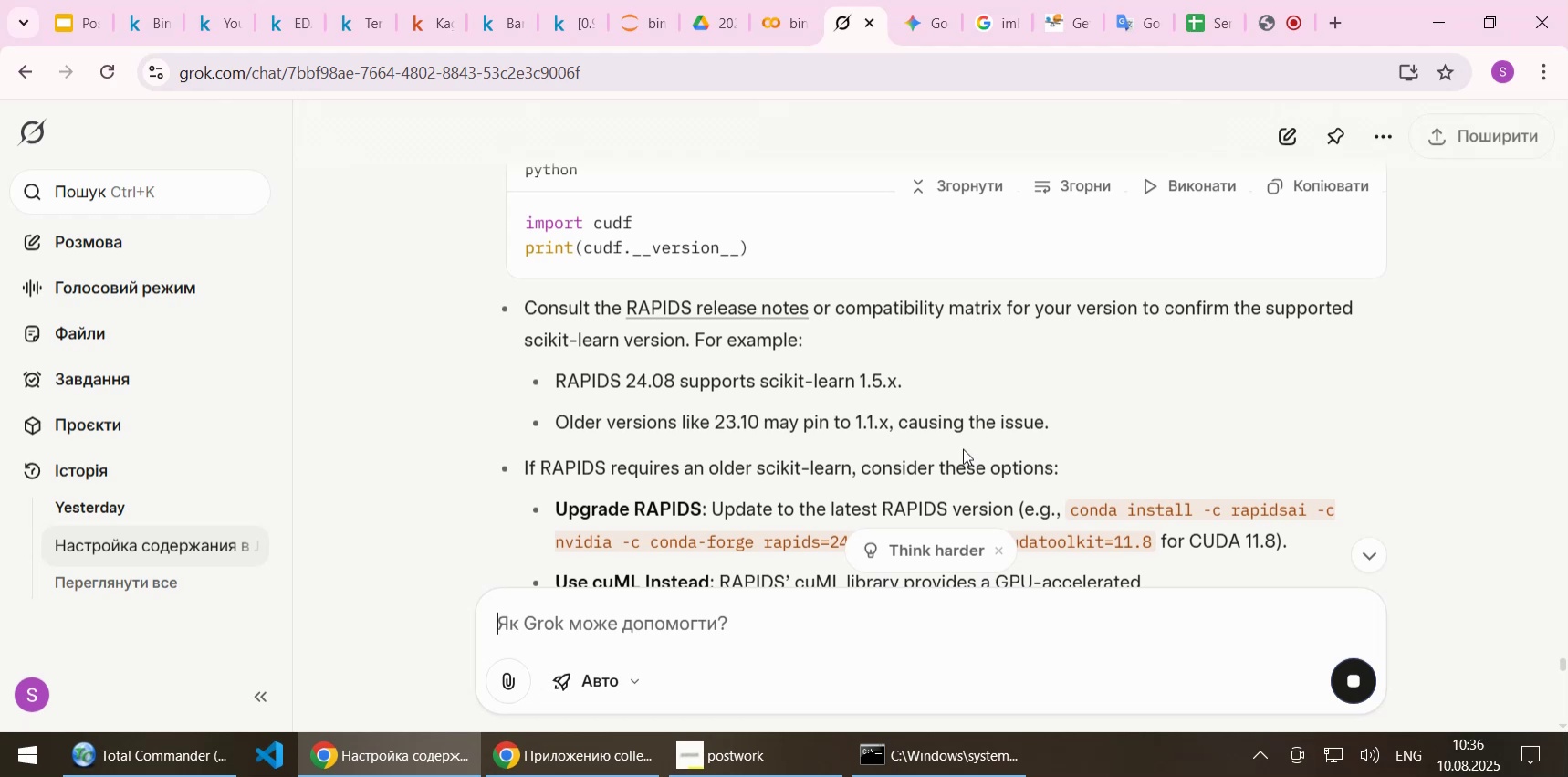 
wait(7.09)
 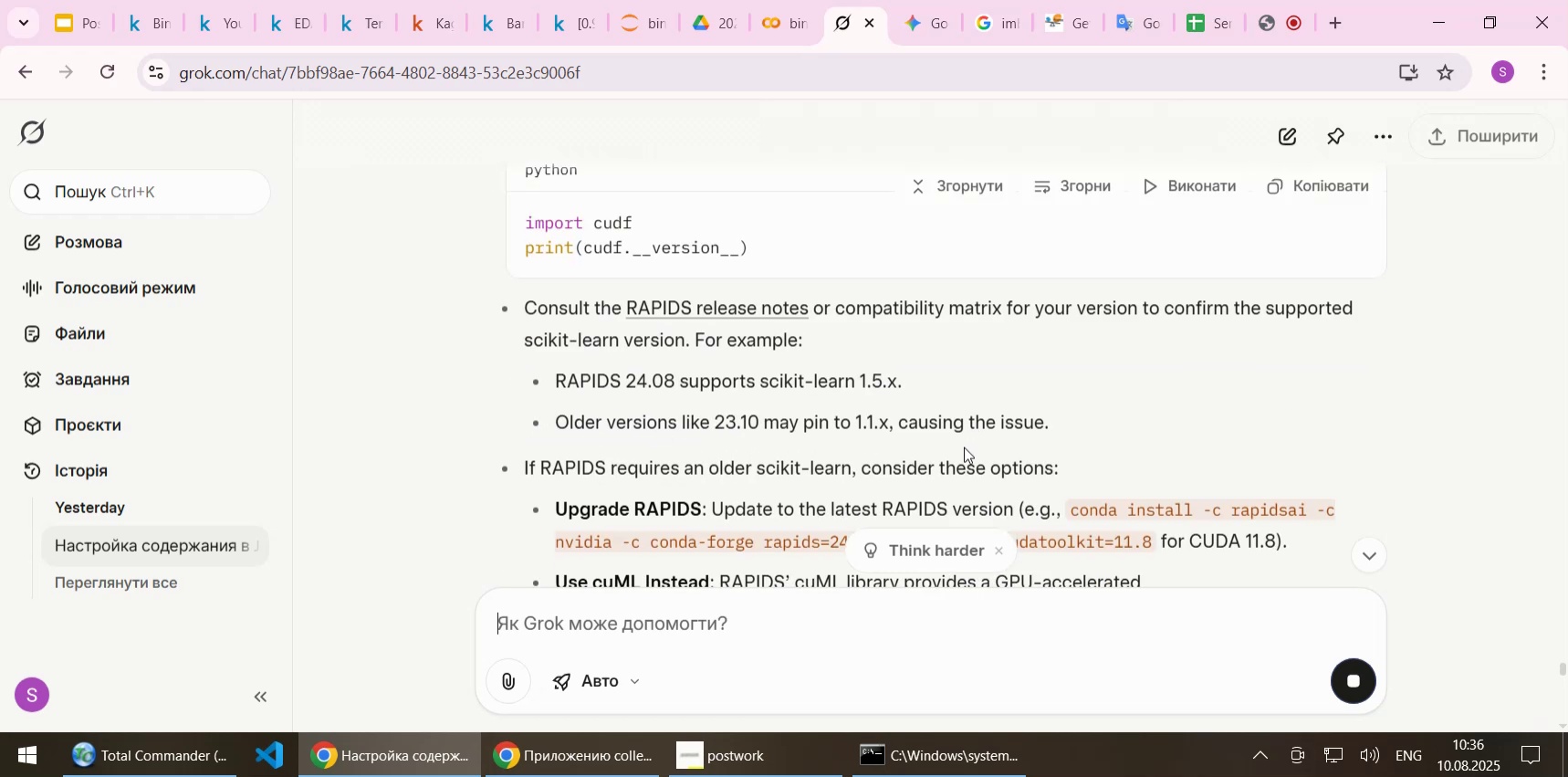 
scroll: coordinate [963, 448], scroll_direction: down, amount: 2.0
 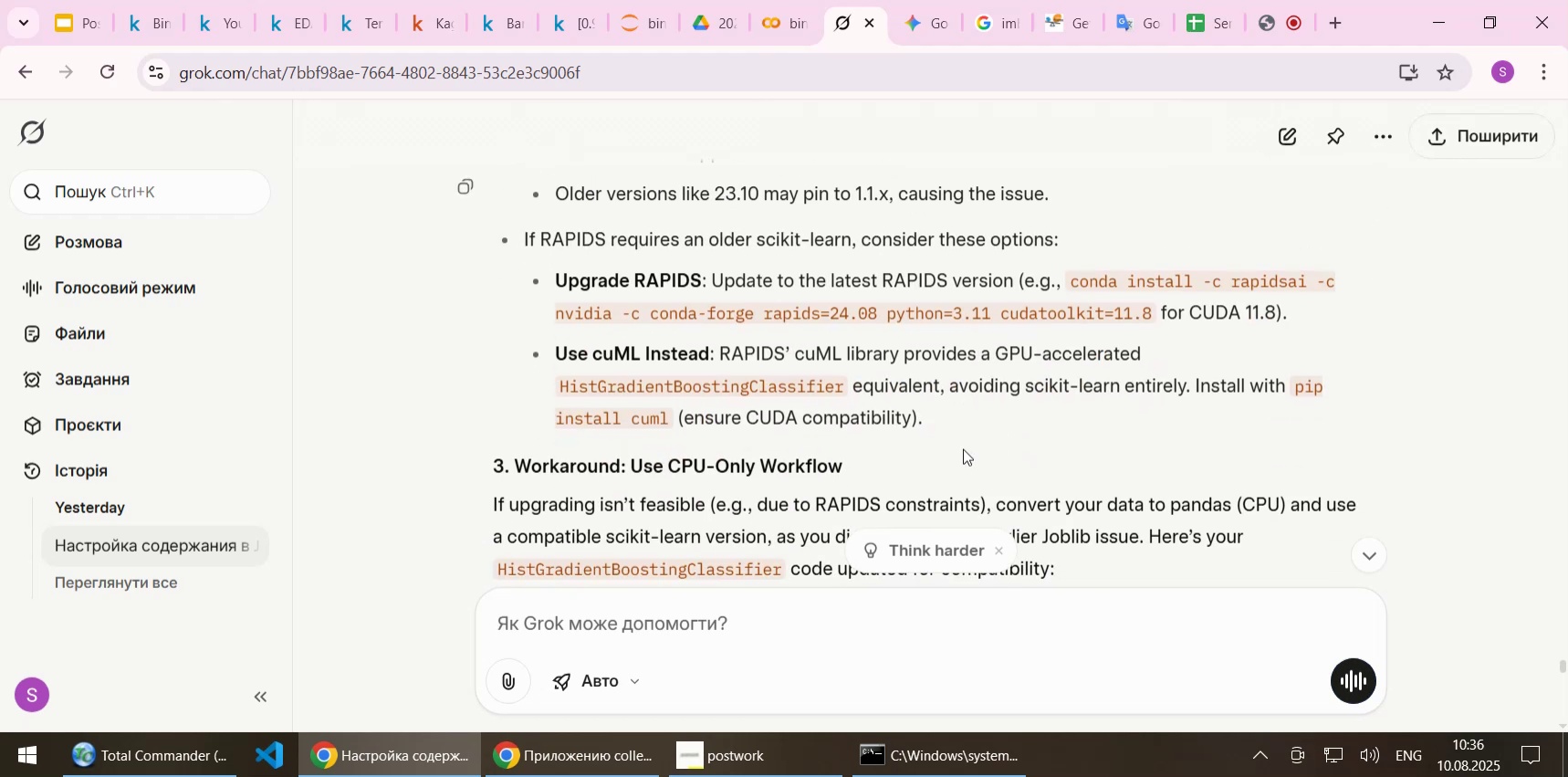 
wait(8.38)
 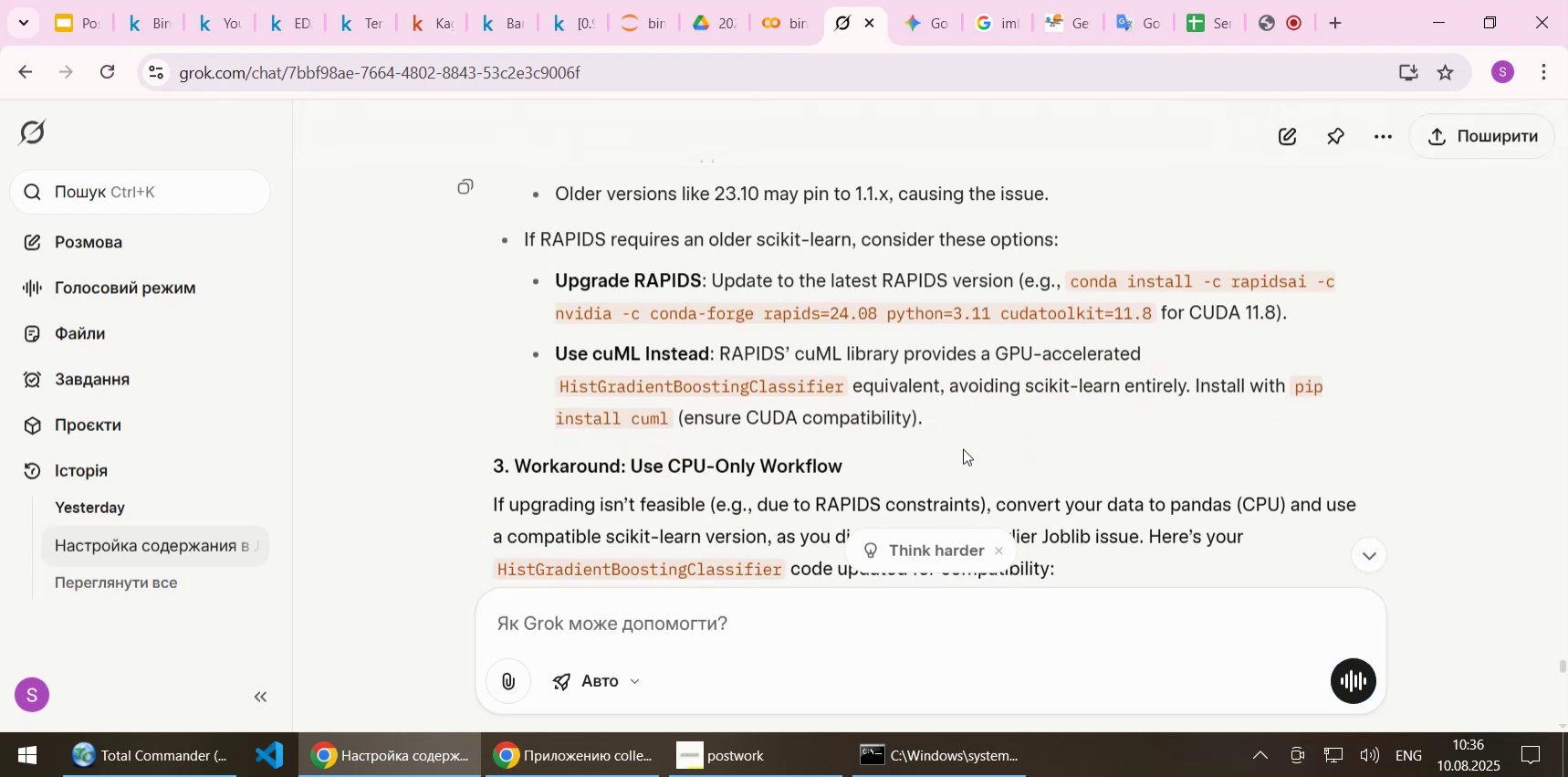 
scroll: coordinate [961, 451], scroll_direction: down, amount: 10.0
 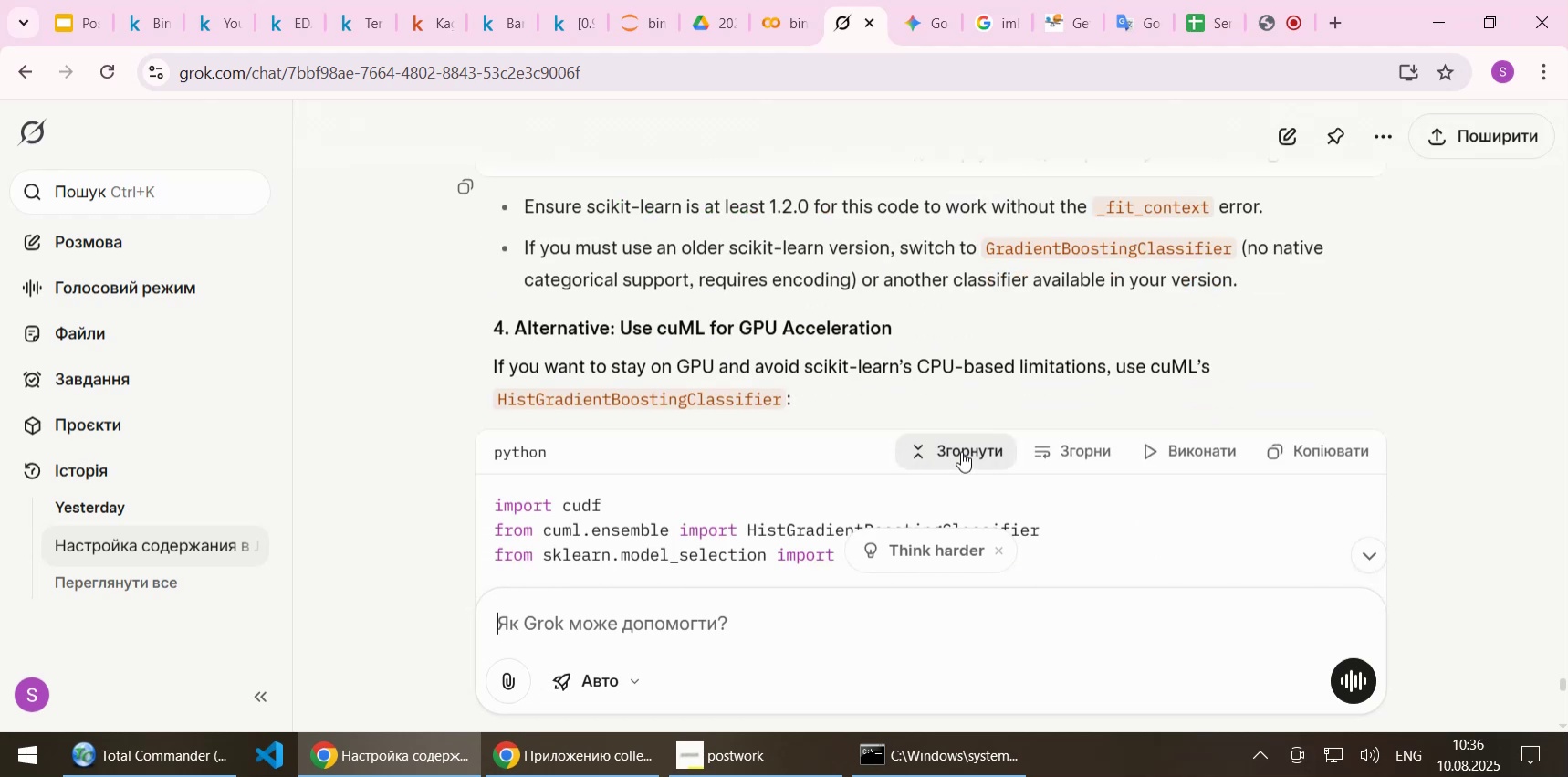 
scroll: coordinate [961, 451], scroll_direction: down, amount: 13.0
 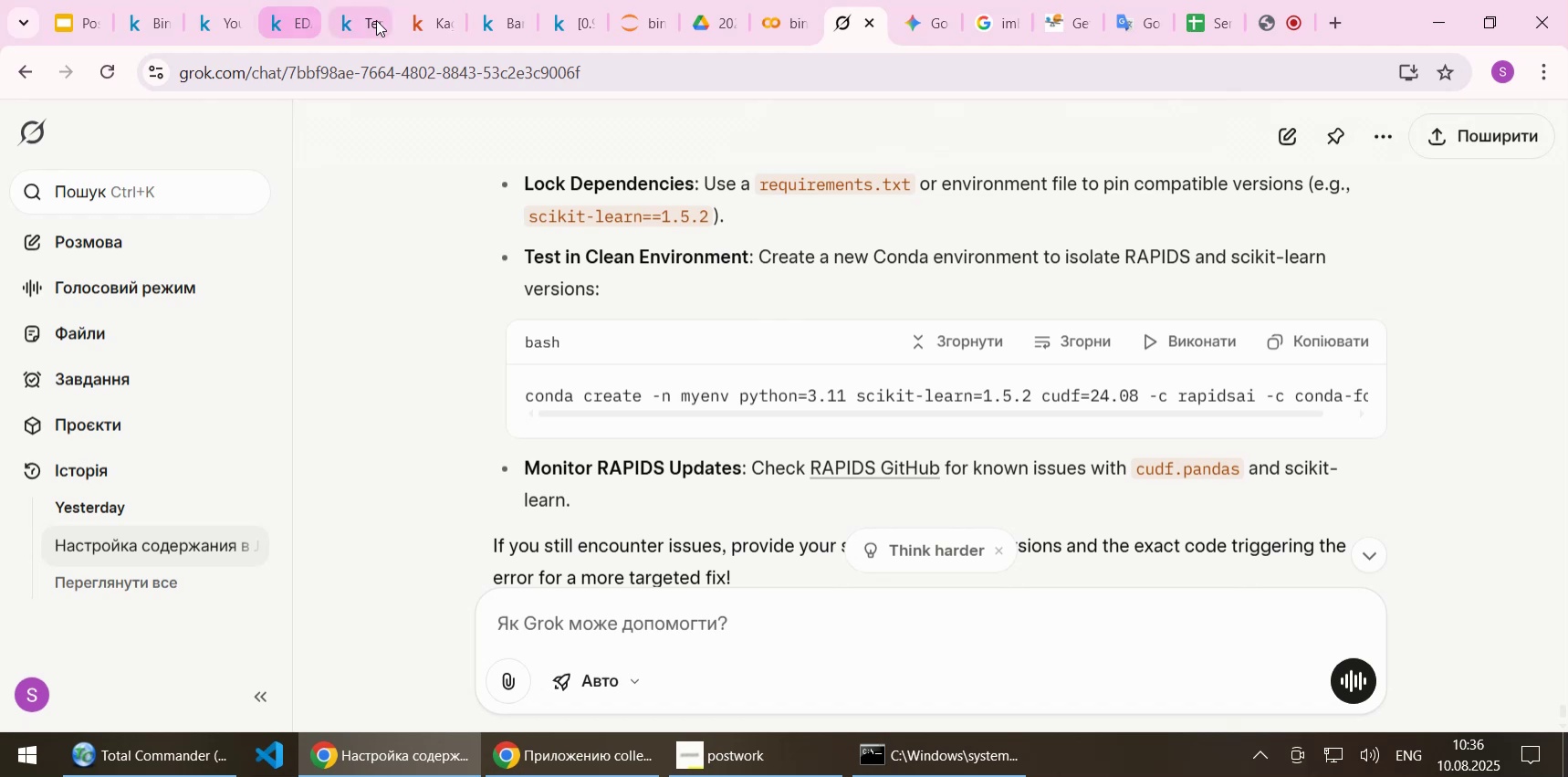 
left_click([417, 24])
 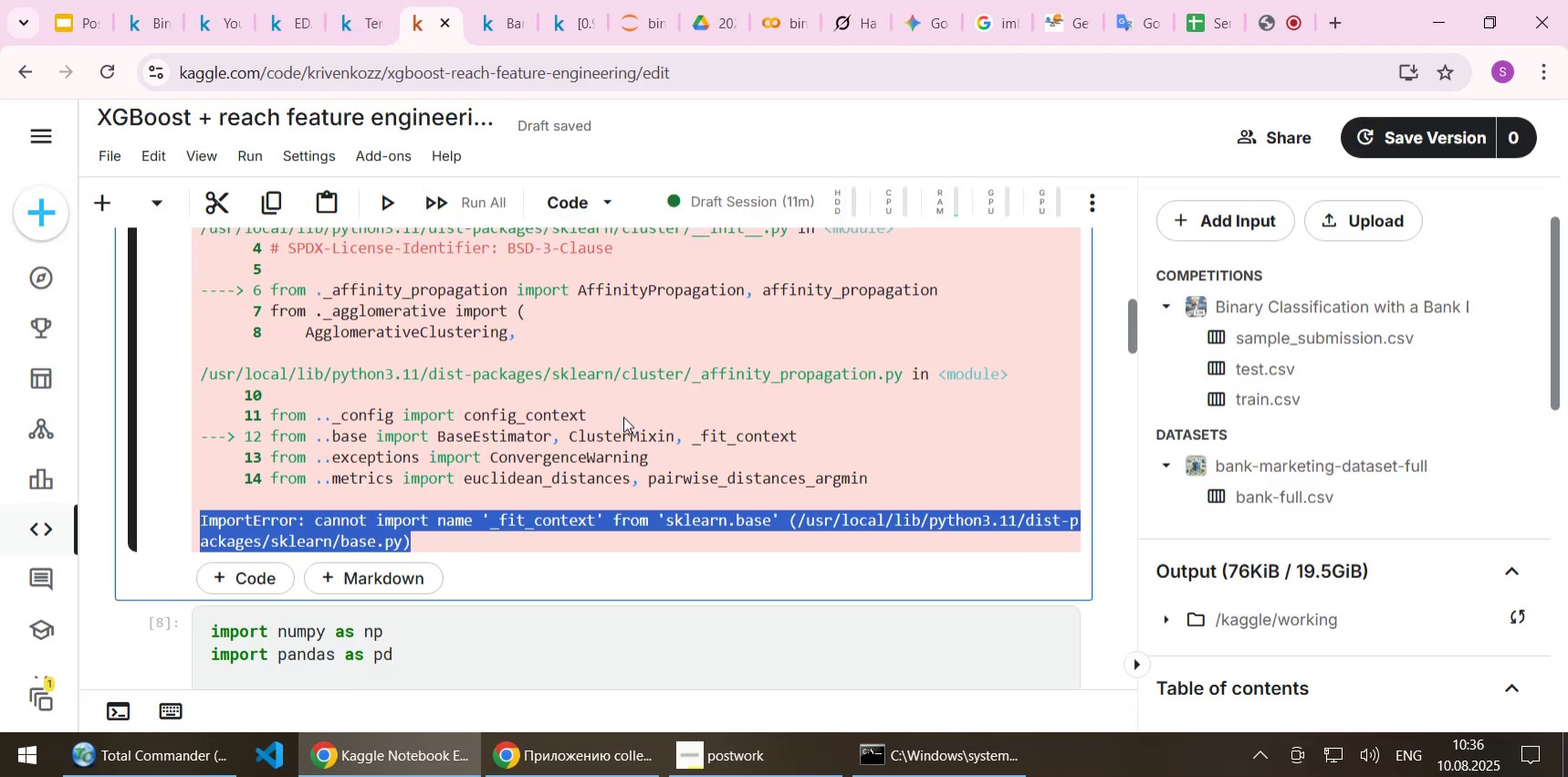 
left_click([600, 508])
 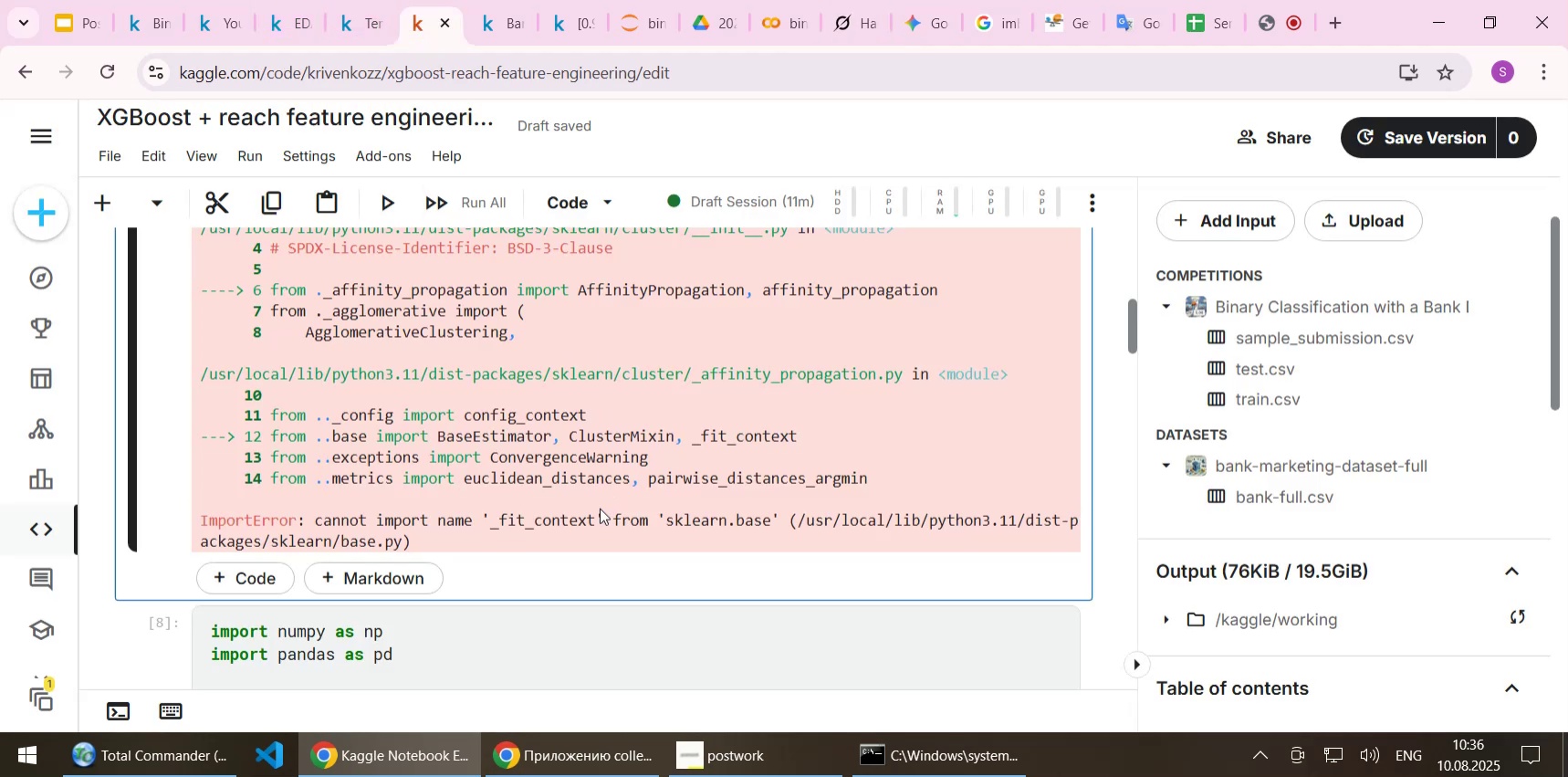 
scroll: coordinate [600, 508], scroll_direction: down, amount: 4.0
 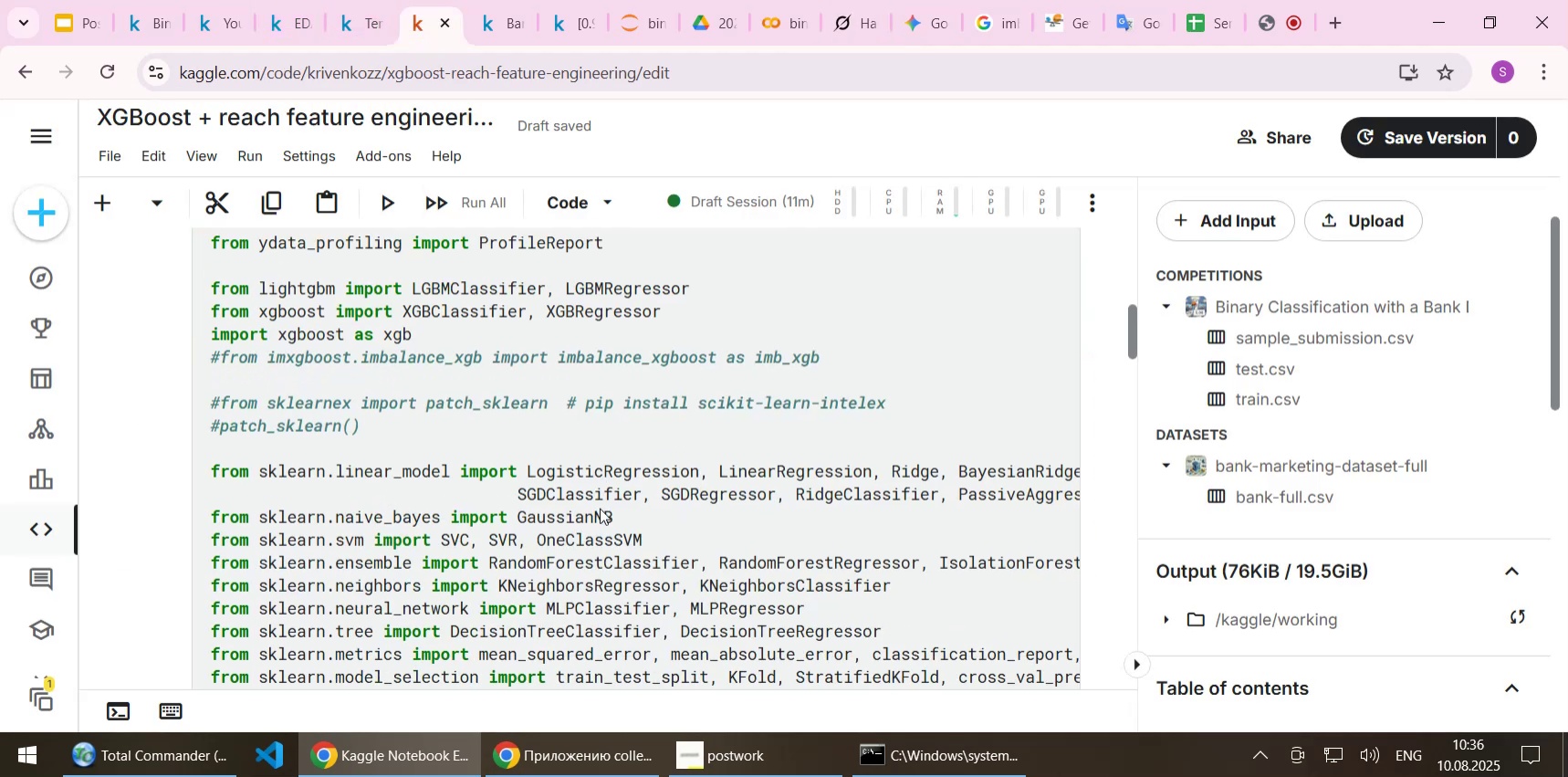 
scroll: coordinate [600, 508], scroll_direction: up, amount: 14.0
 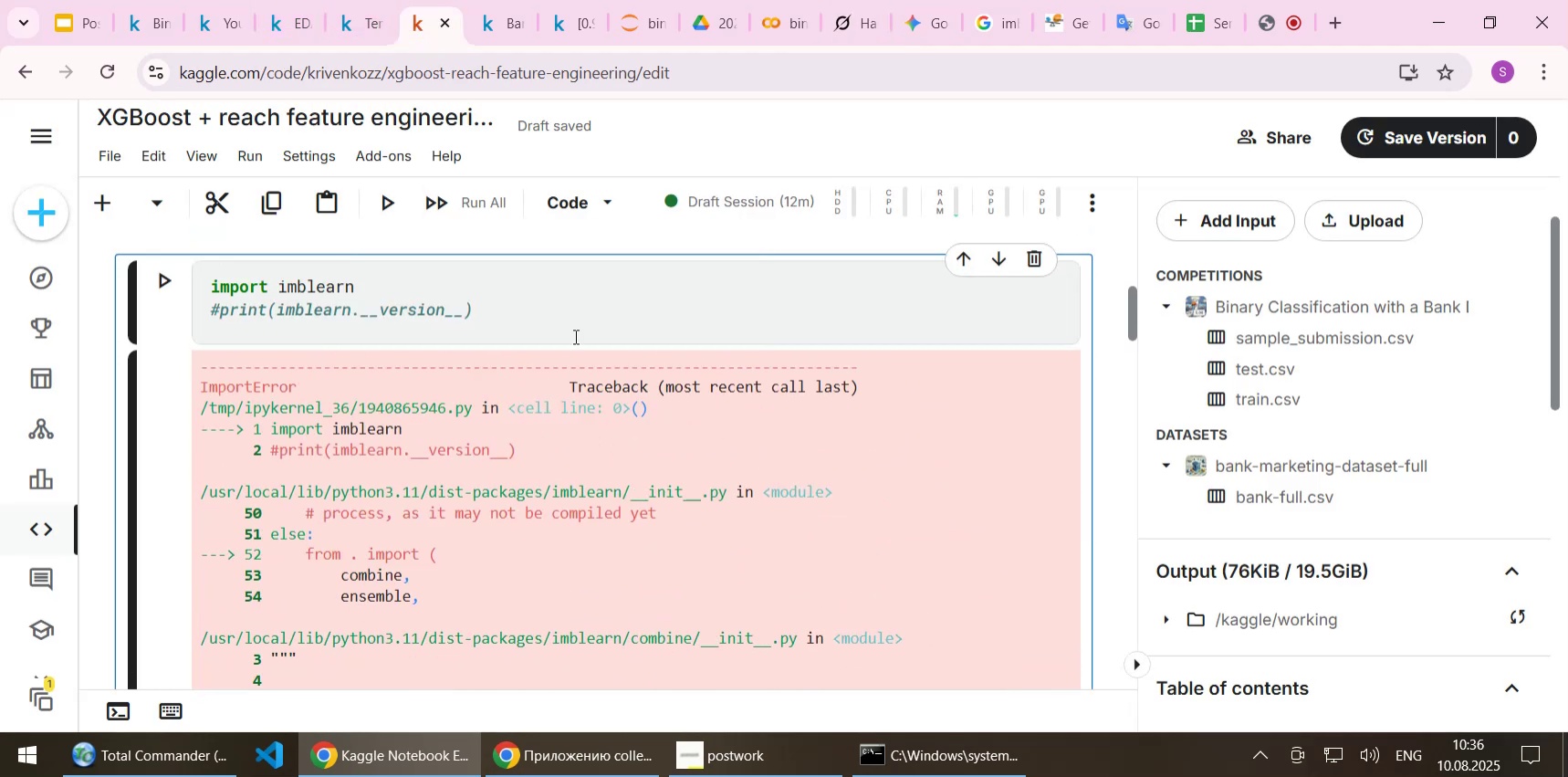 
left_click([573, 318])
 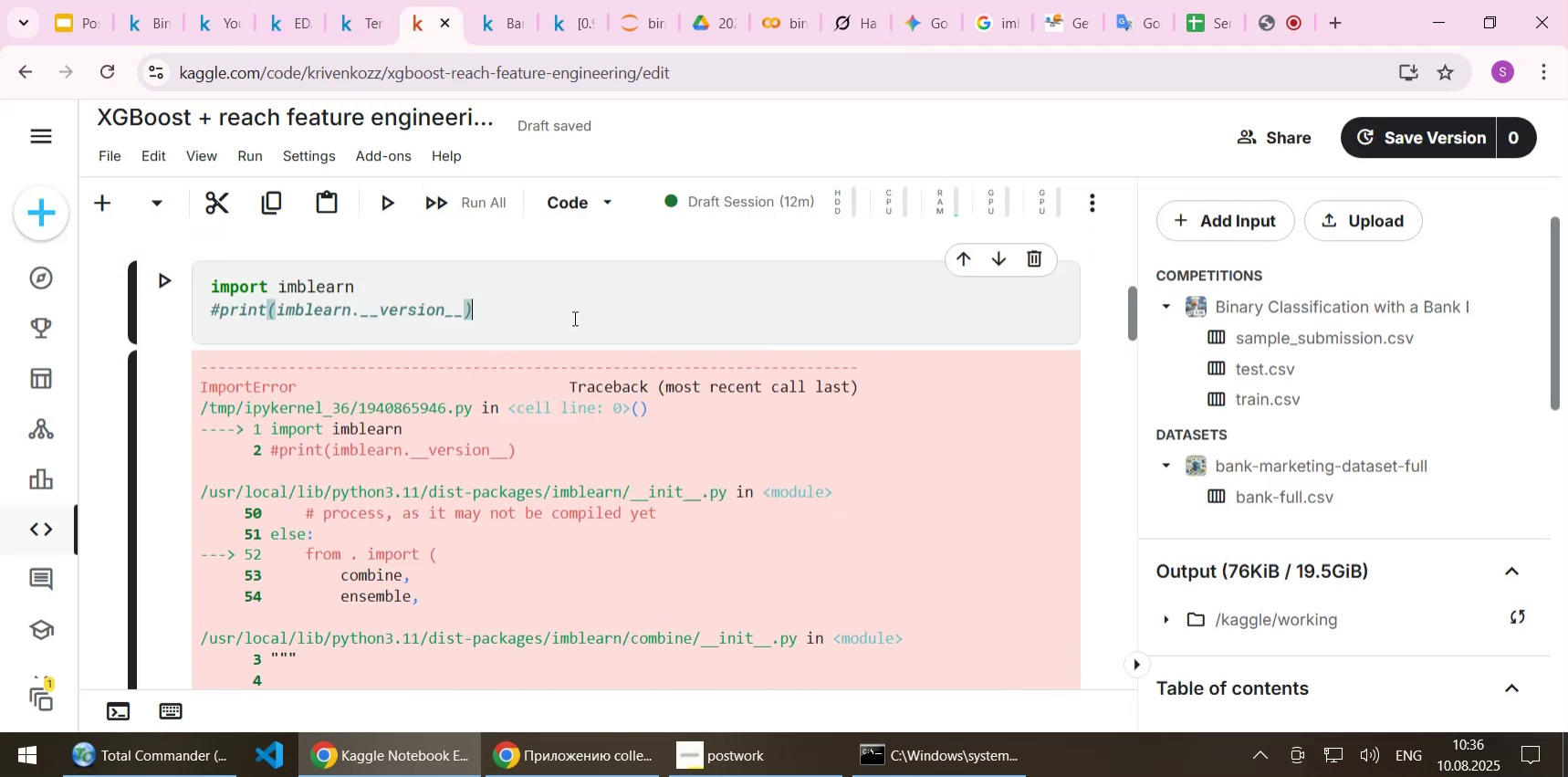 
key(Shift+Enter)
 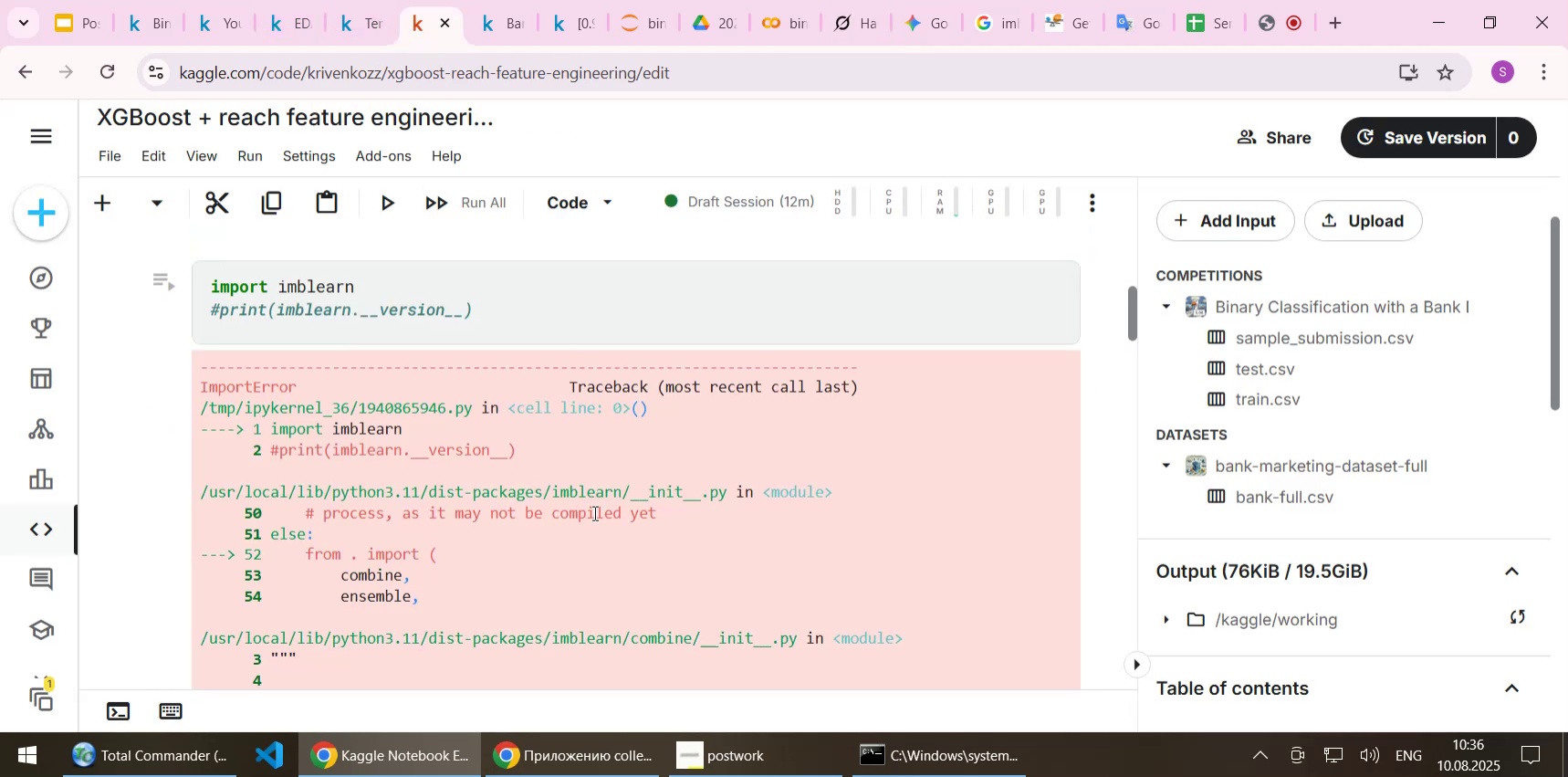 
scroll: coordinate [593, 512], scroll_direction: down, amount: 4.0
 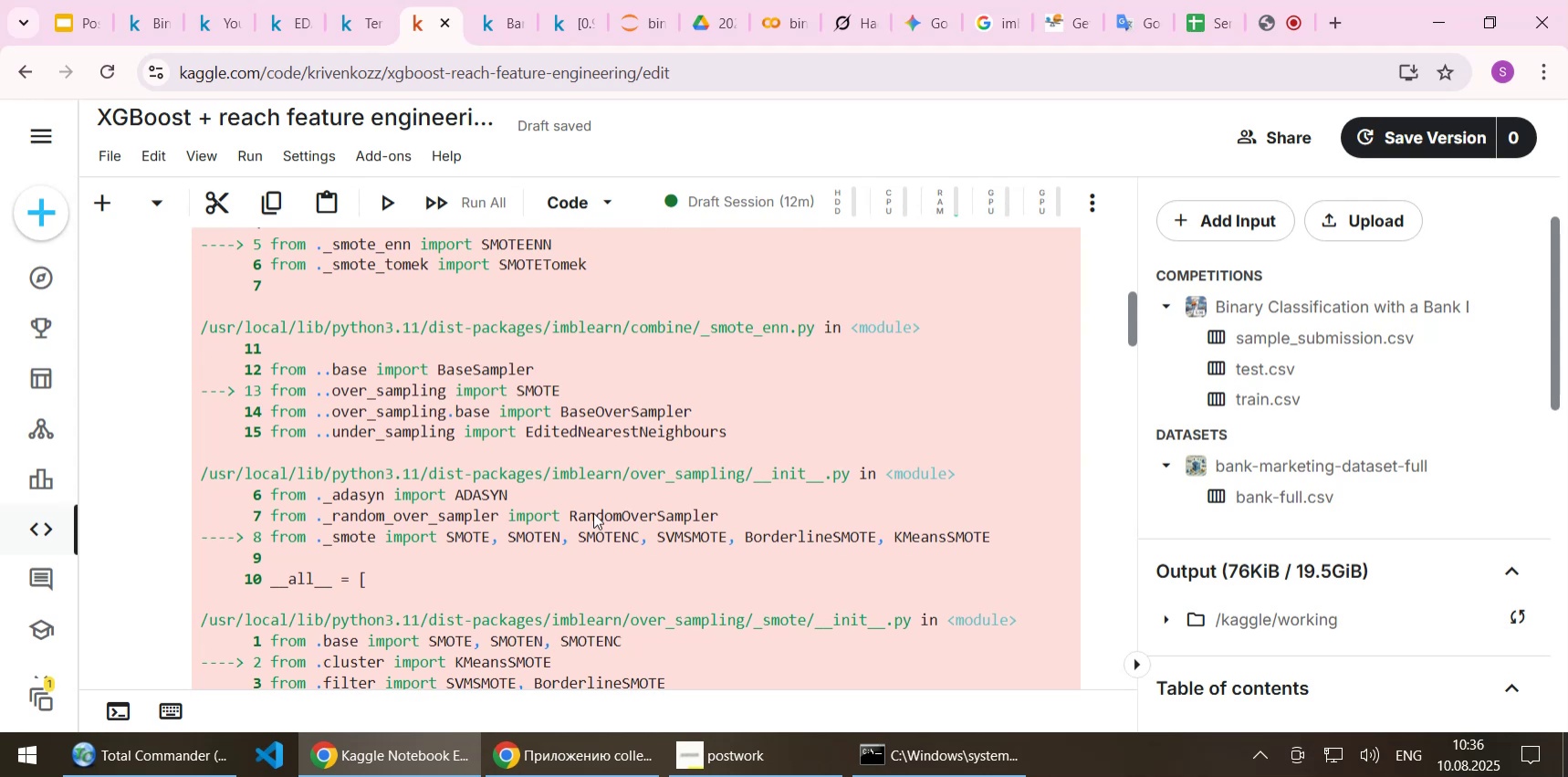 
scroll: coordinate [593, 512], scroll_direction: up, amount: 9.0
 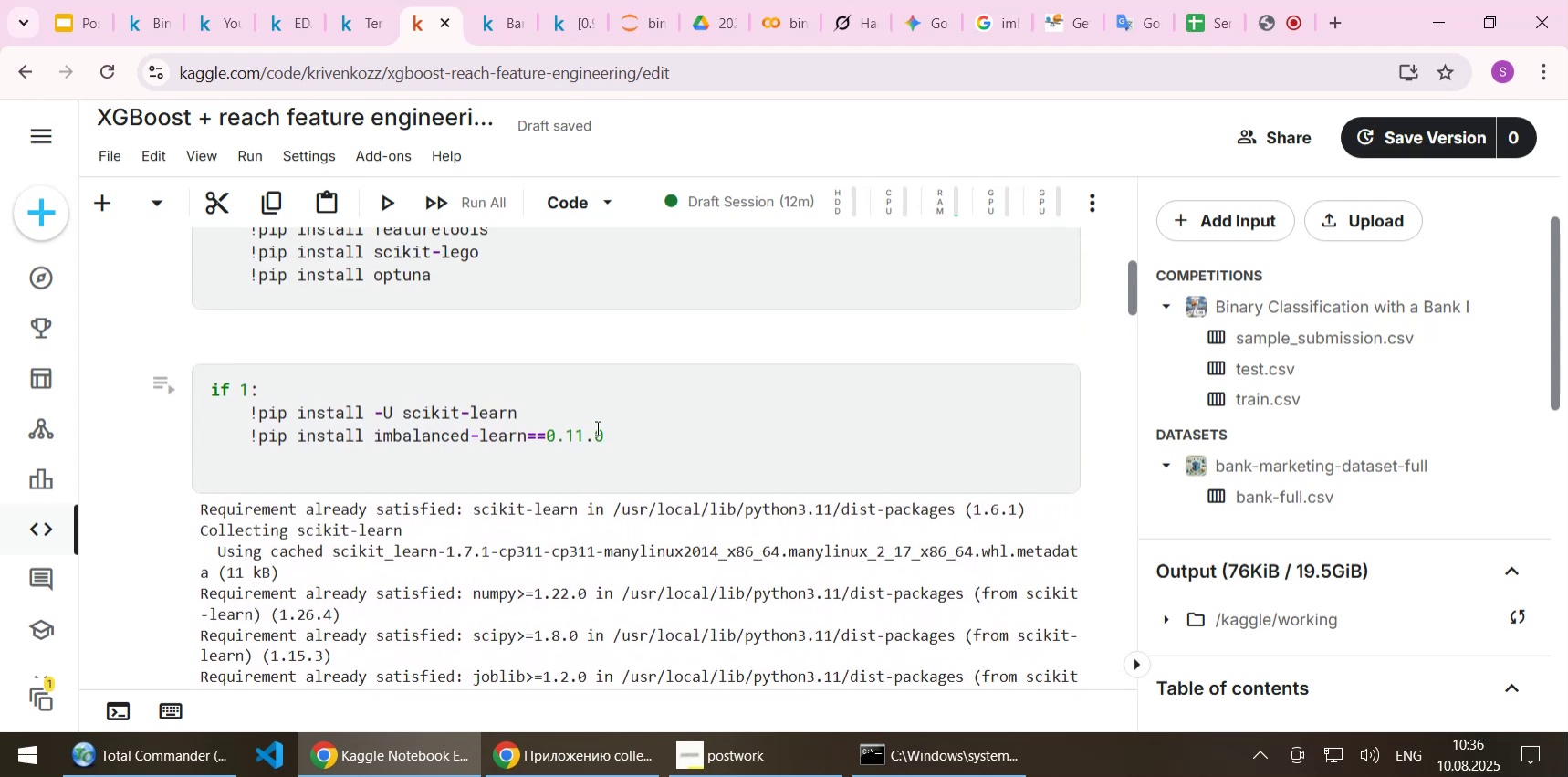 
left_click([596, 410])
 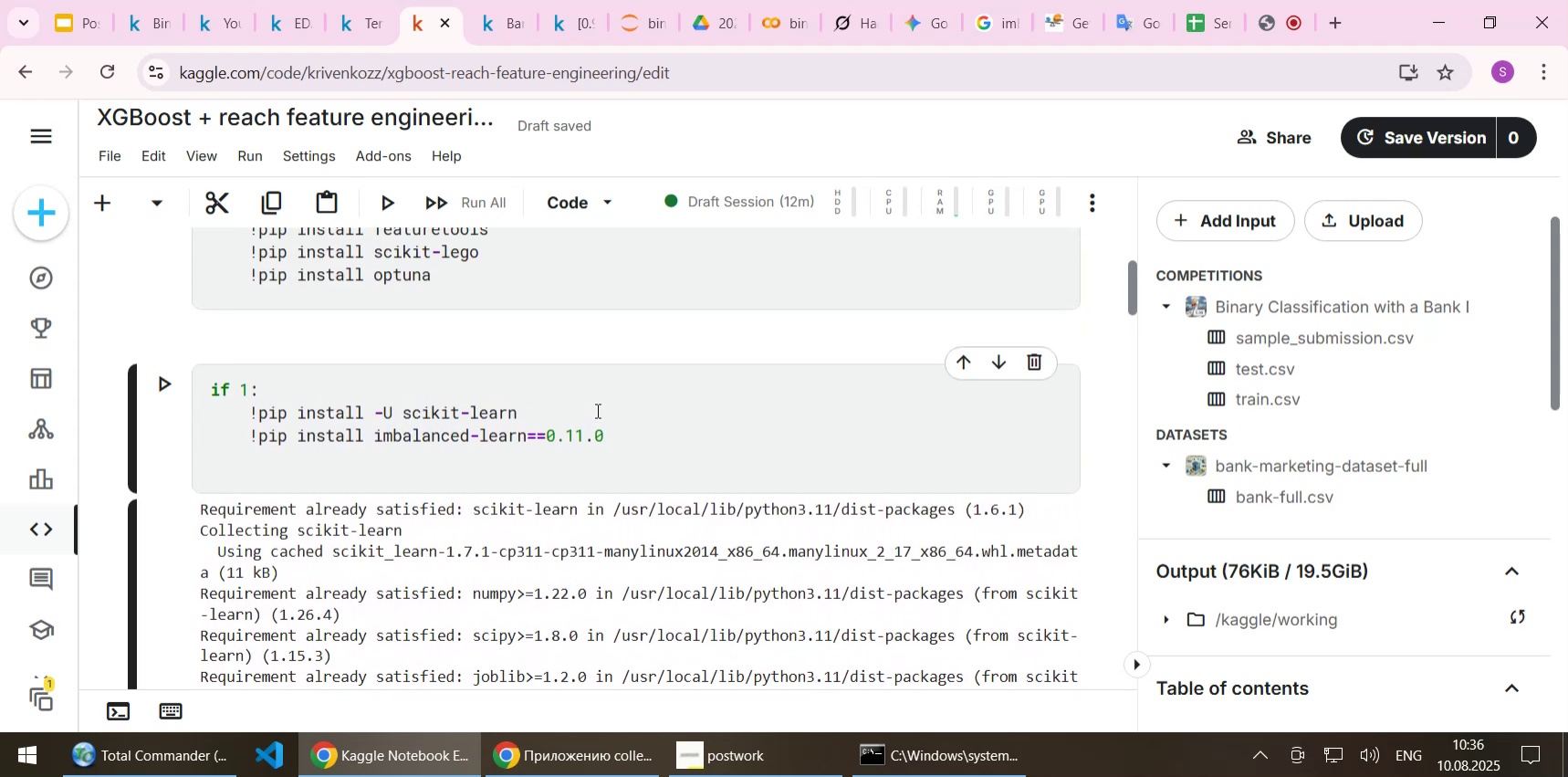 
type(==1.61)
key(Backspace)
type(.1)
 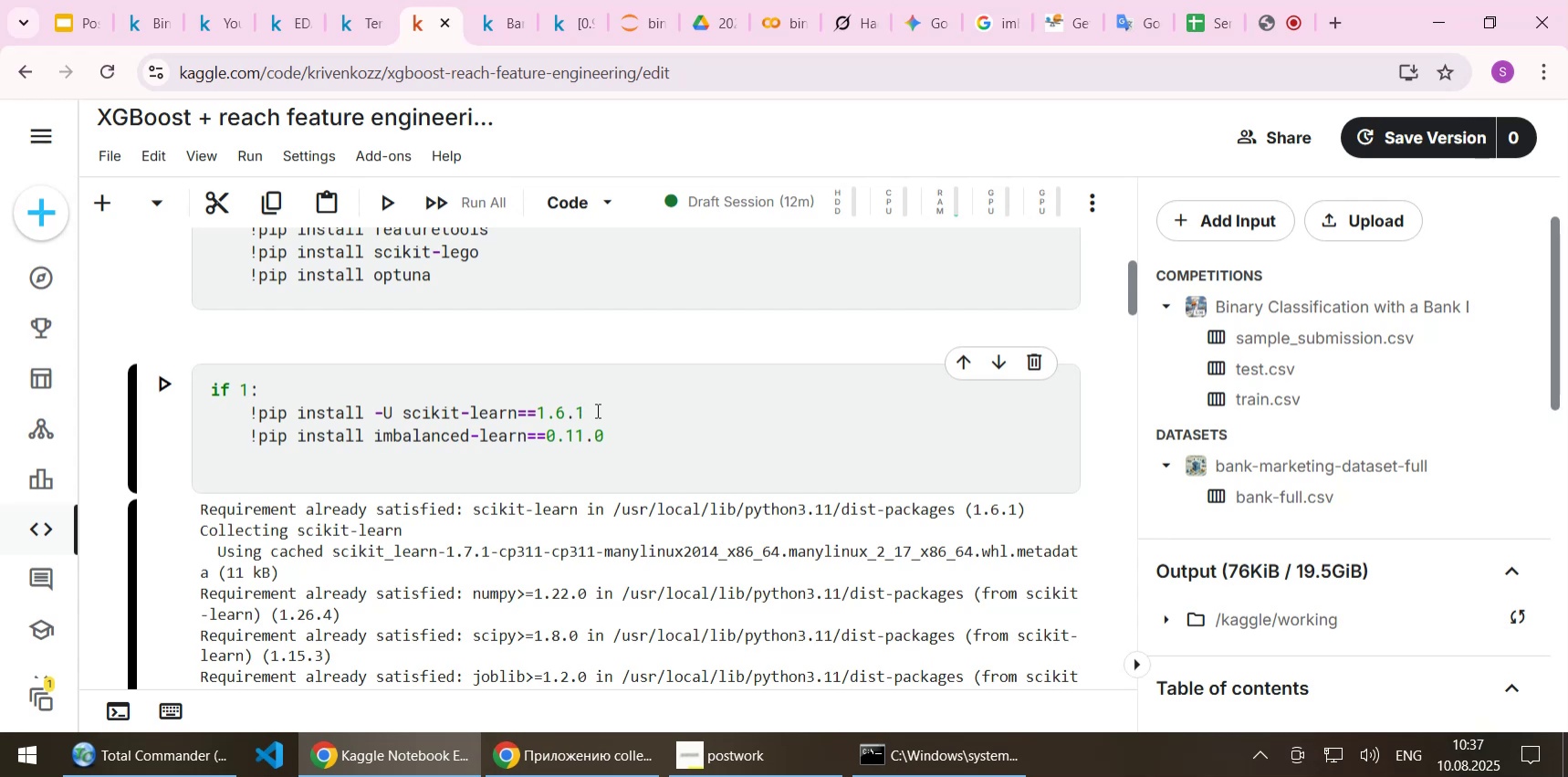 
key(Shift+Enter)
 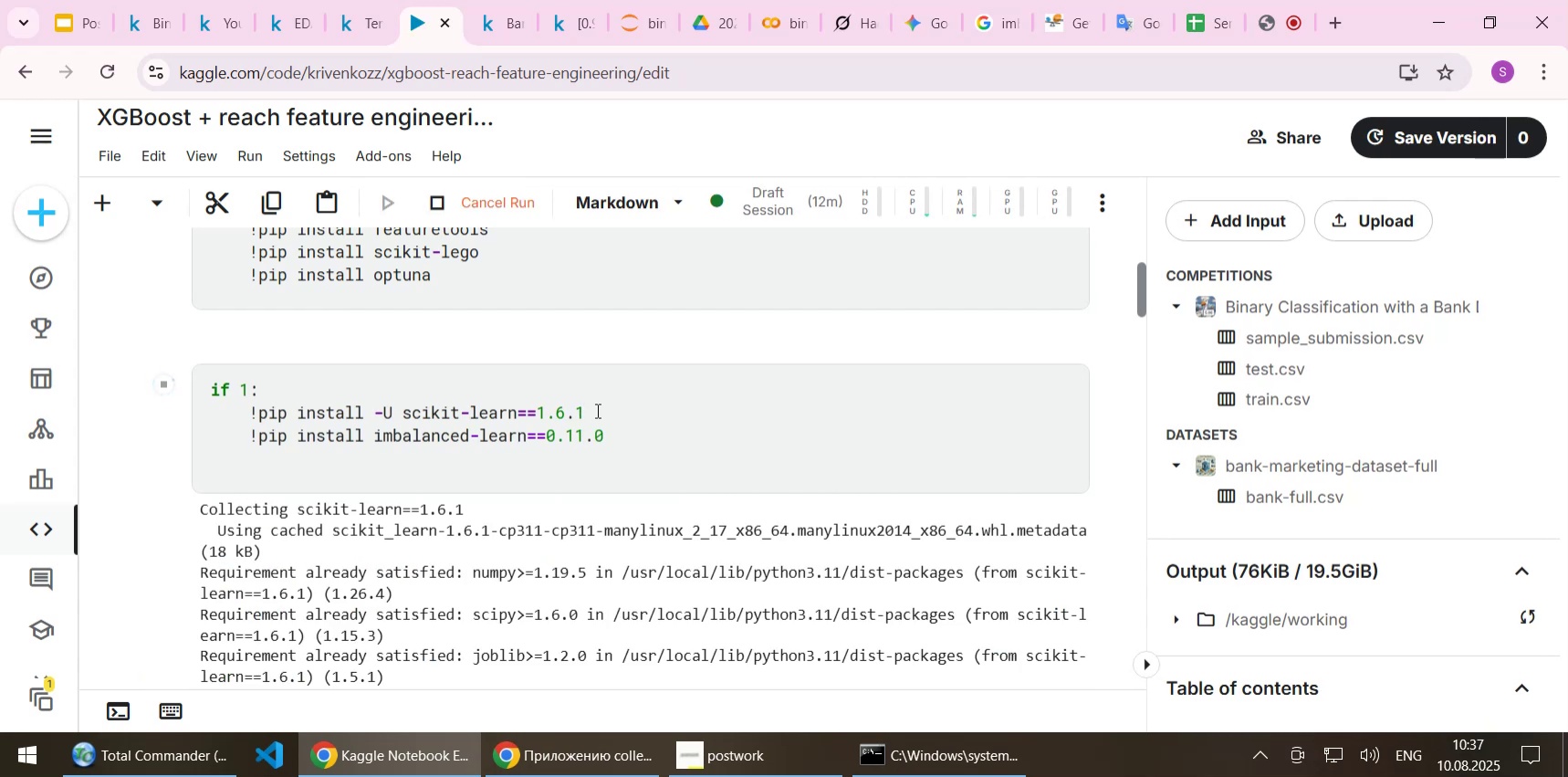 
scroll: coordinate [599, 429], scroll_direction: down, amount: 8.0
 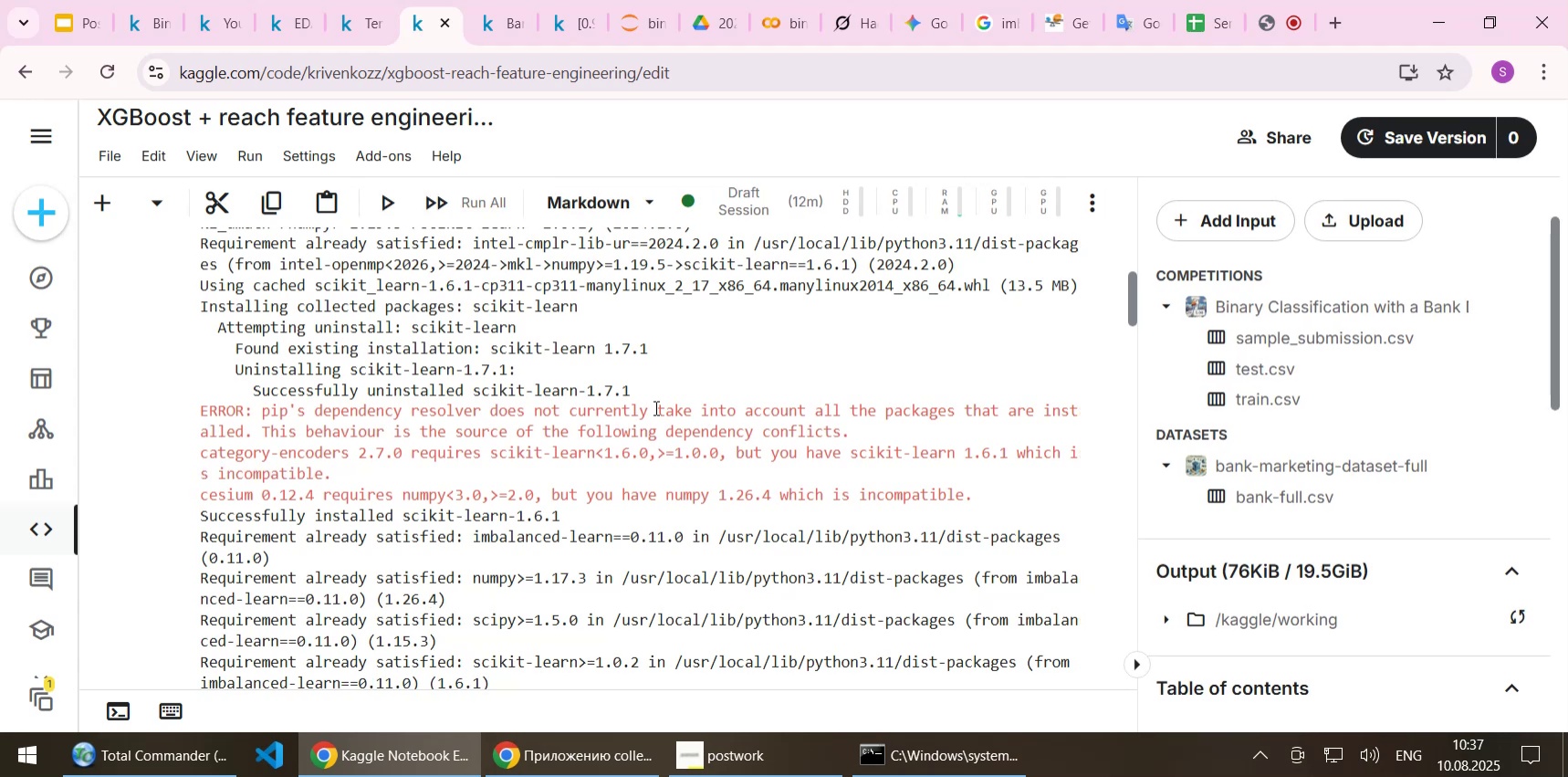 
wait(13.1)
 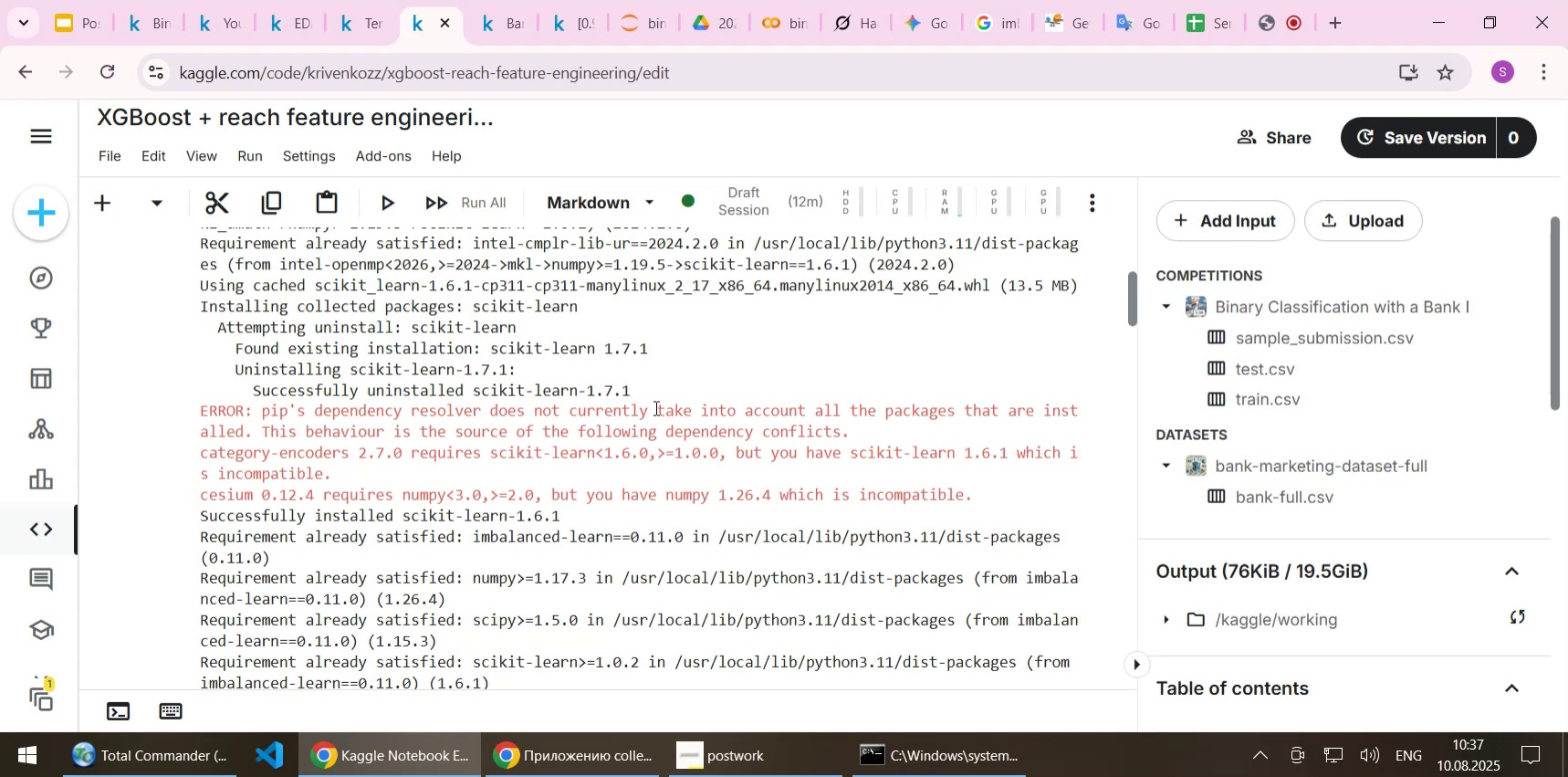 
scroll: coordinate [651, 410], scroll_direction: down, amount: 2.0
 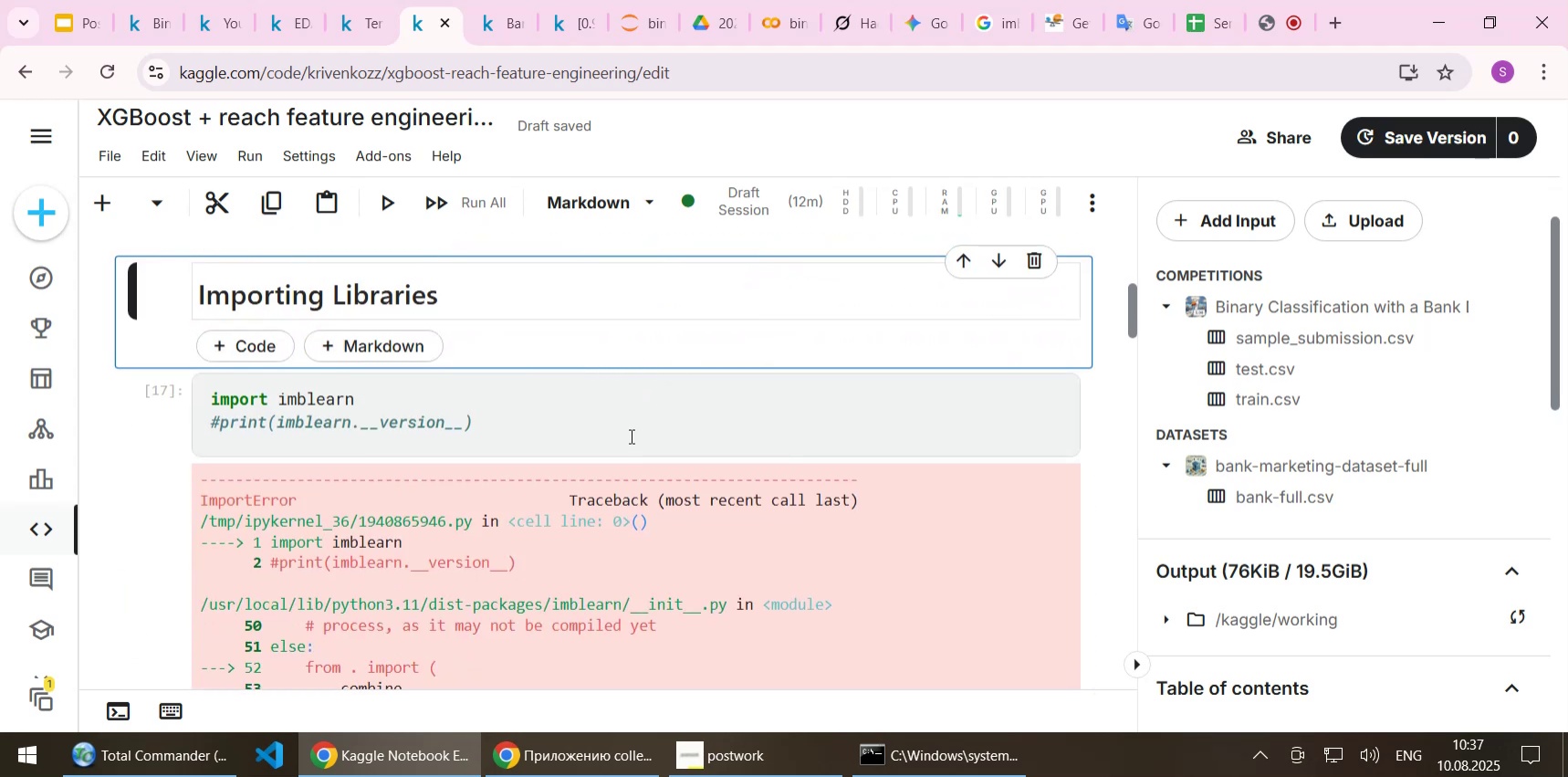 
left_click([624, 431])
 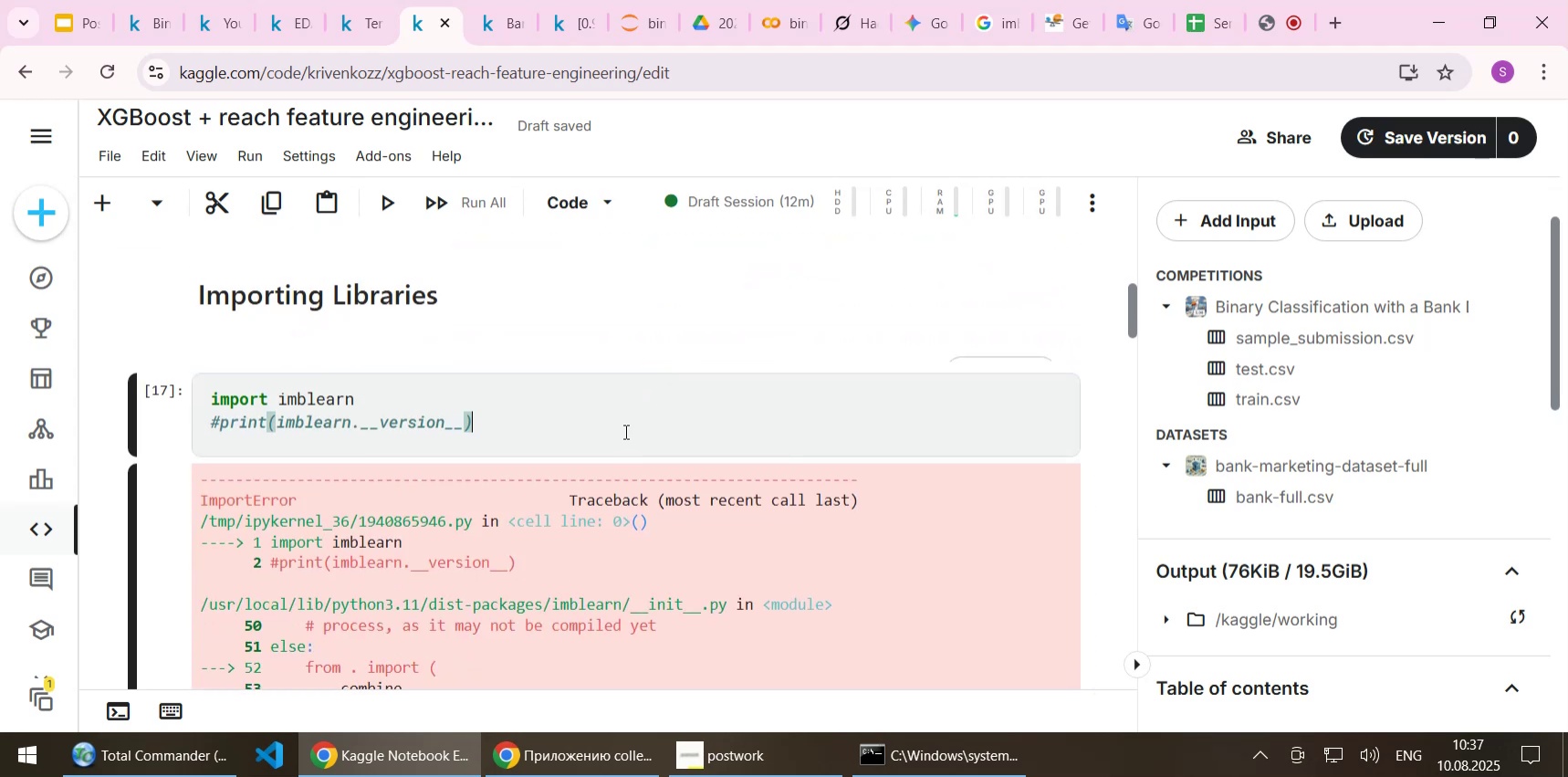 
key(Shift+Enter)
 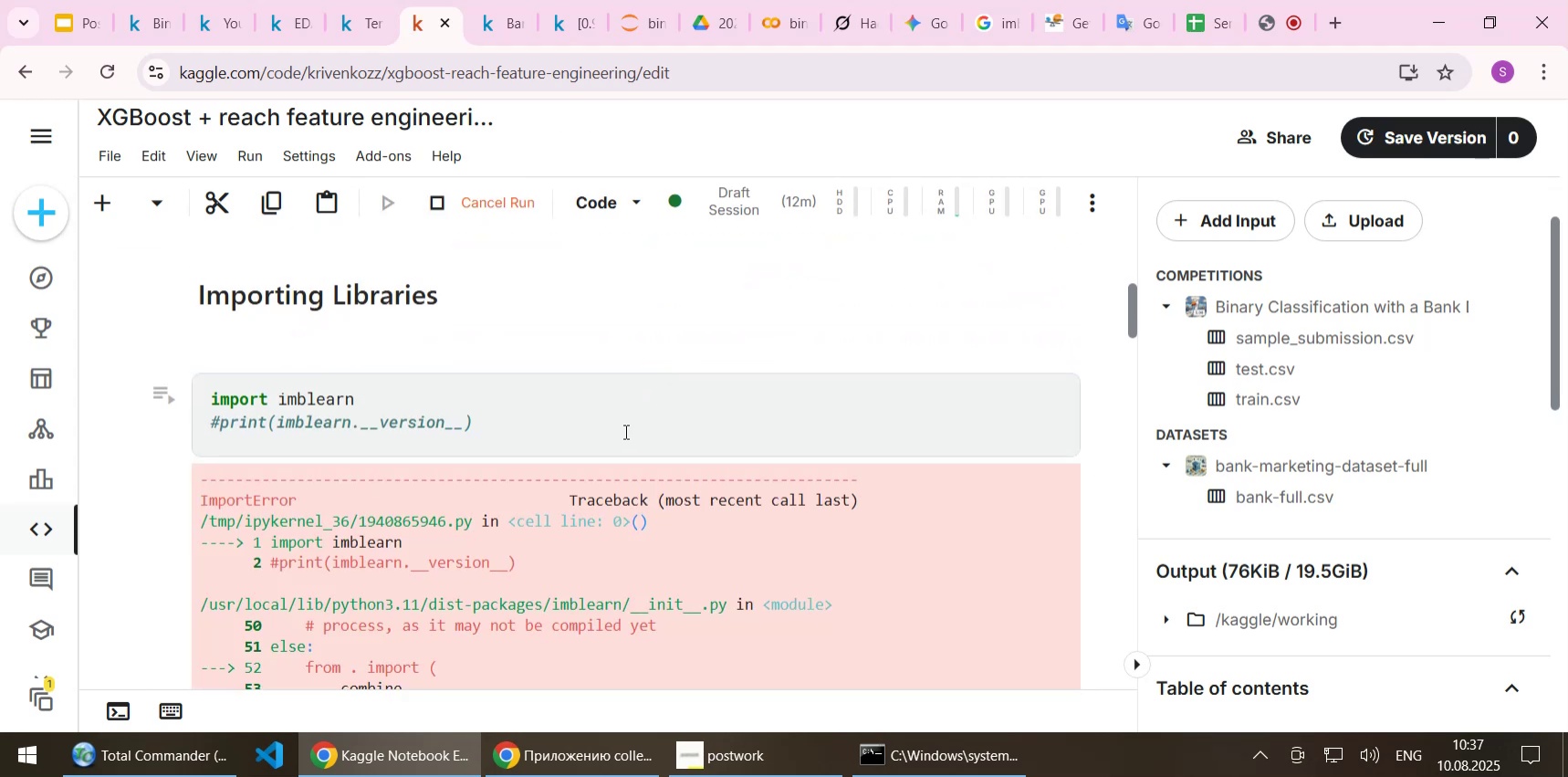 
scroll: coordinate [624, 431], scroll_direction: up, amount: 18.0
 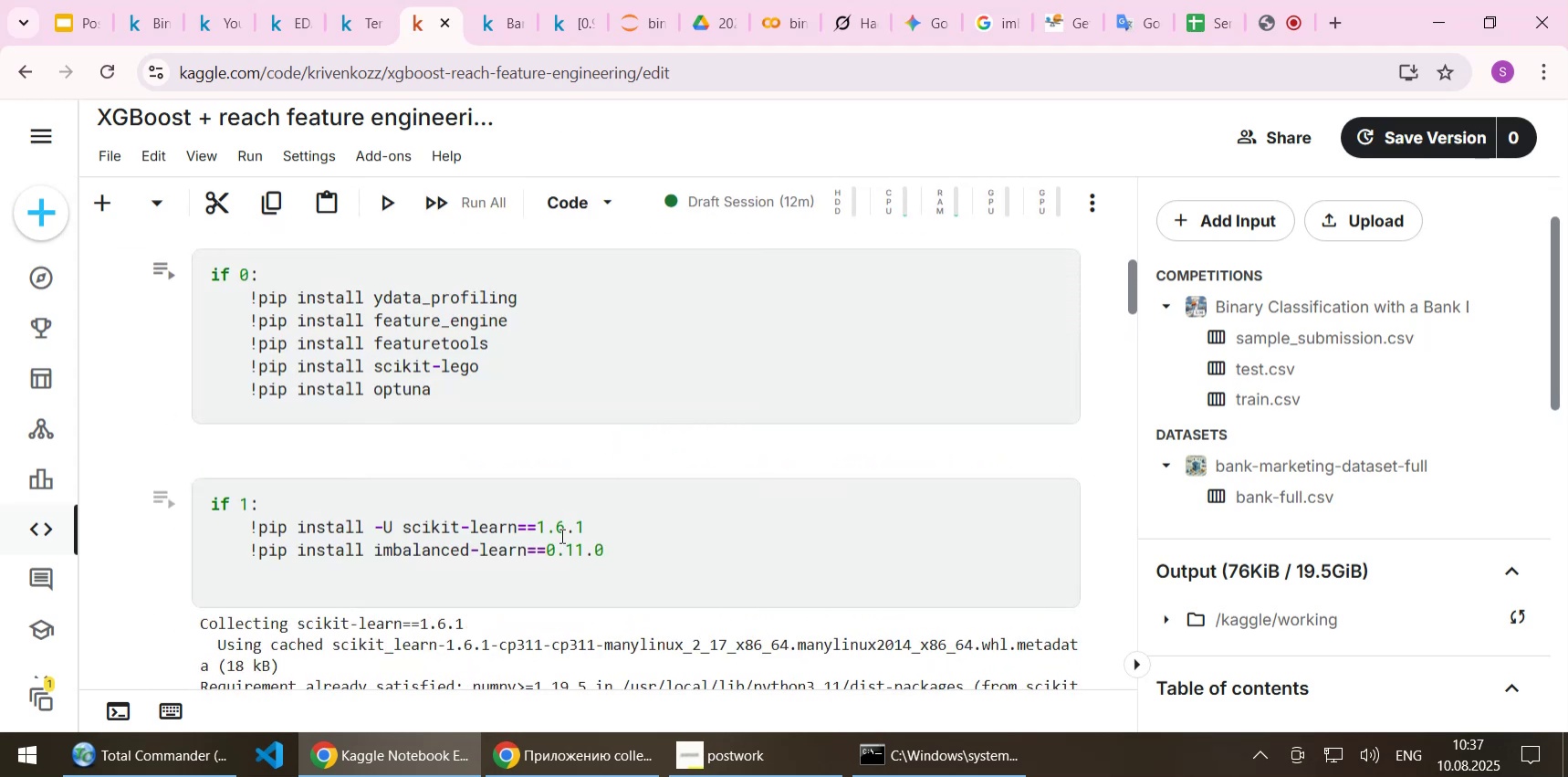 
left_click([560, 535])
 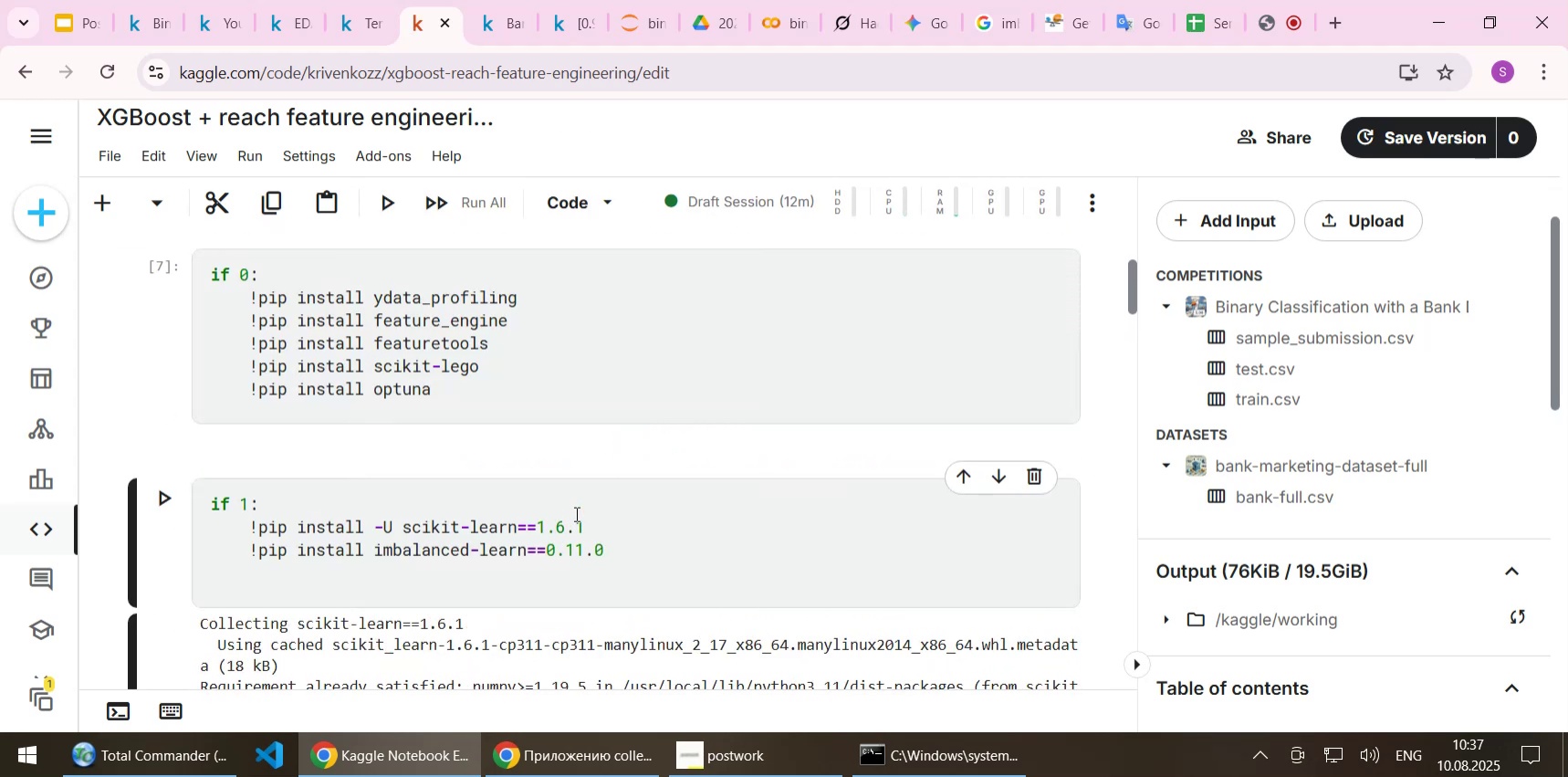 
key(Delete)
 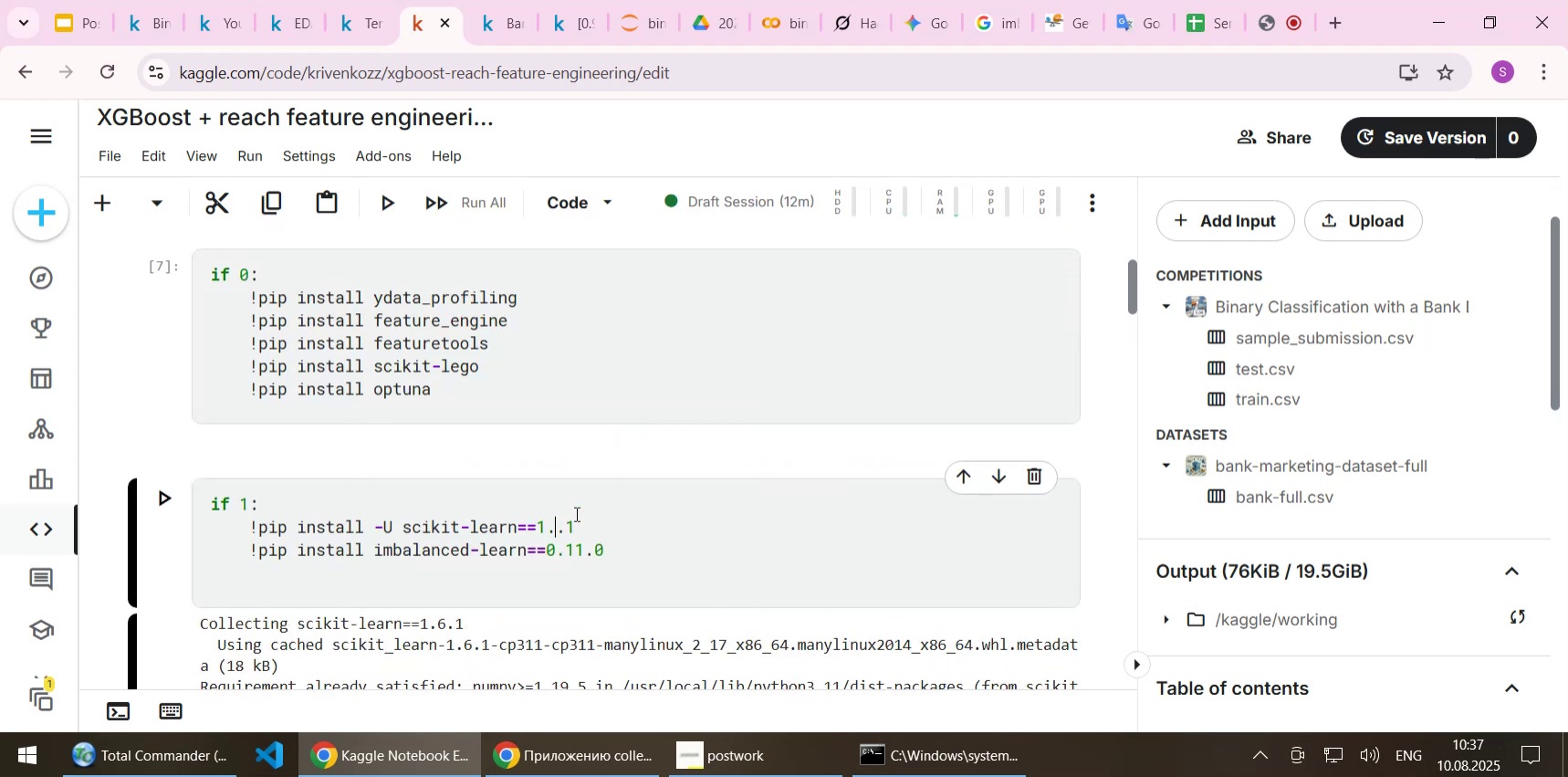 
key(5)
 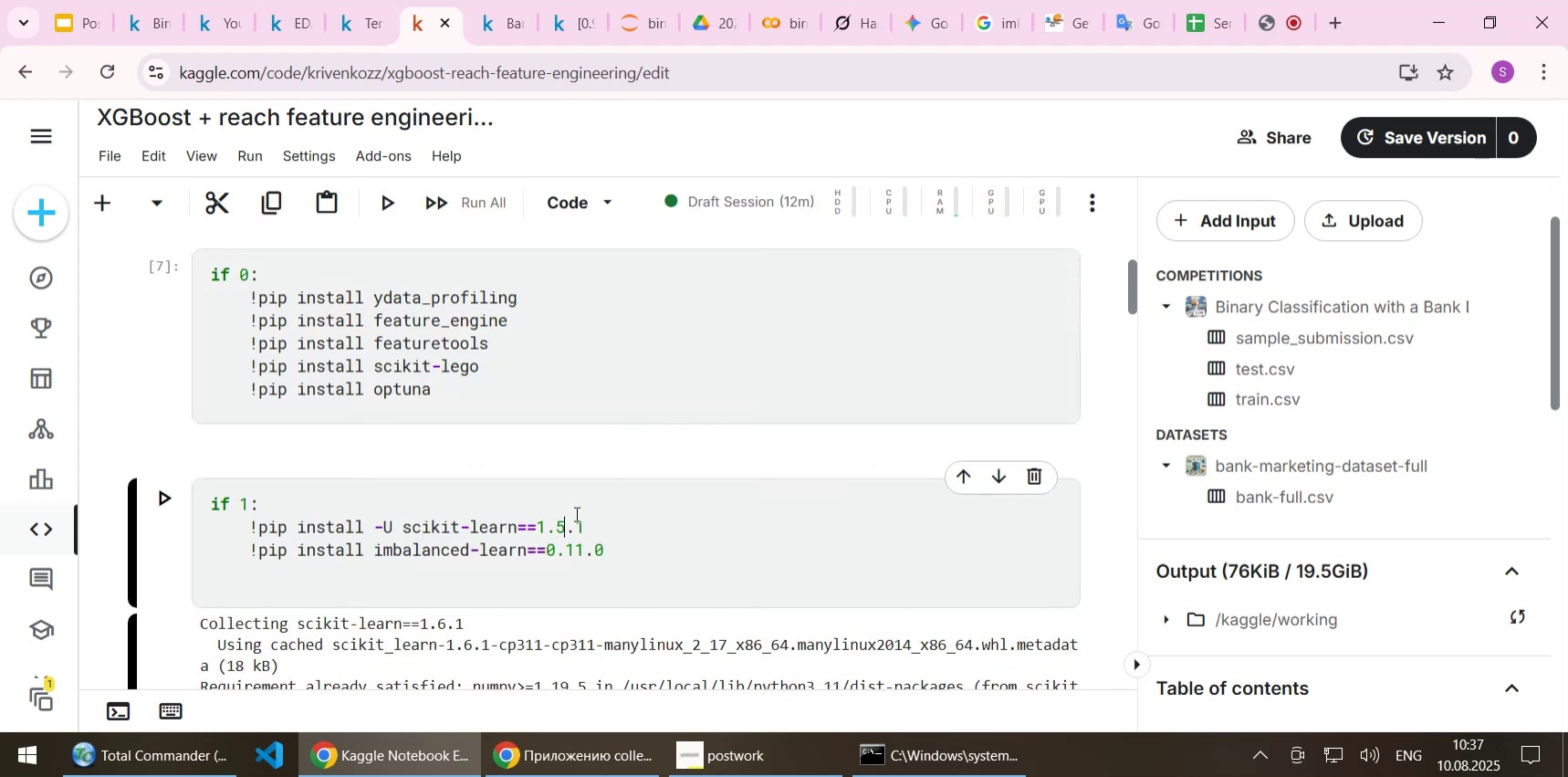 
key(Shift+ShiftLeft)
 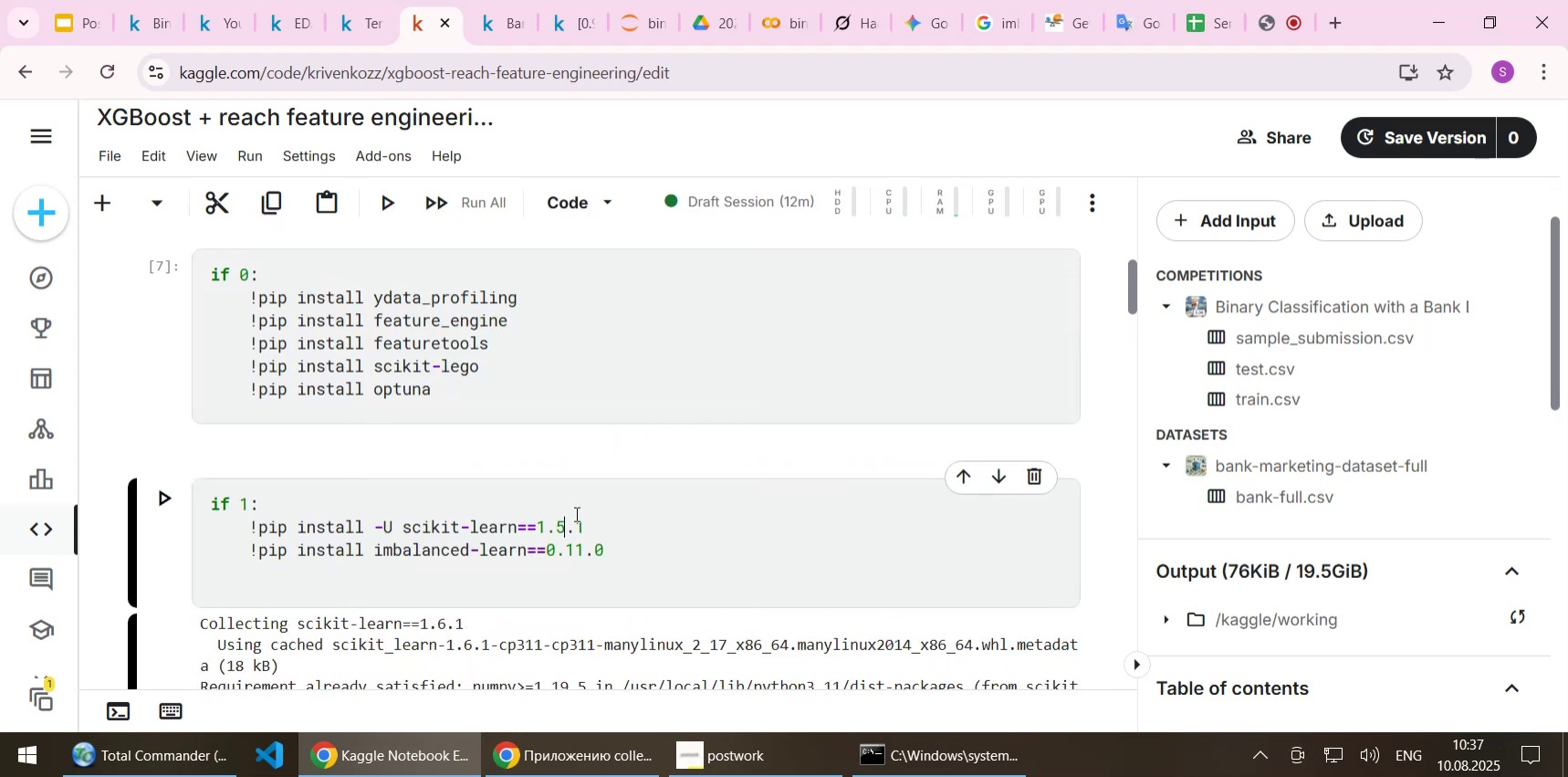 
key(Shift+Enter)
 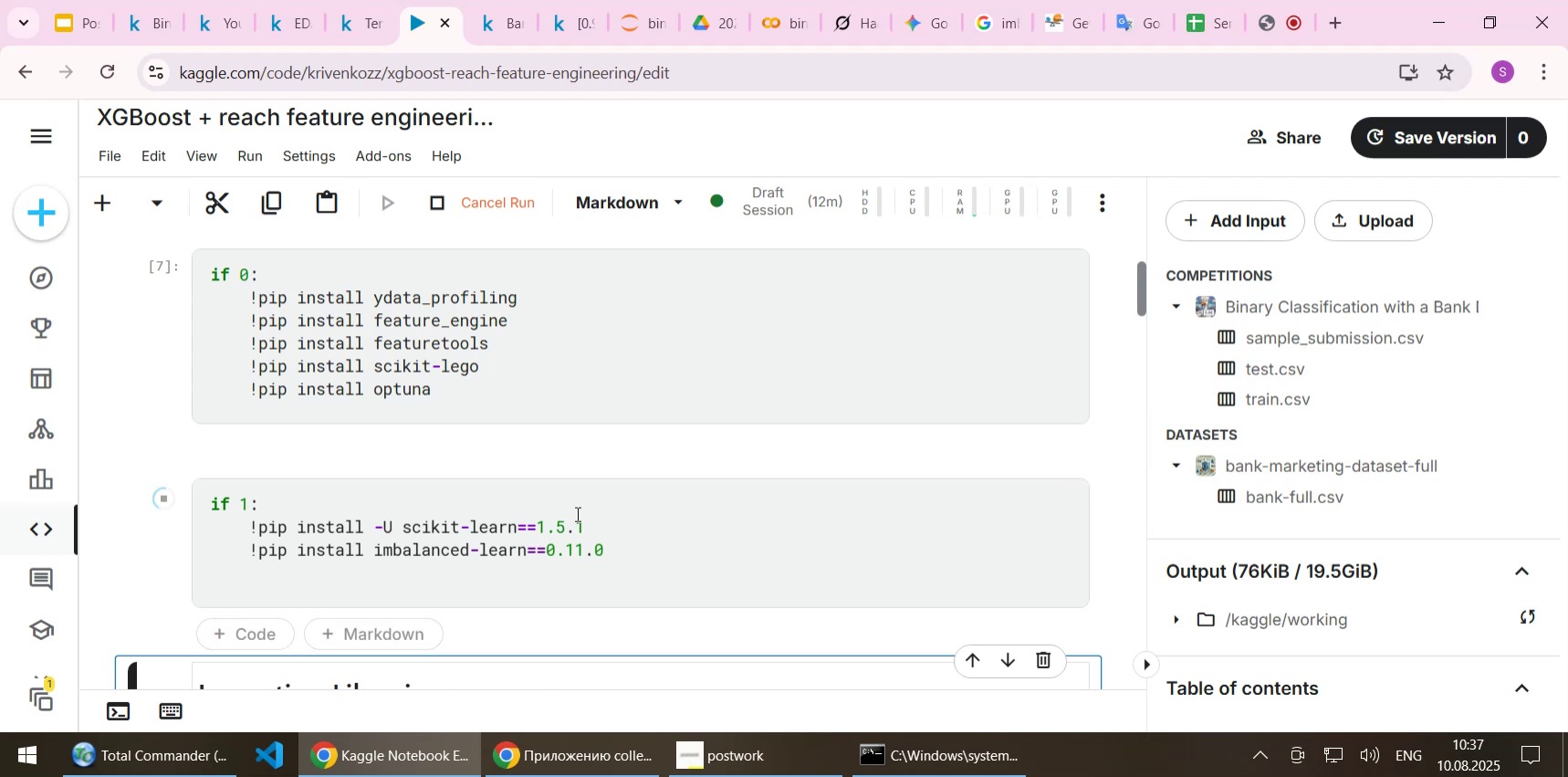 
scroll: coordinate [632, 451], scroll_direction: down, amount: 7.0
 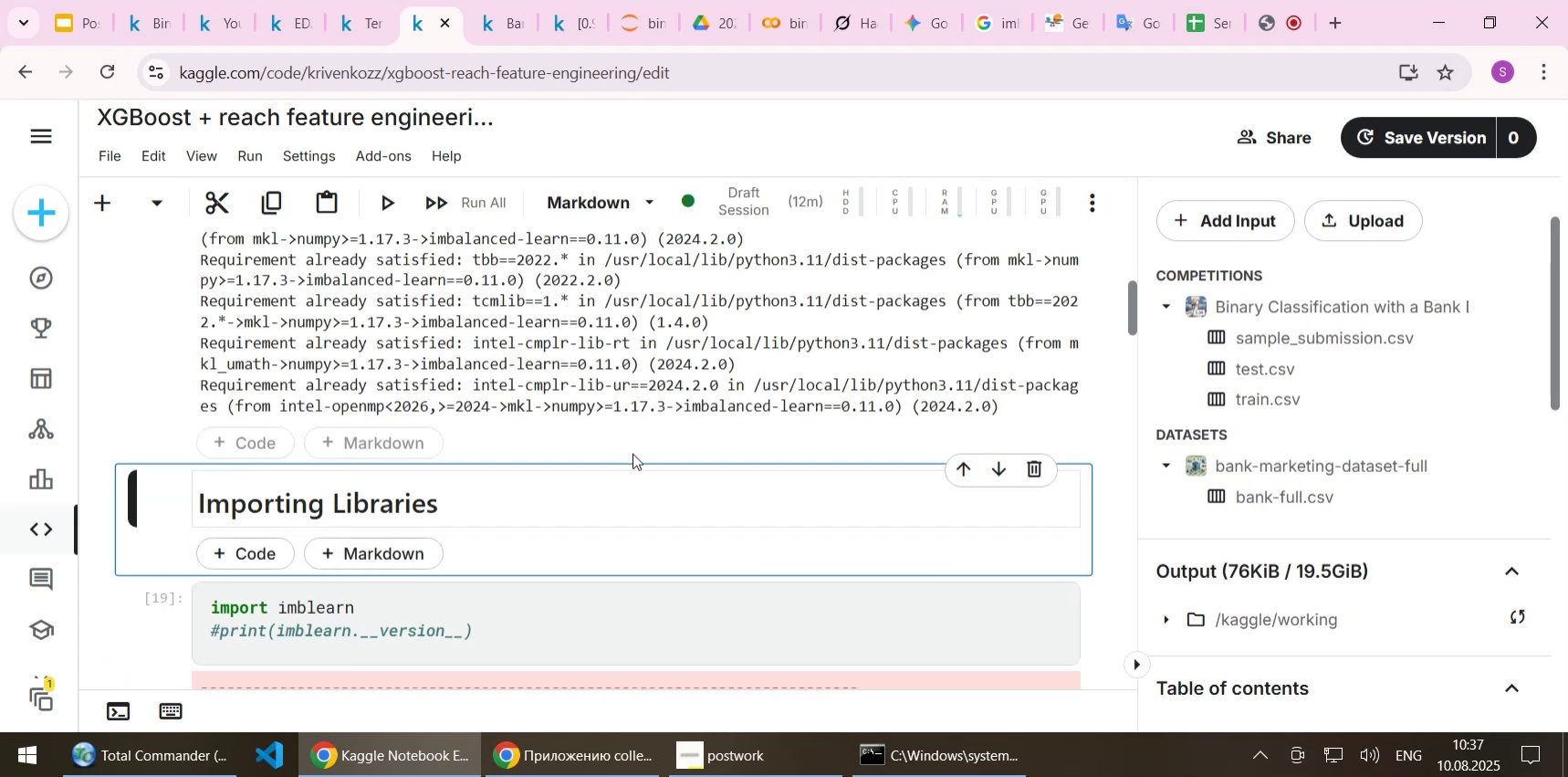 
wait(5.09)
 